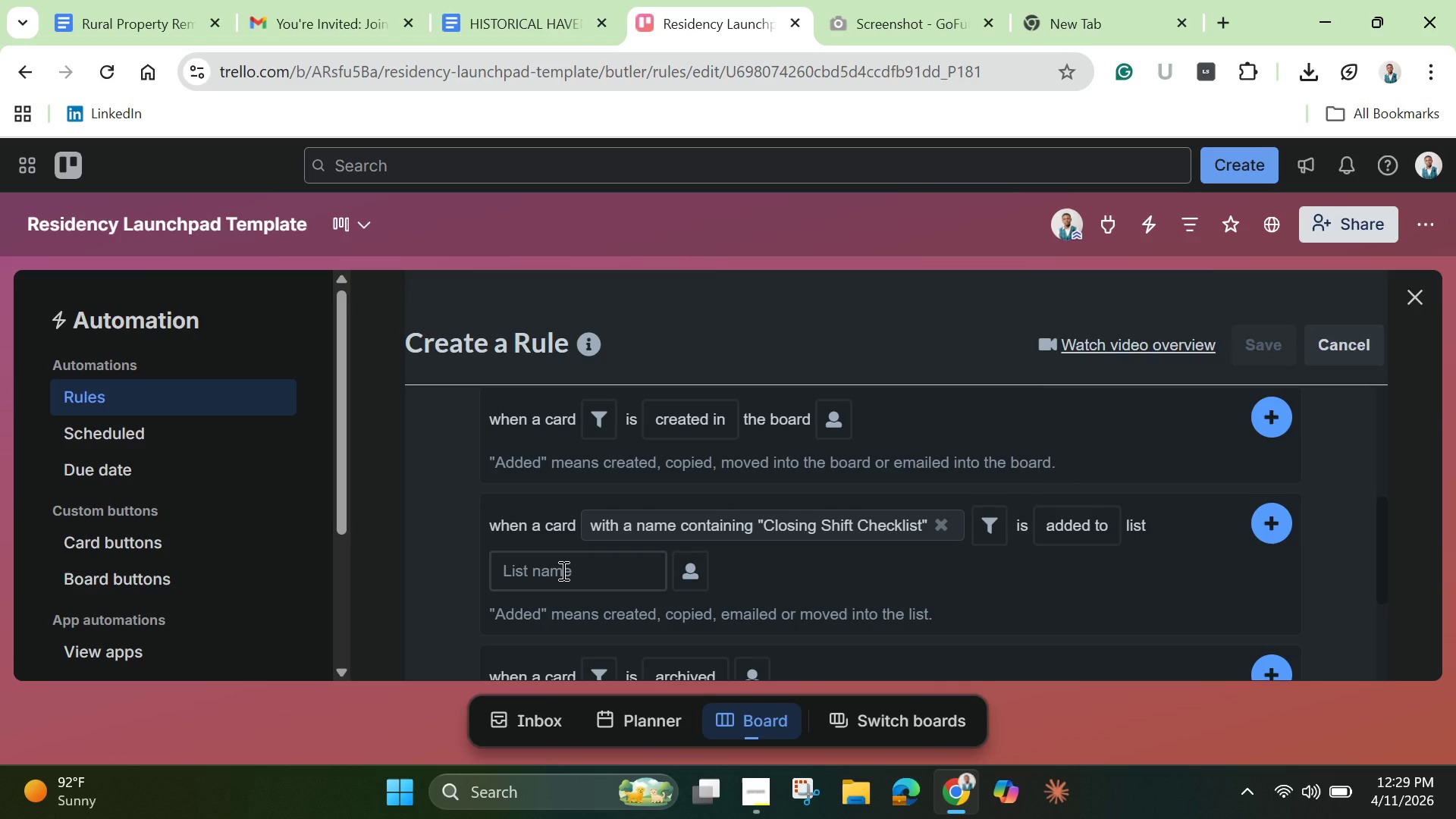 
wait(13.94)
 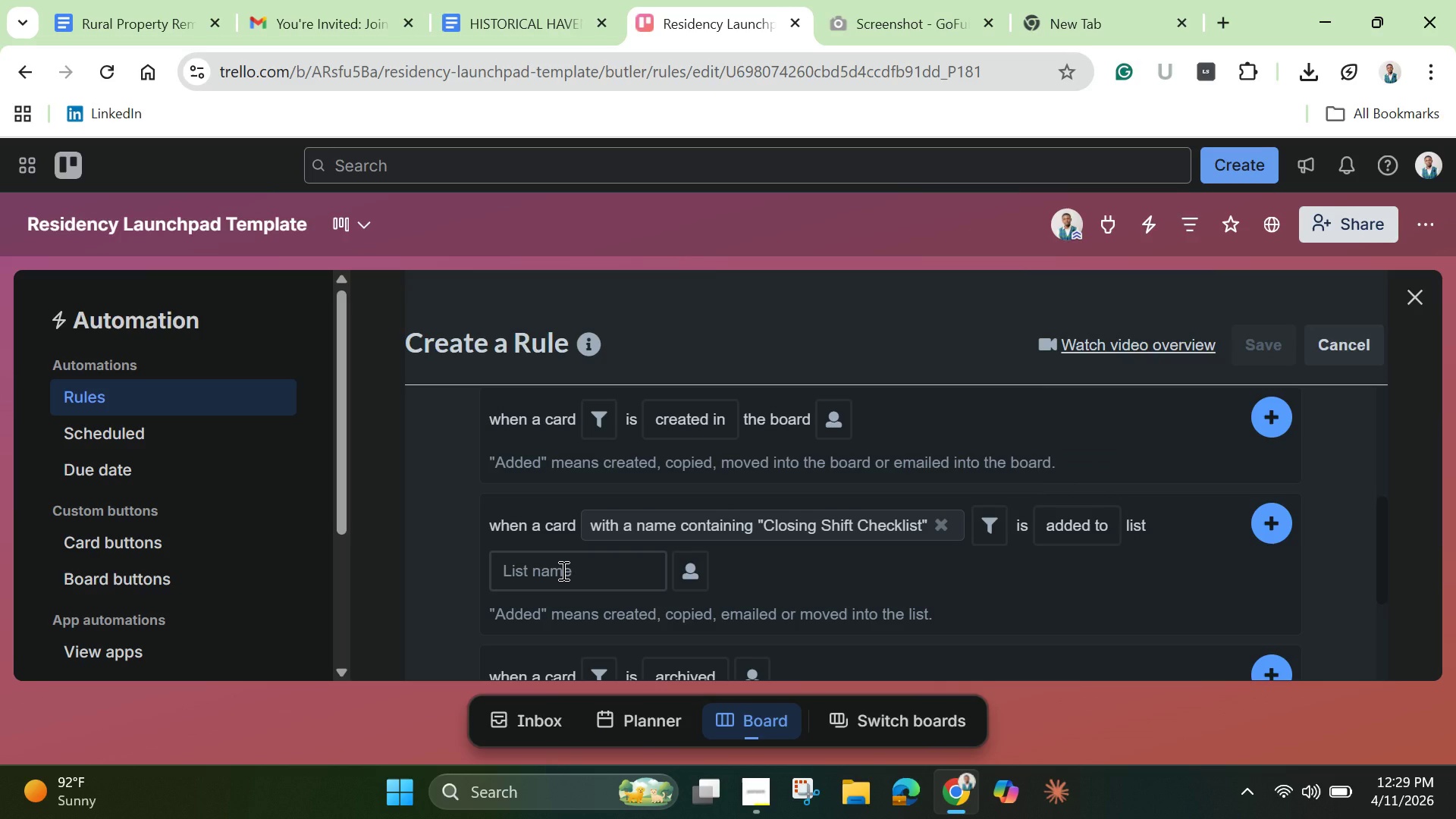 
left_click([996, 528])
 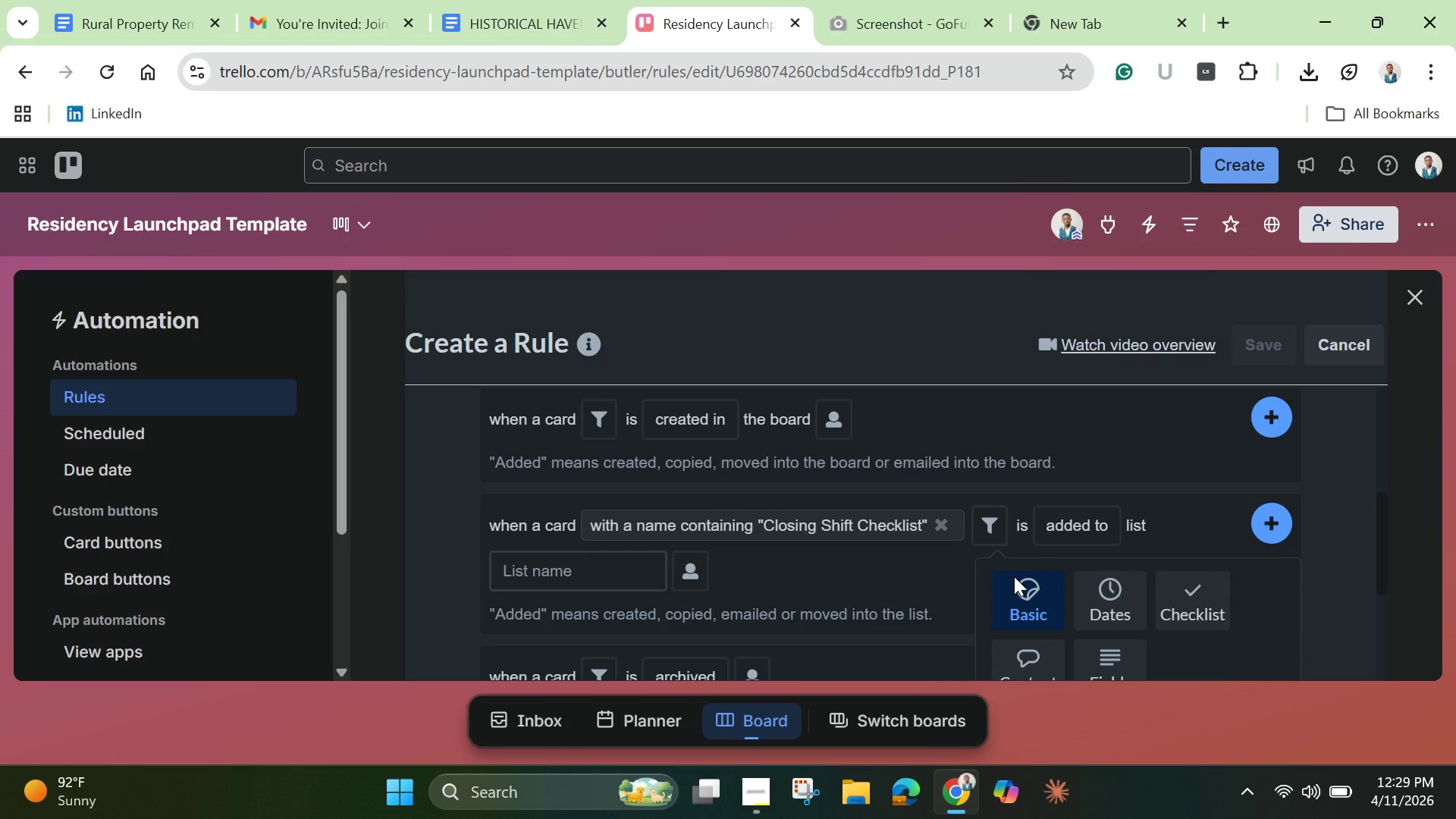 
scroll: coordinate [1159, 601], scroll_direction: down, amount: 2.0
 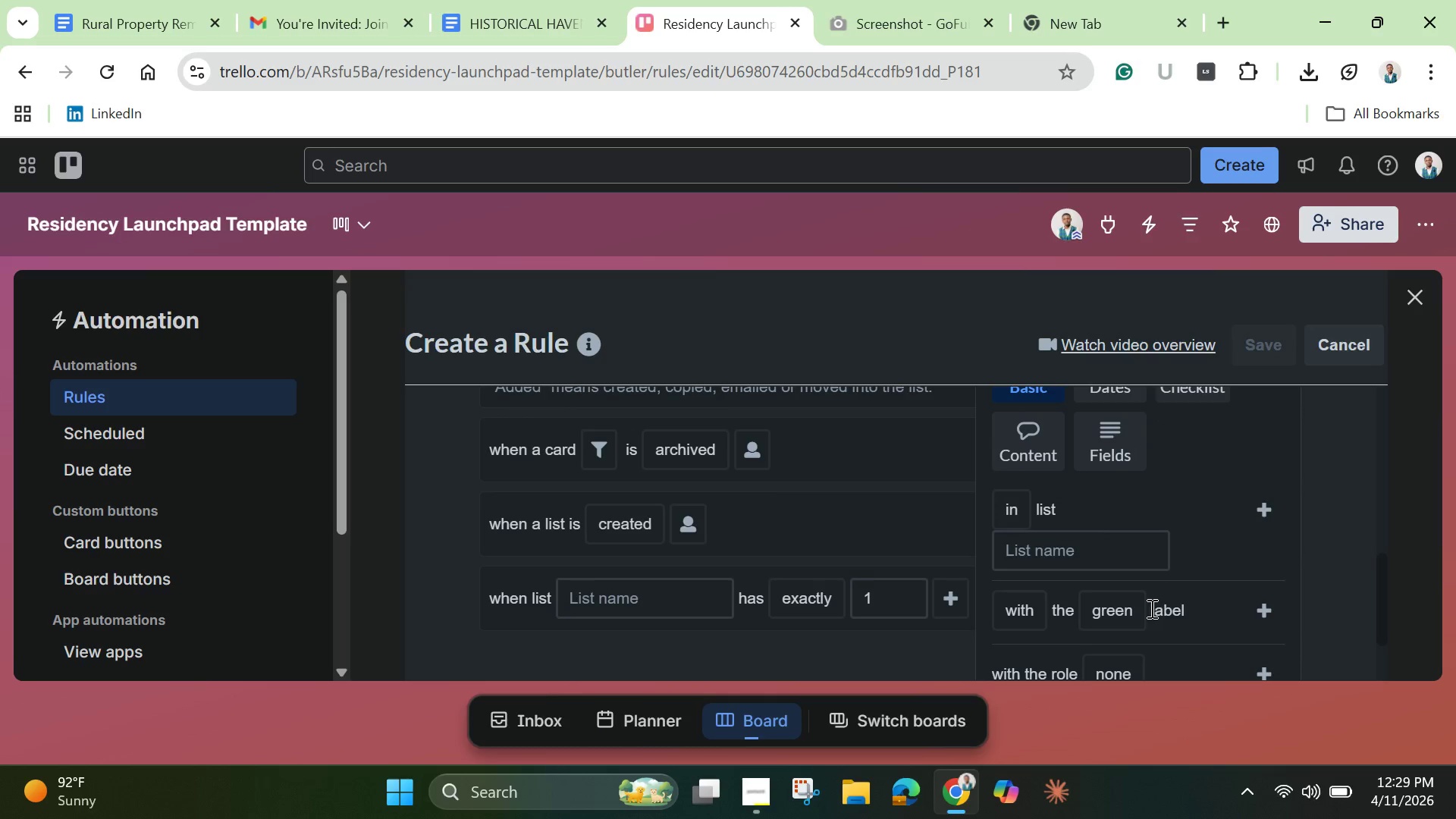 
scroll: coordinate [1150, 608], scroll_direction: up, amount: 2.0
 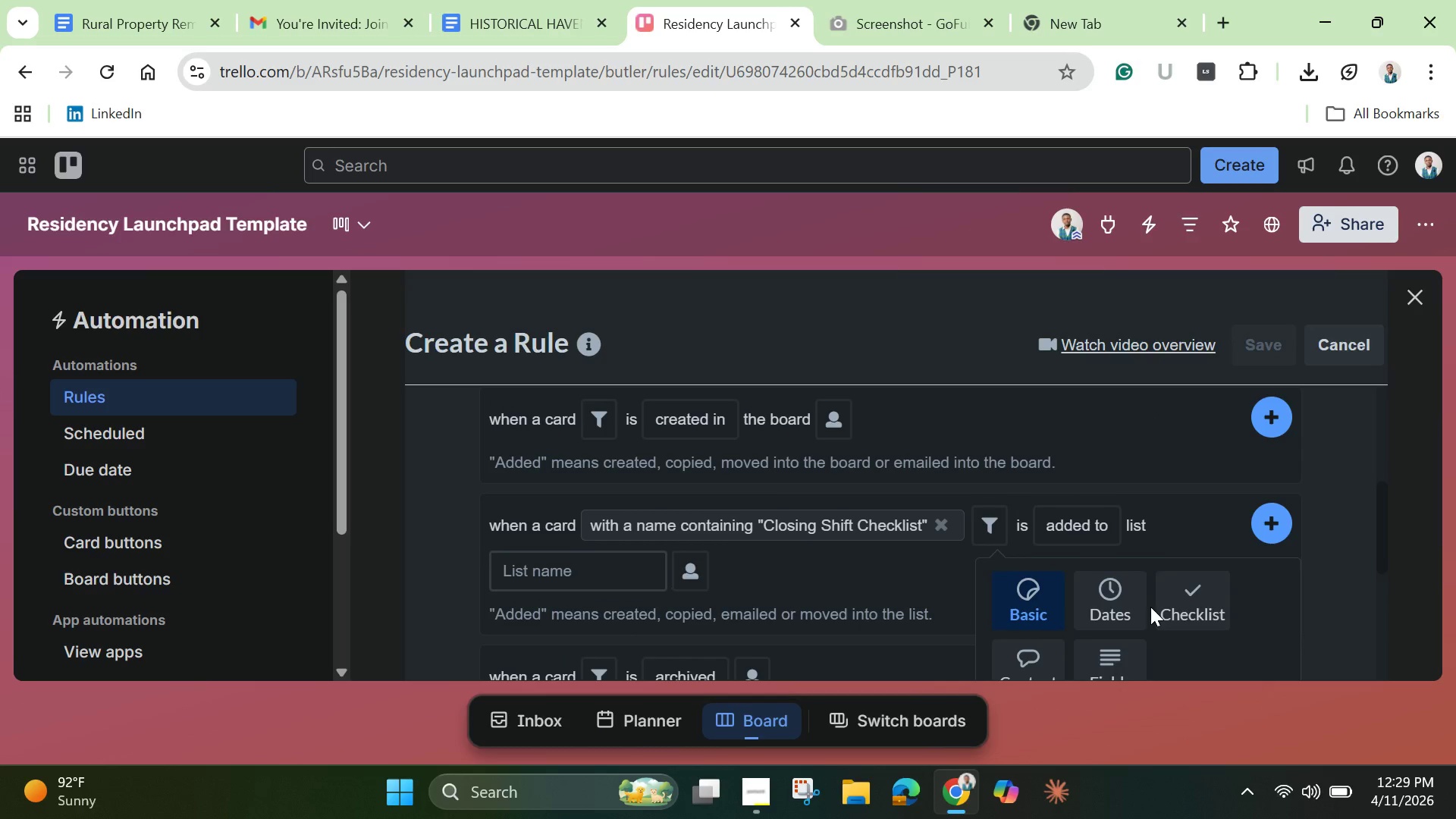 
scroll: coordinate [1112, 617], scroll_direction: down, amount: 4.0
 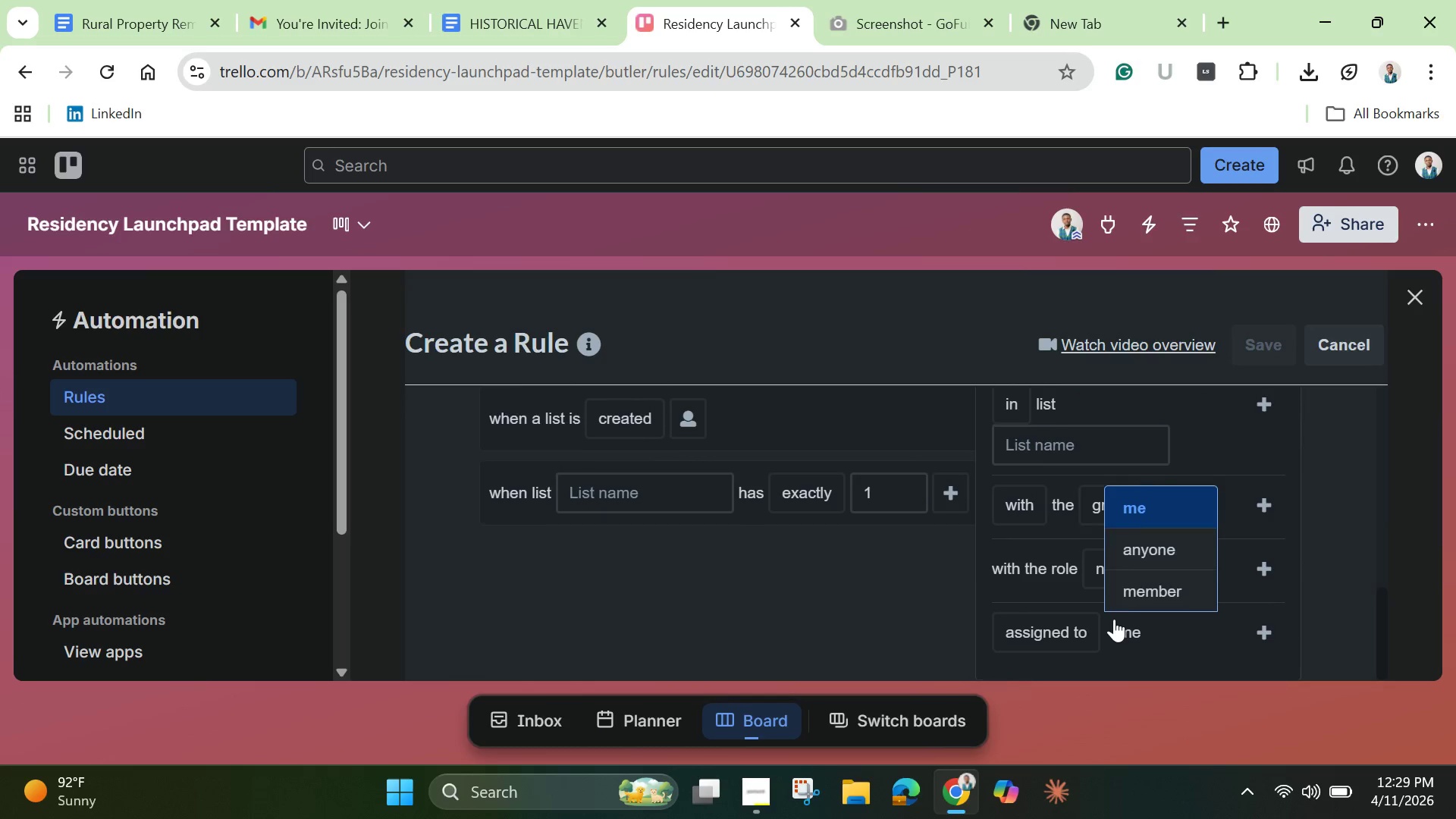 
scroll: coordinate [1114, 619], scroll_direction: up, amount: 5.0
 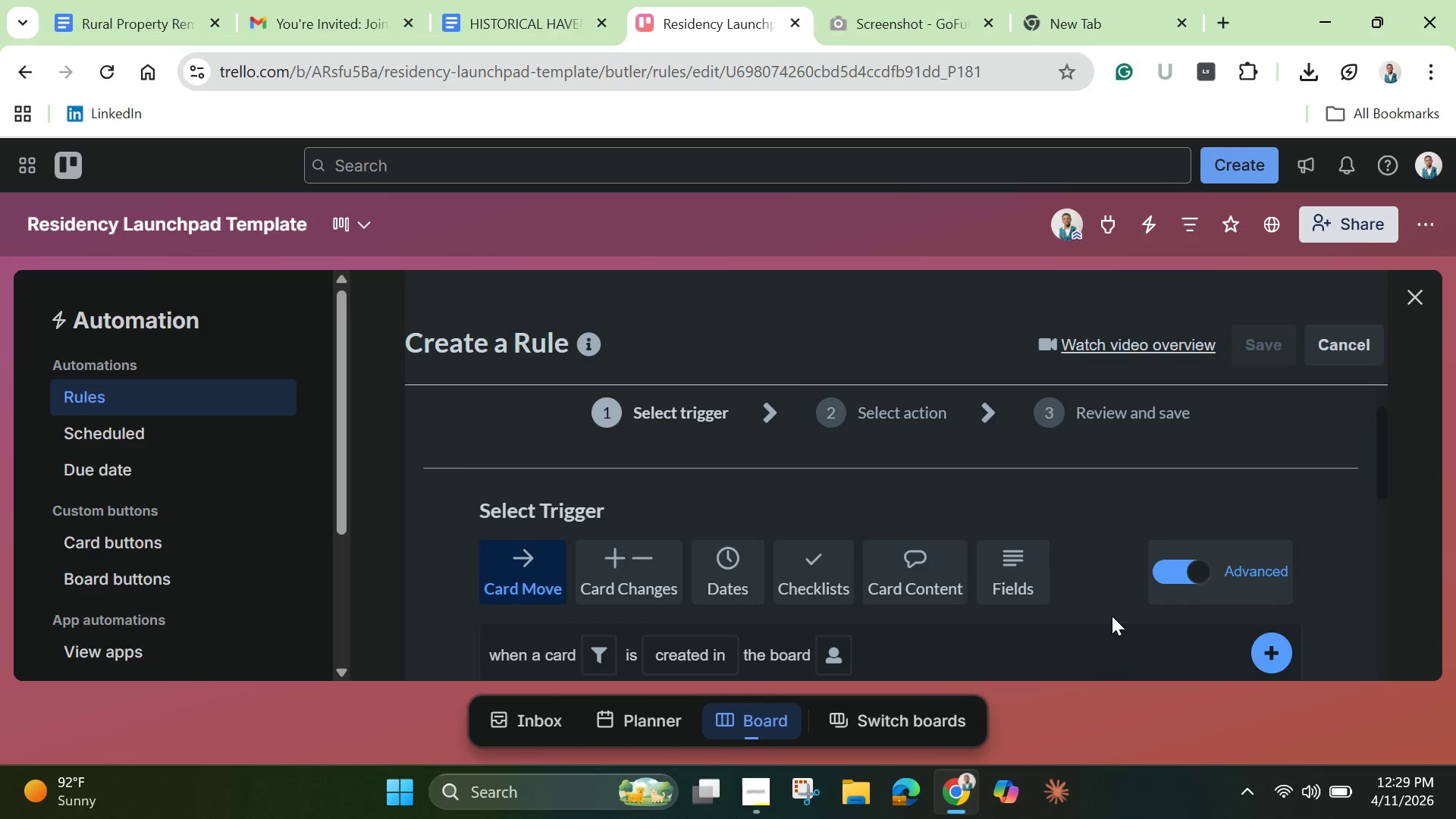 
scroll: coordinate [1112, 616], scroll_direction: down, amount: 1.0
 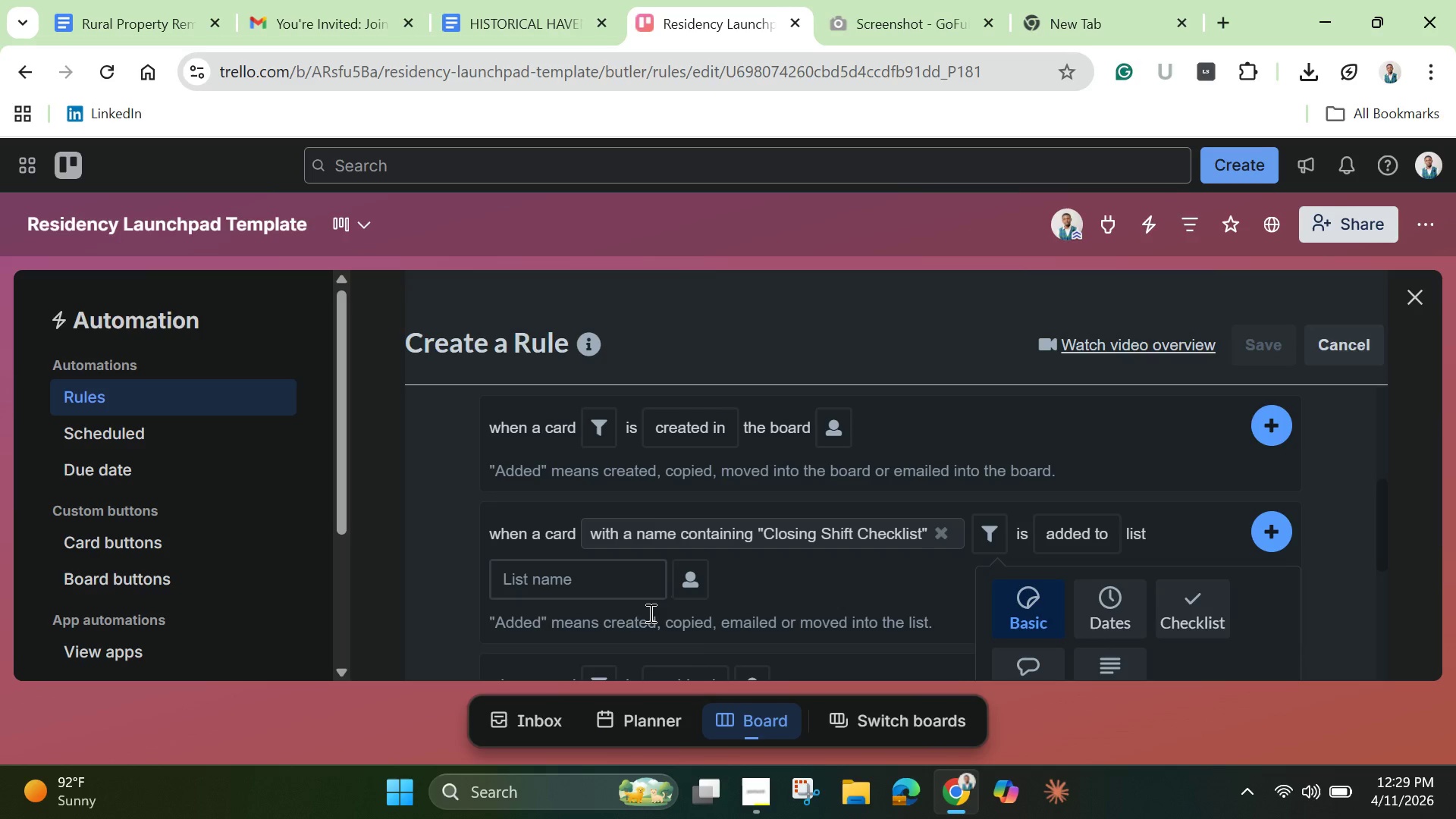 
left_click([592, 581])
 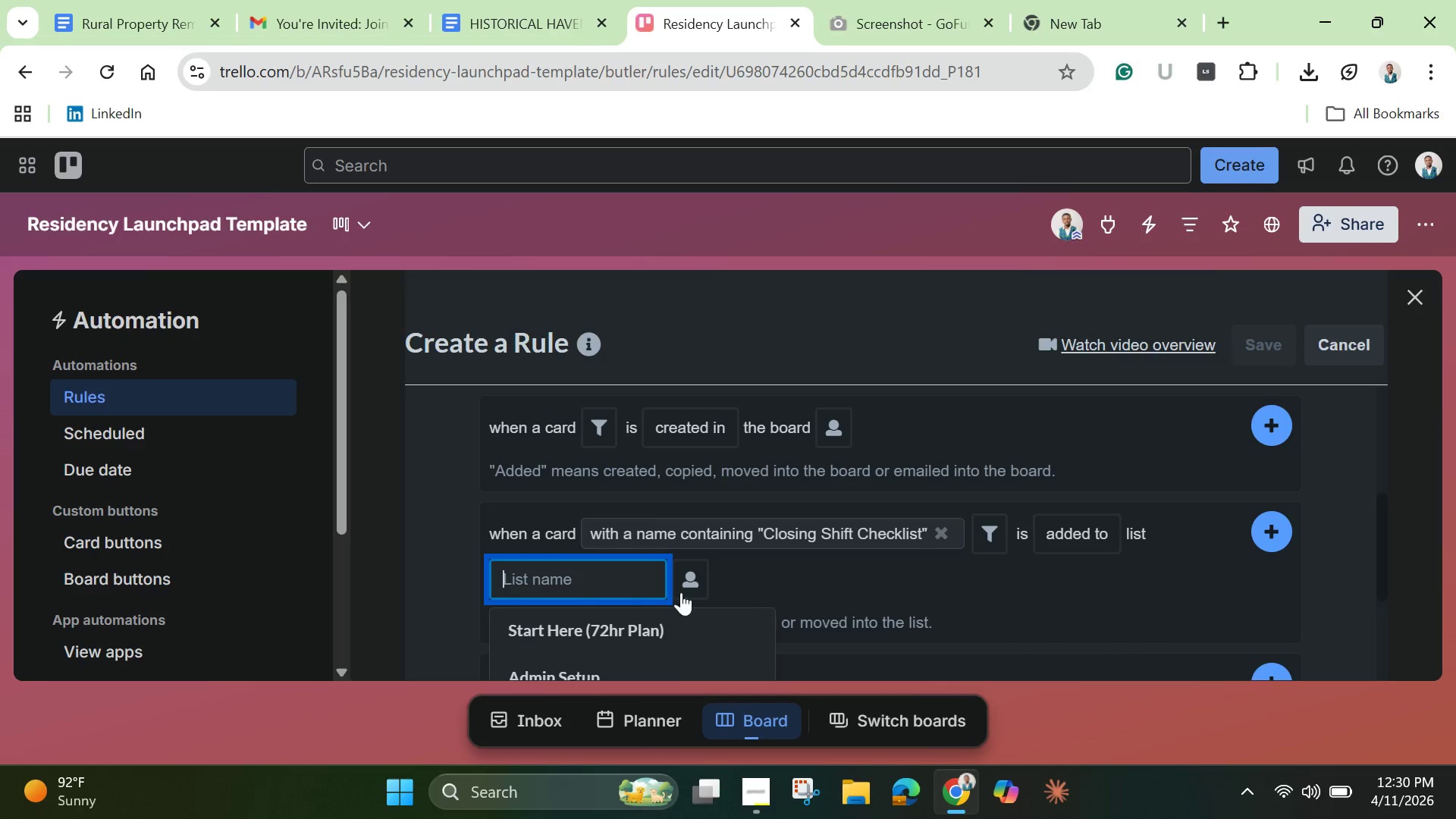 
left_click([901, 593])
 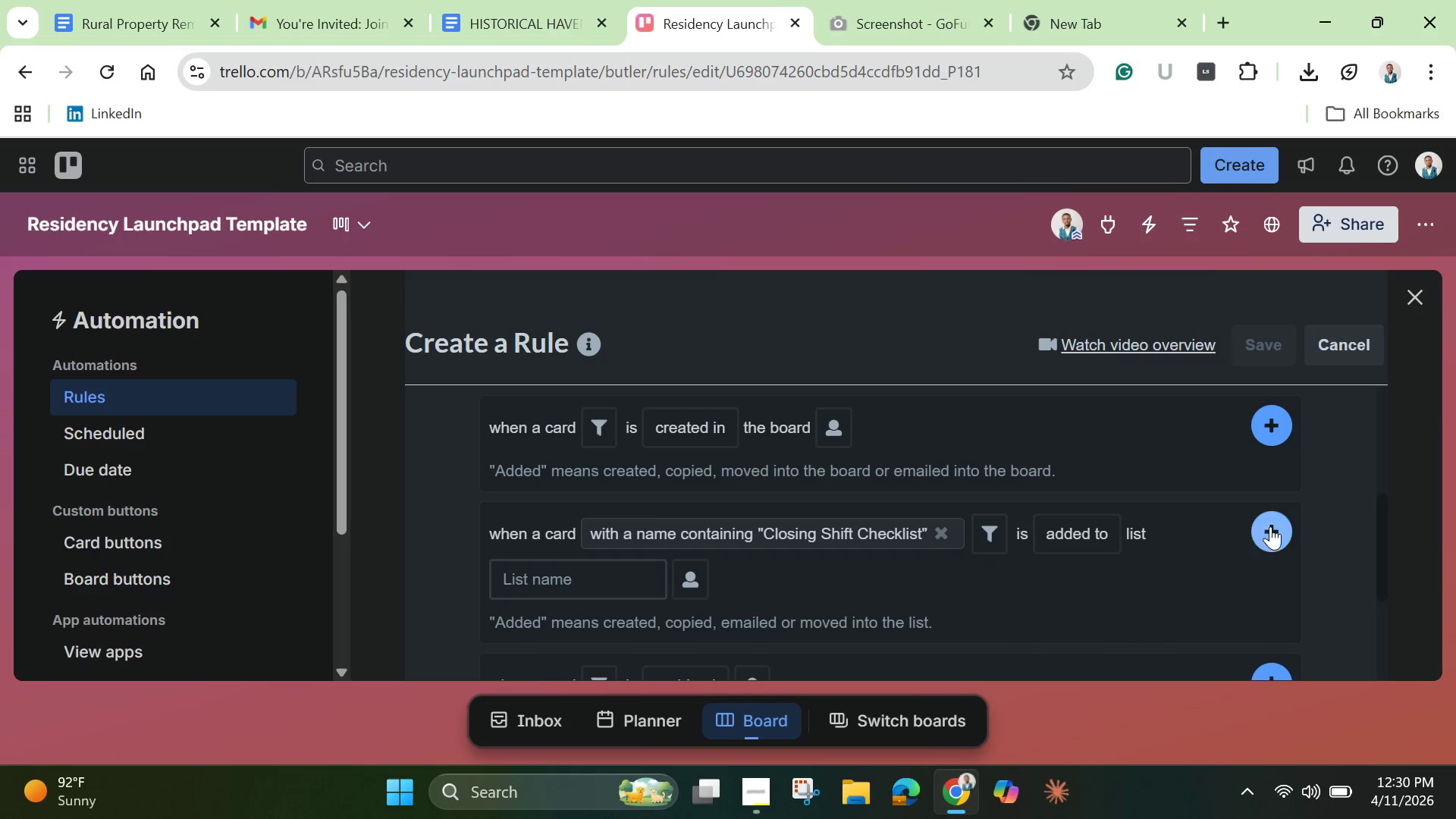 
left_click([1279, 522])
 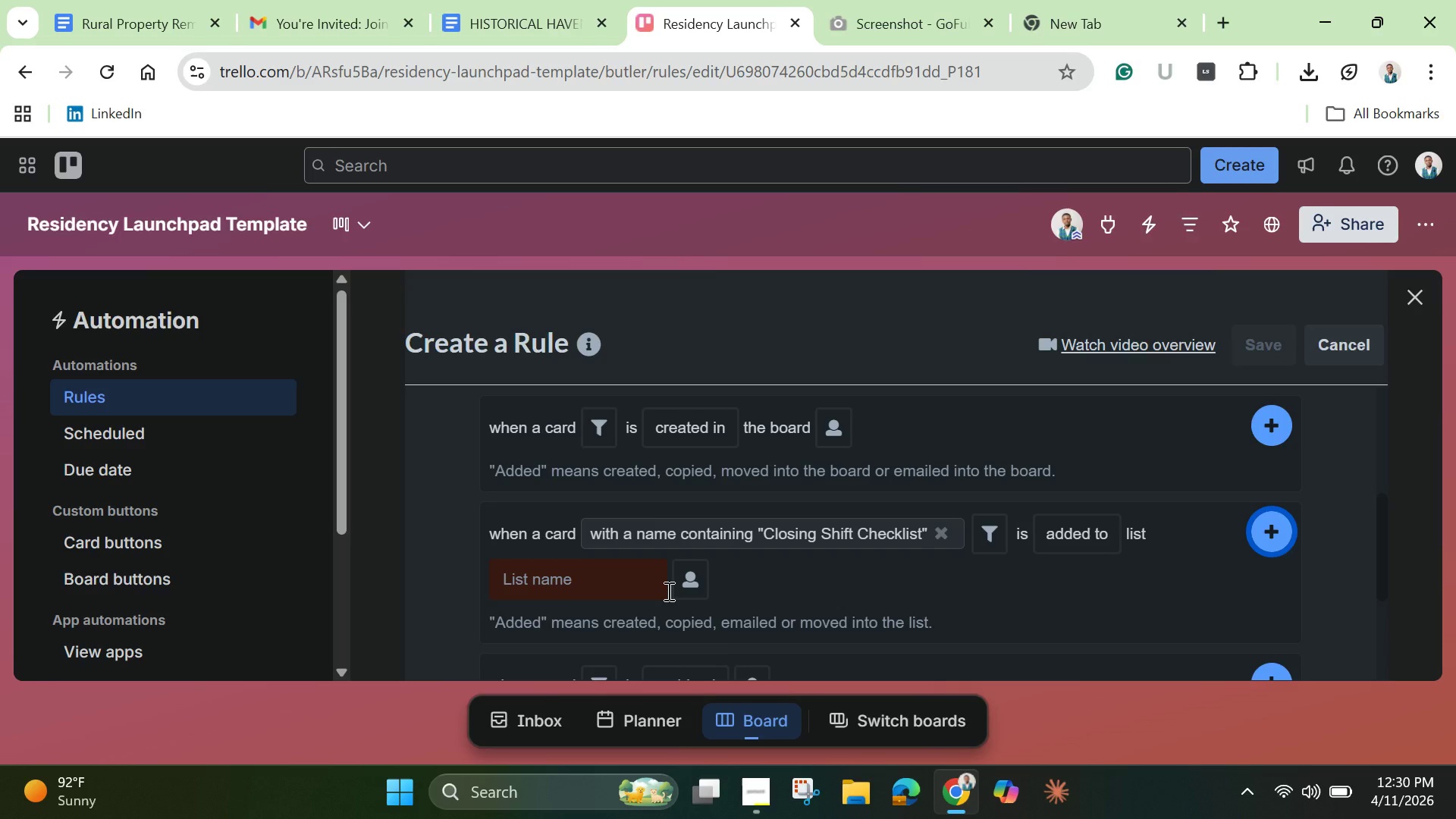 
wait(49.99)
 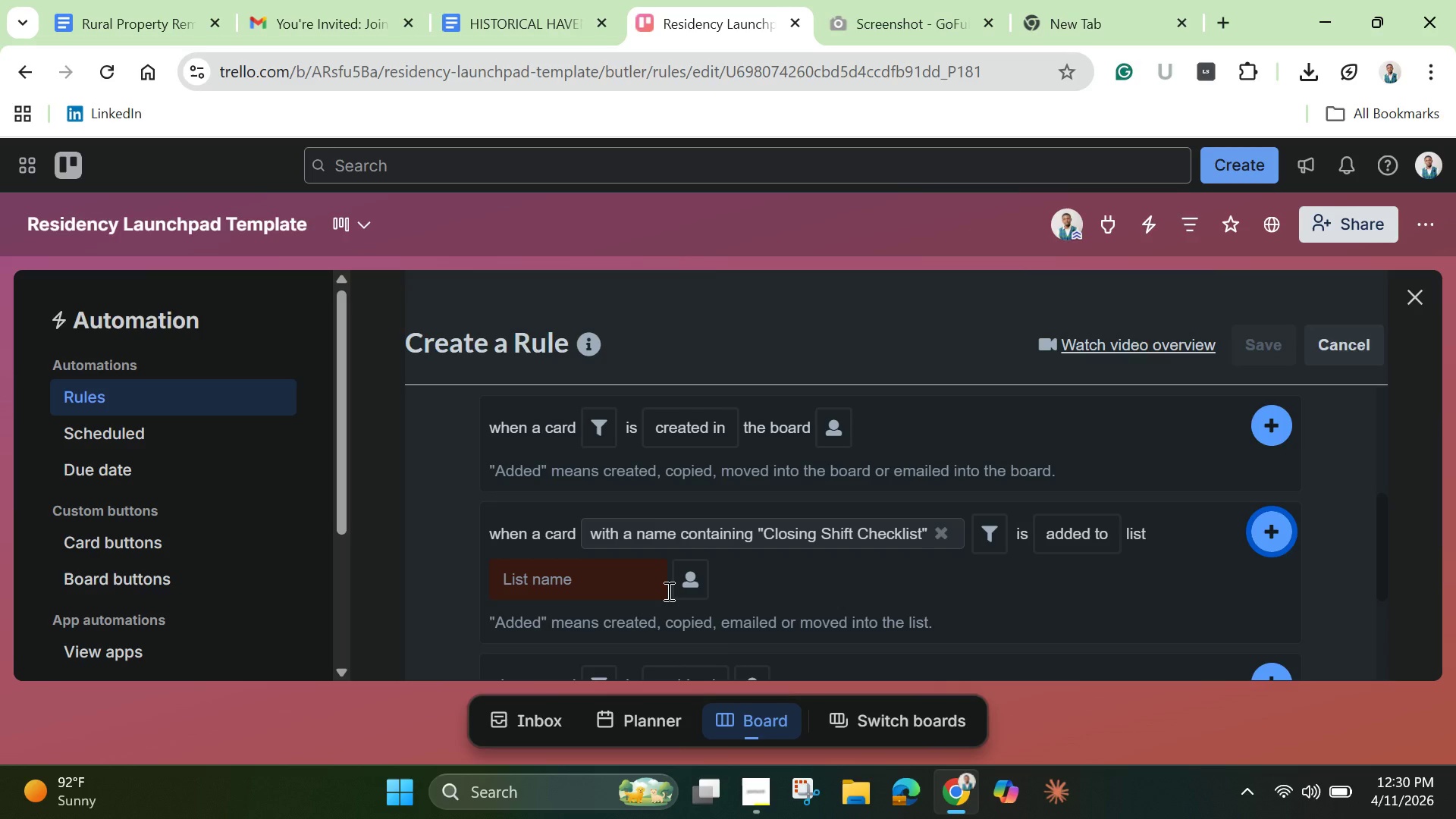 
left_click([571, 569])
 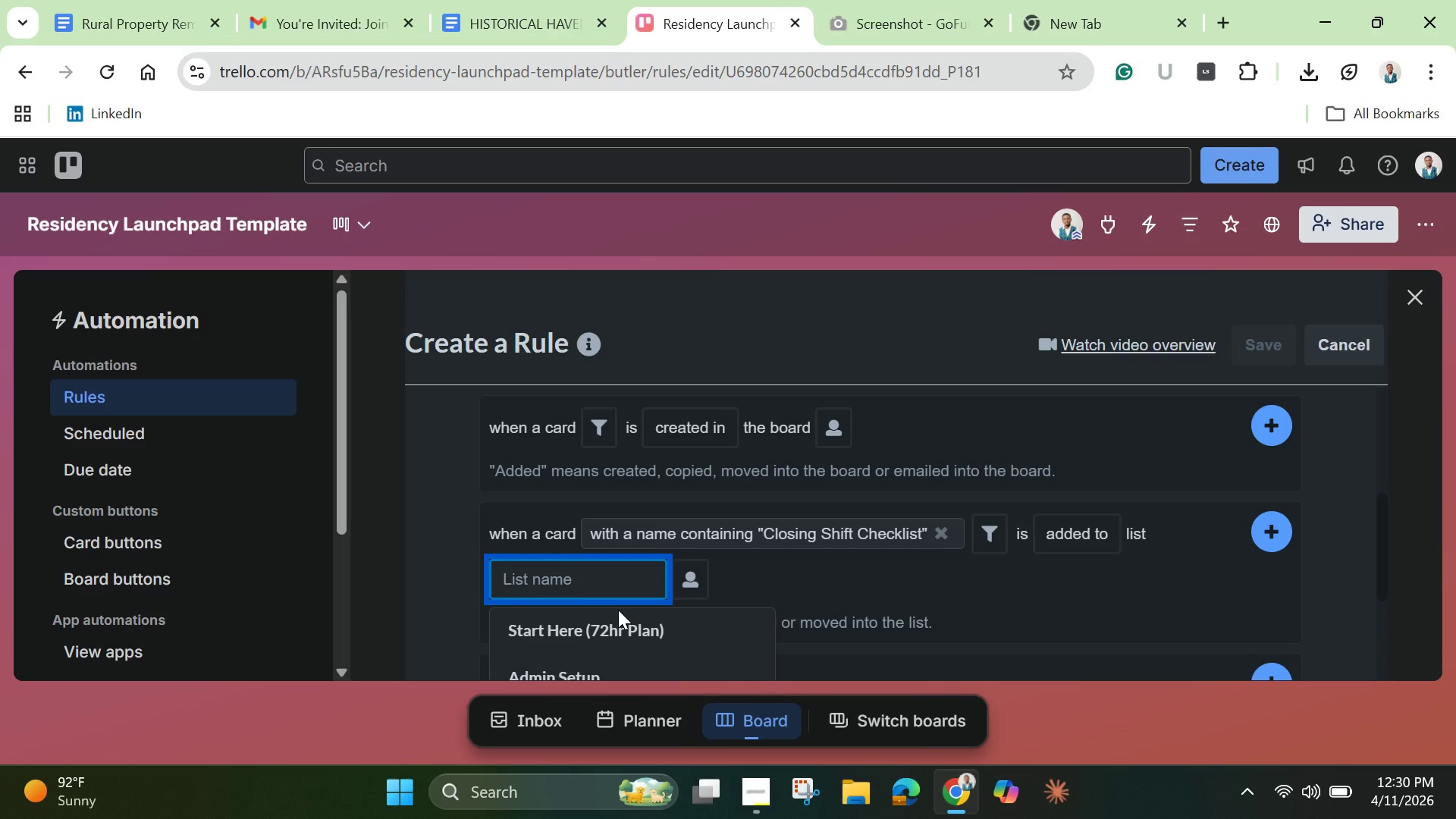 
scroll: coordinate [629, 632], scroll_direction: down, amount: 2.0
 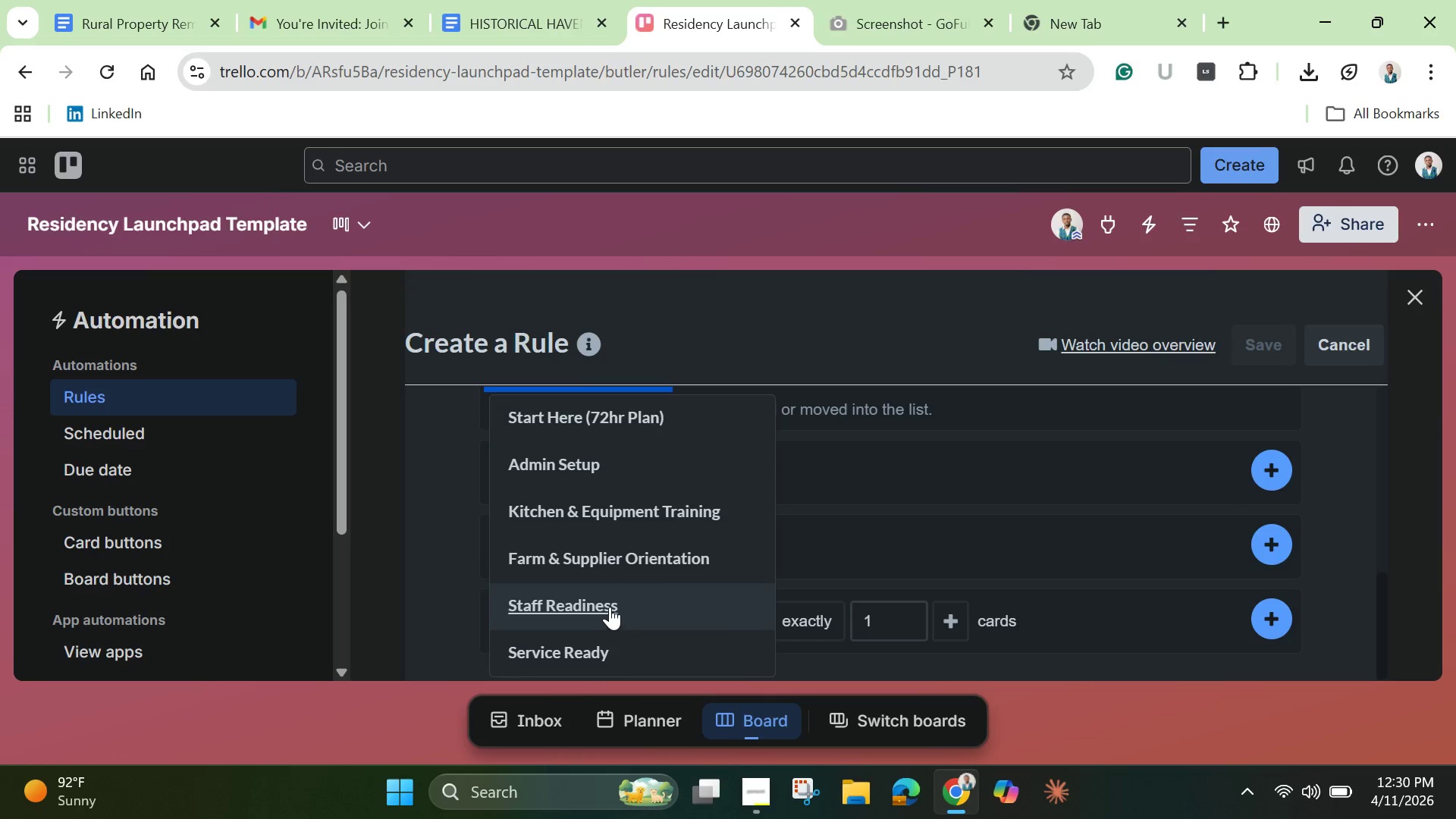 
left_click([610, 607])
 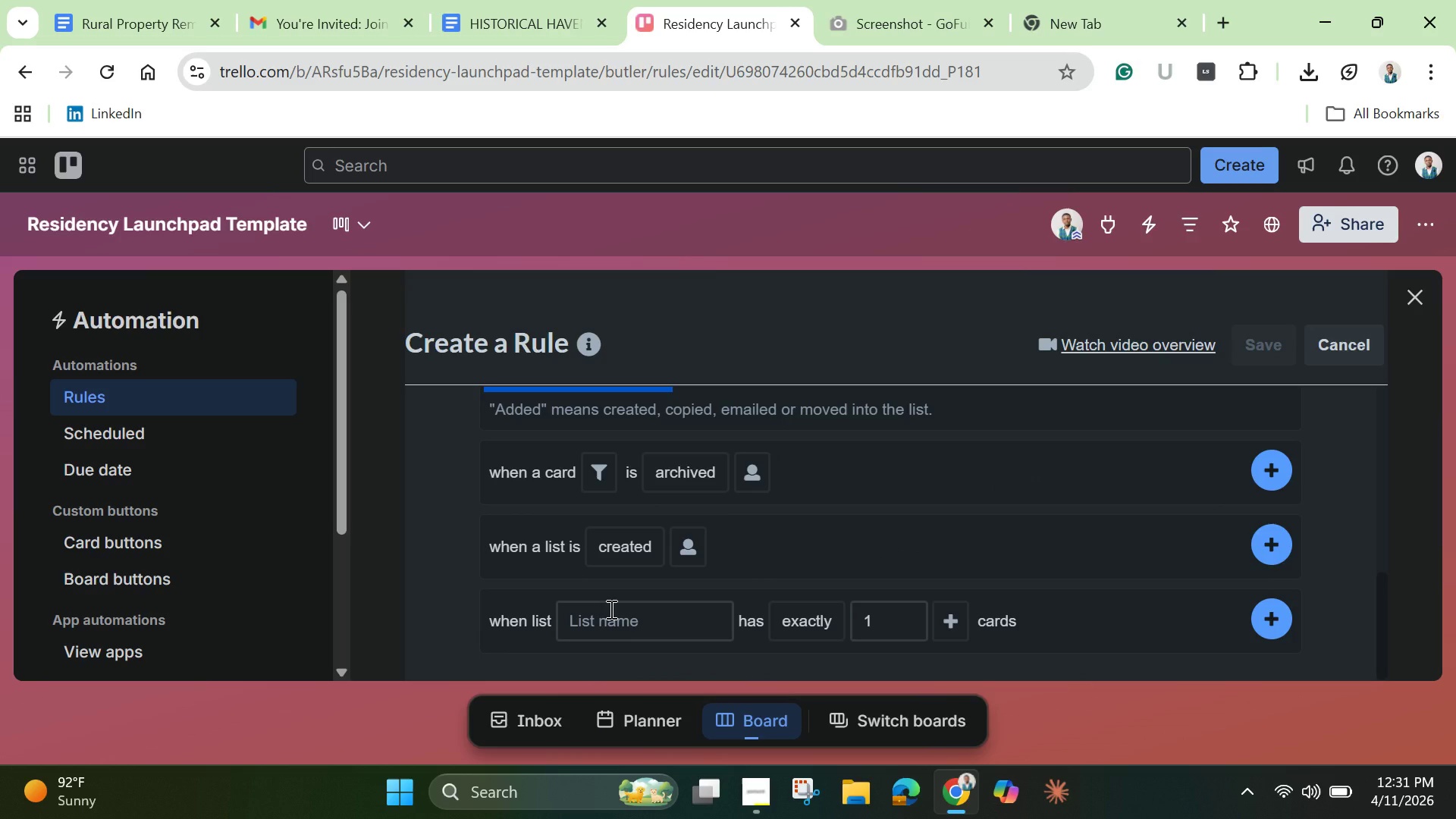 
wait(30.56)
 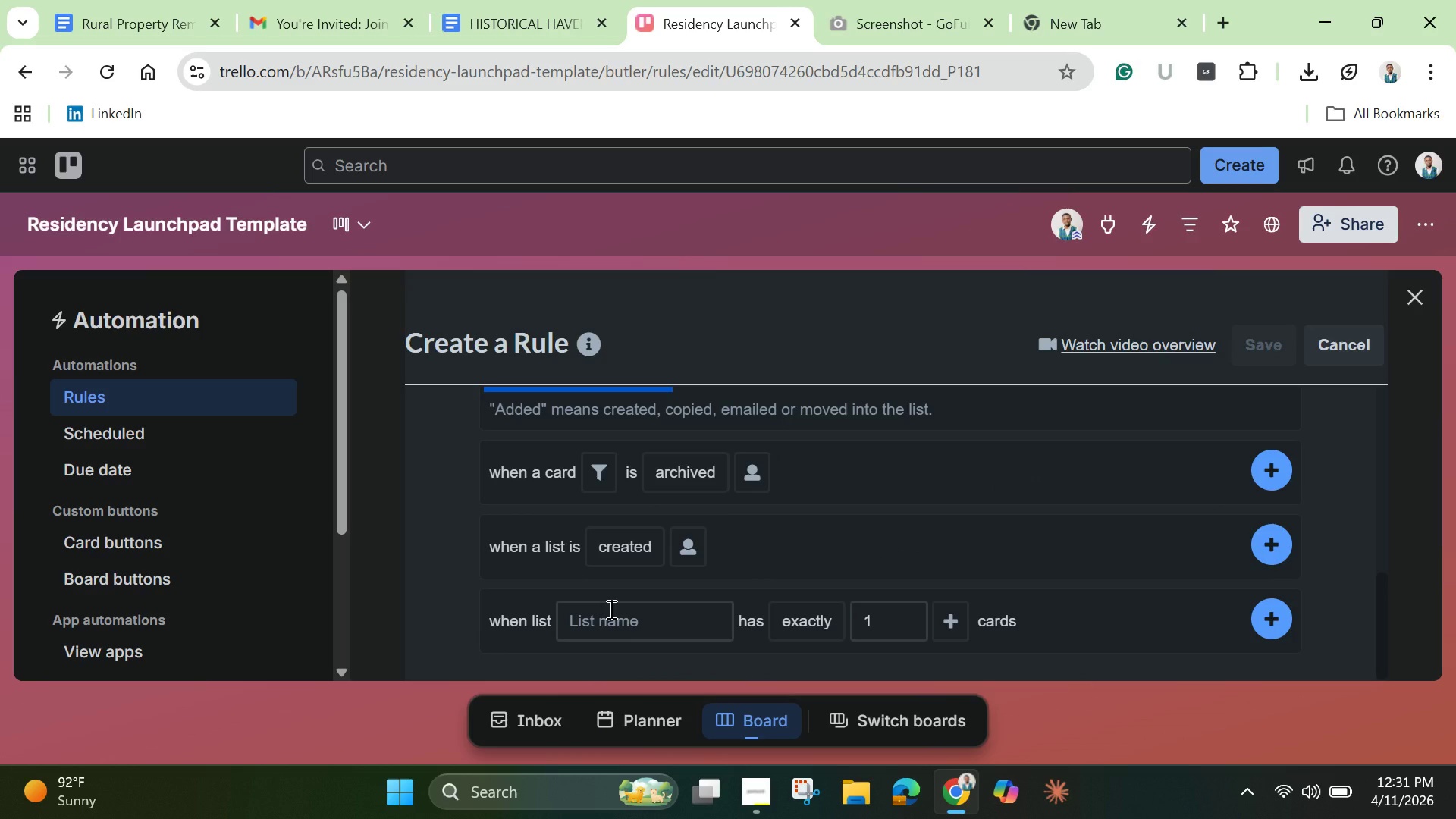 
scroll: coordinate [607, 603], scroll_direction: up, amount: 3.0
 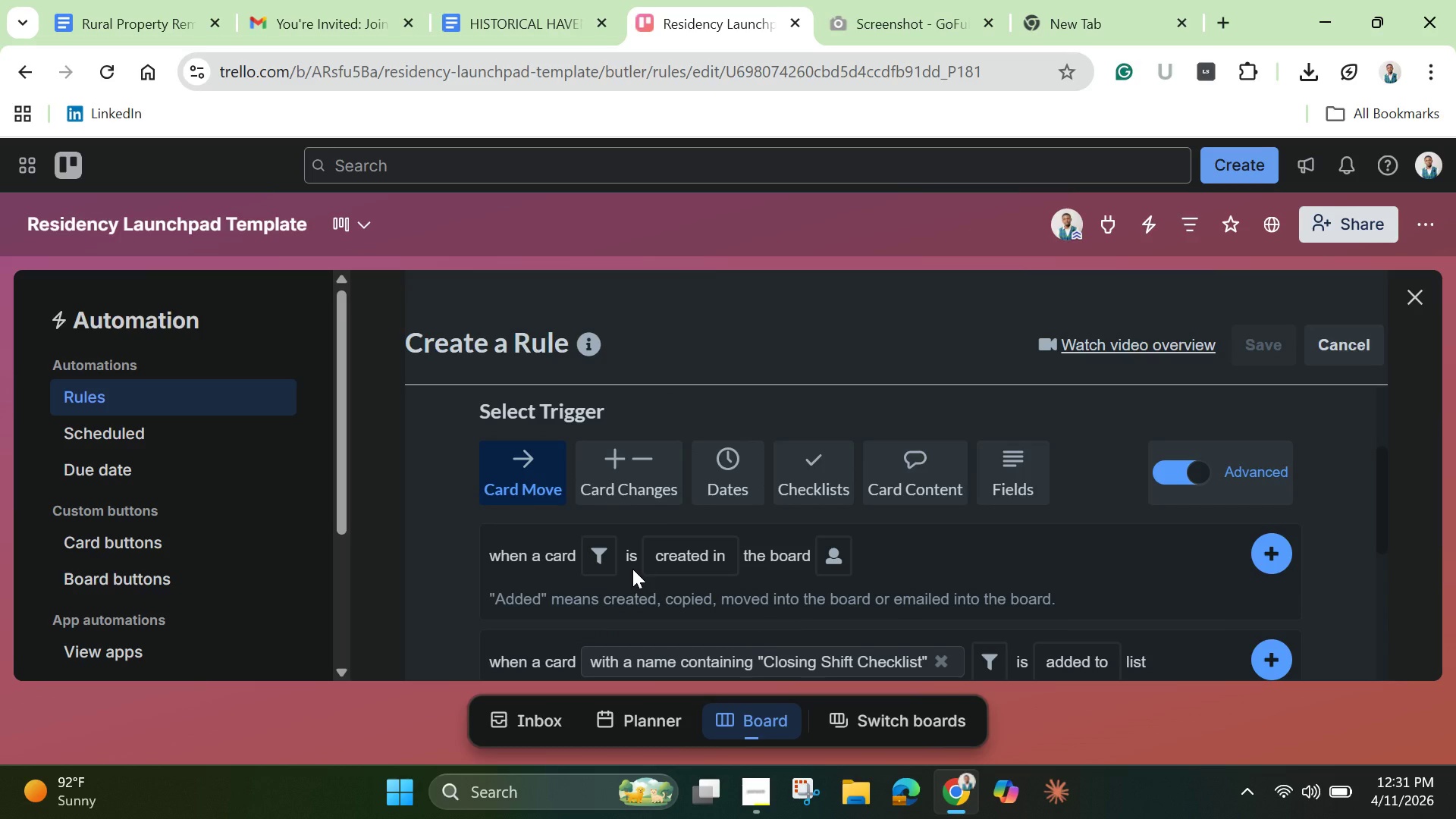 
scroll: coordinate [632, 569], scroll_direction: down, amount: 1.0
 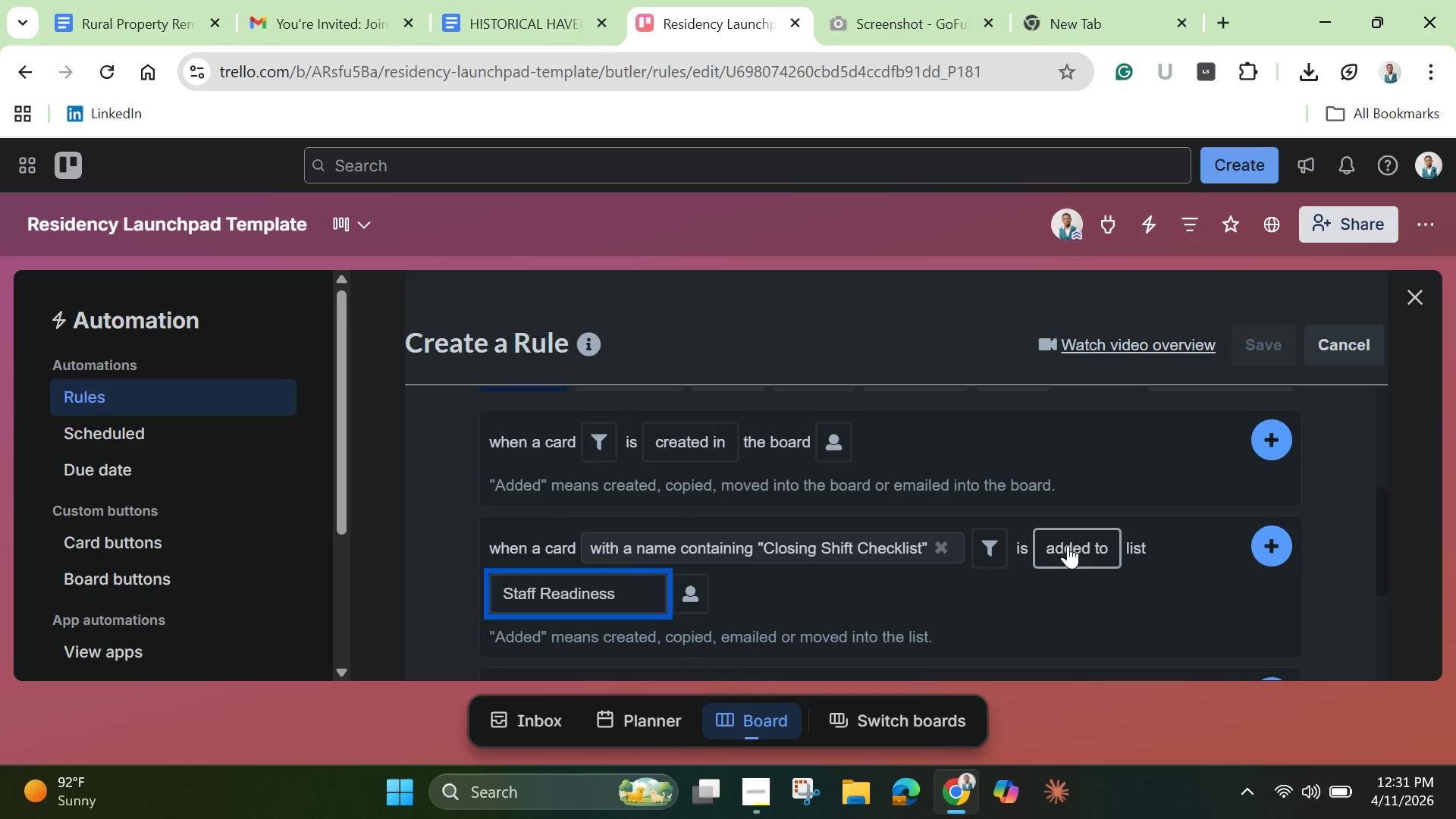 
wait(5.64)
 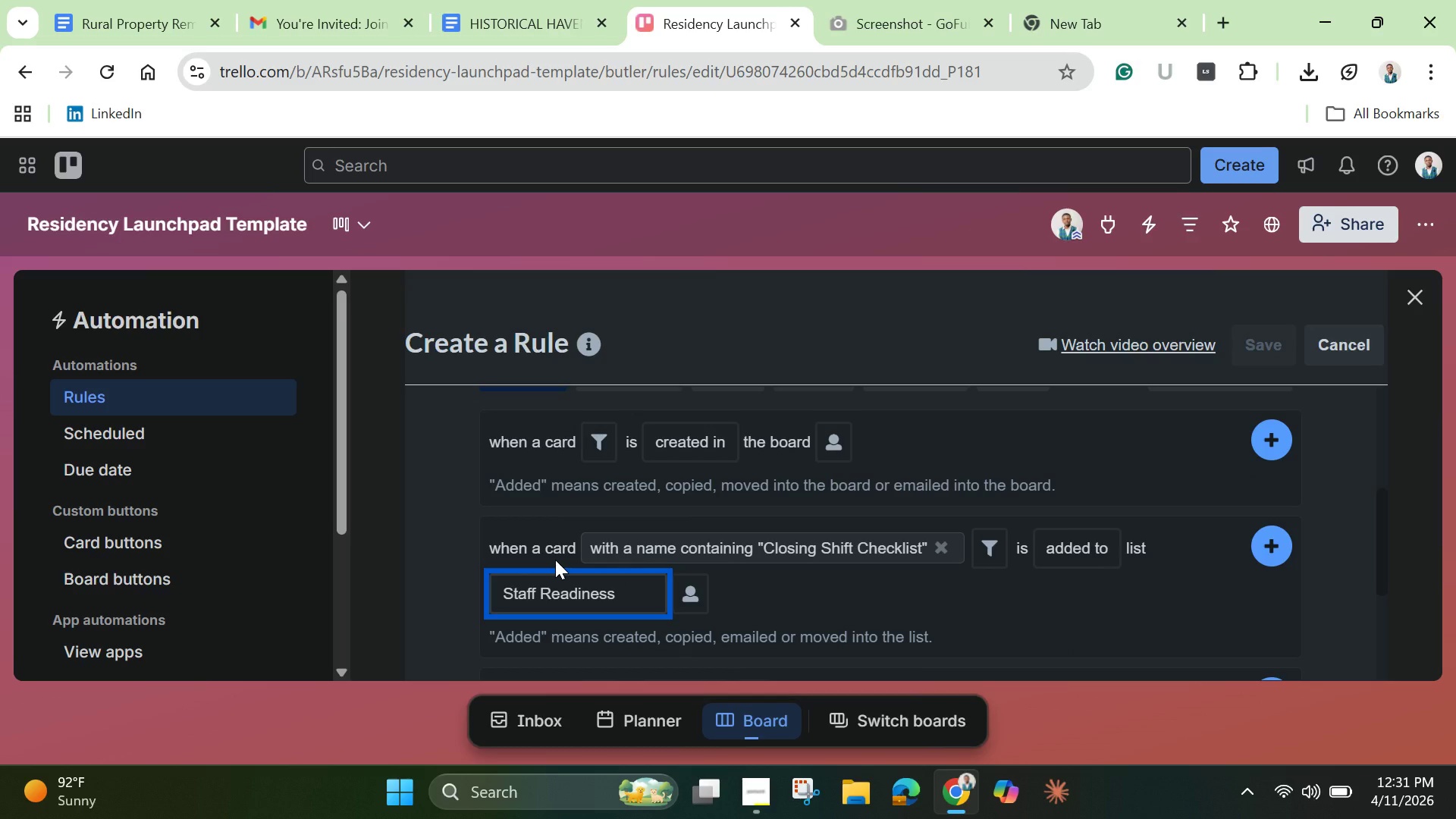 
left_click([1072, 548])
 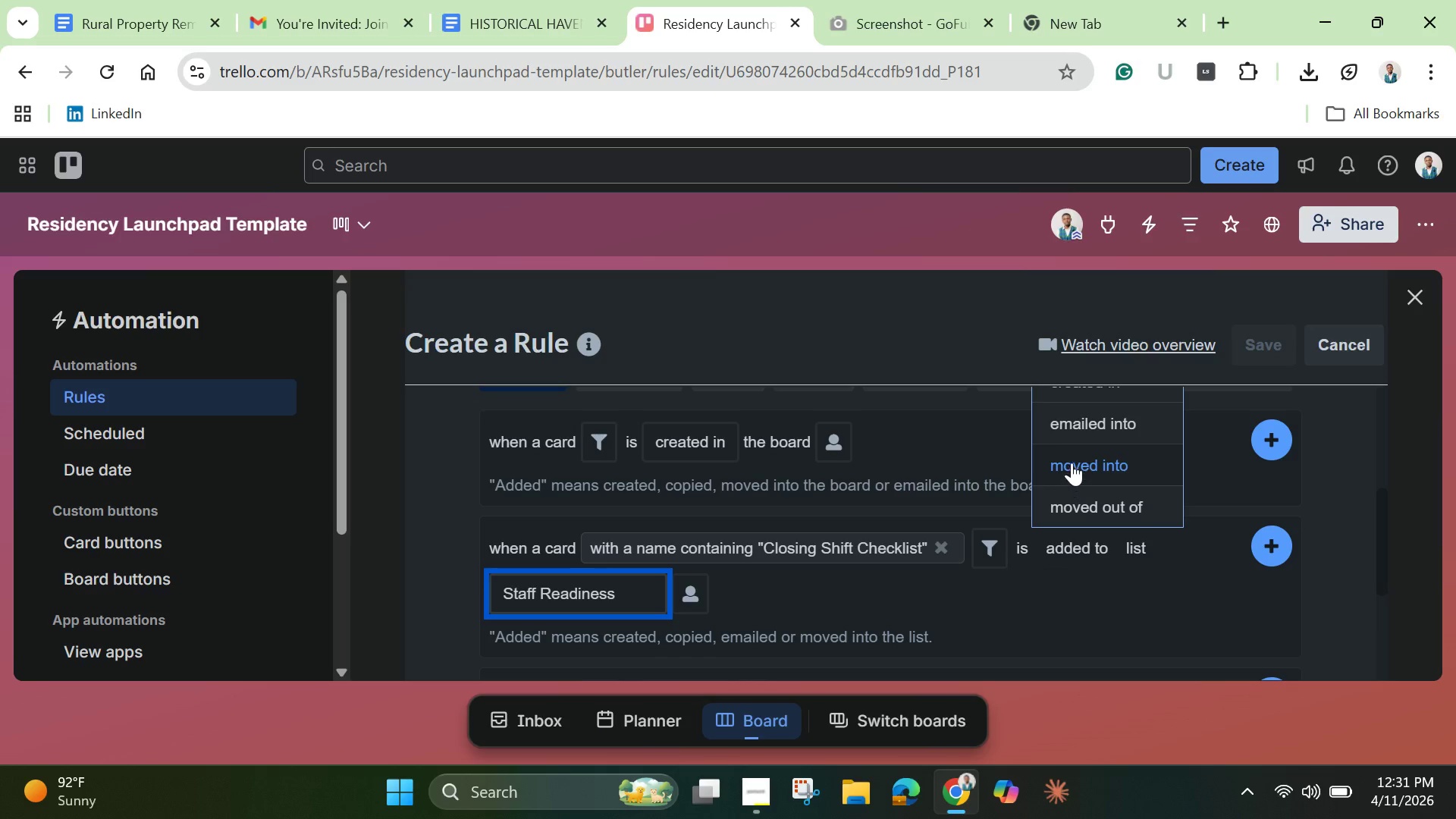 
scroll: coordinate [1081, 486], scroll_direction: up, amount: 3.0
 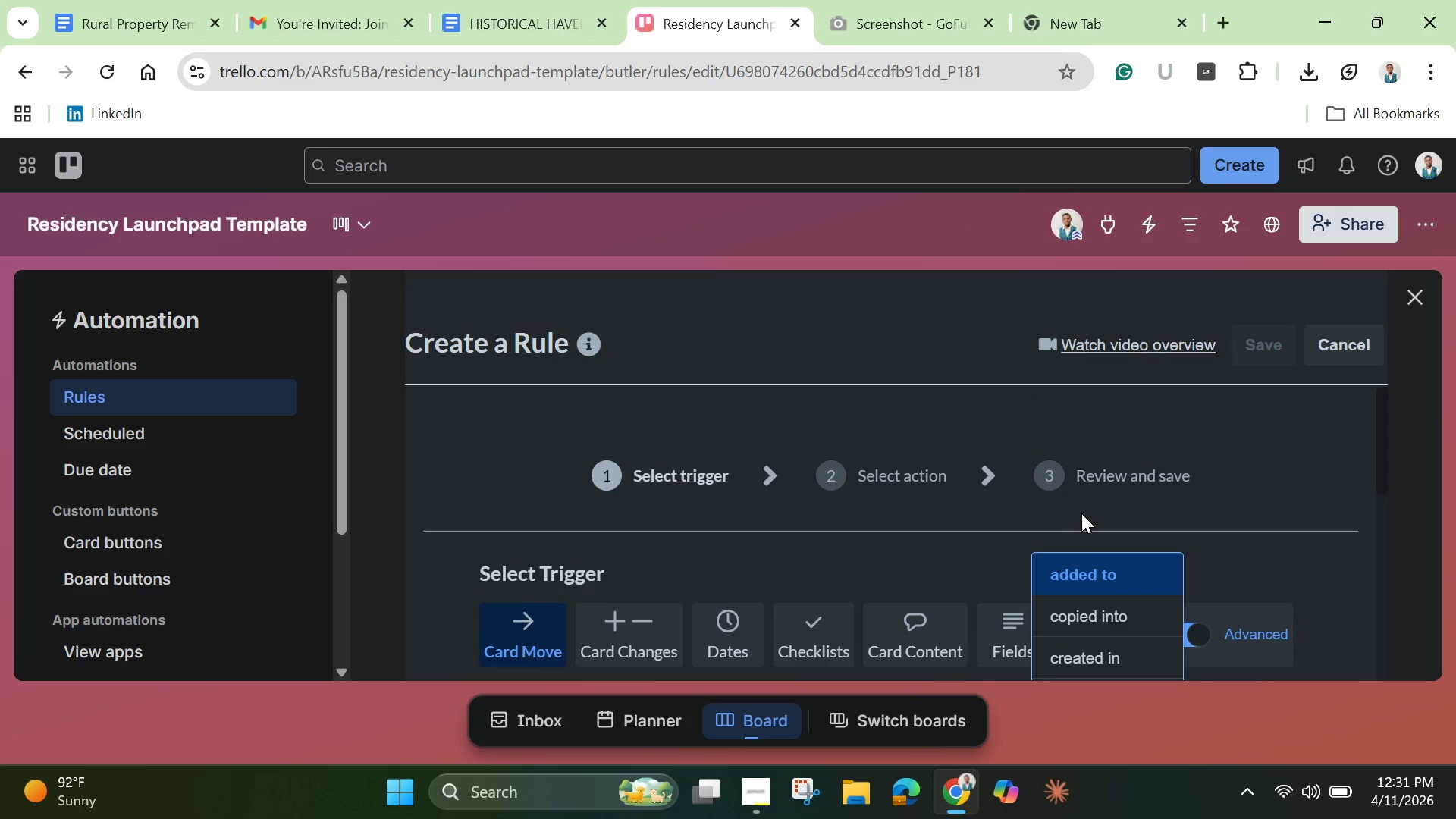 
scroll: coordinate [1082, 600], scroll_direction: down, amount: 3.0
 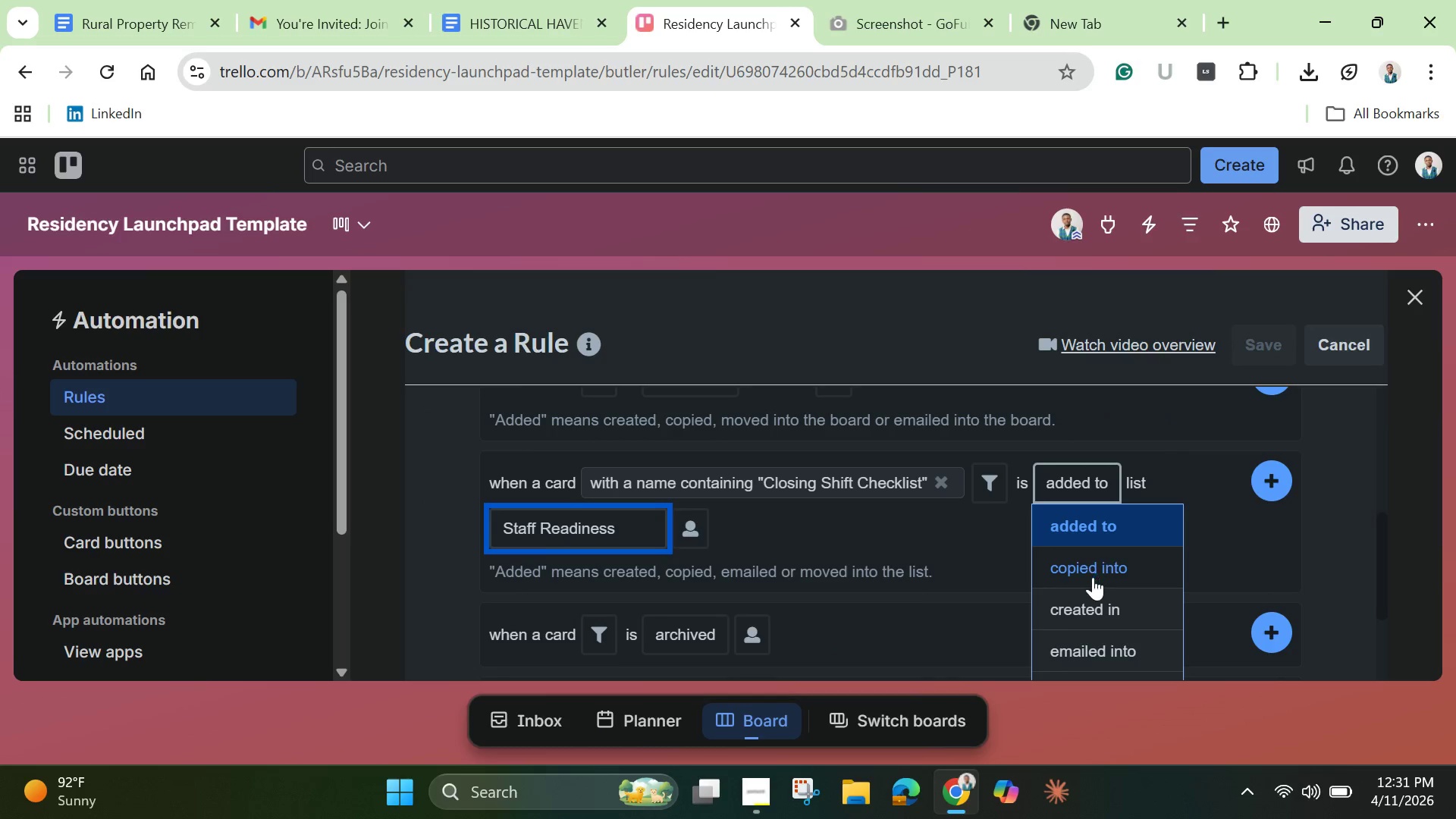 
left_click([1085, 600])
 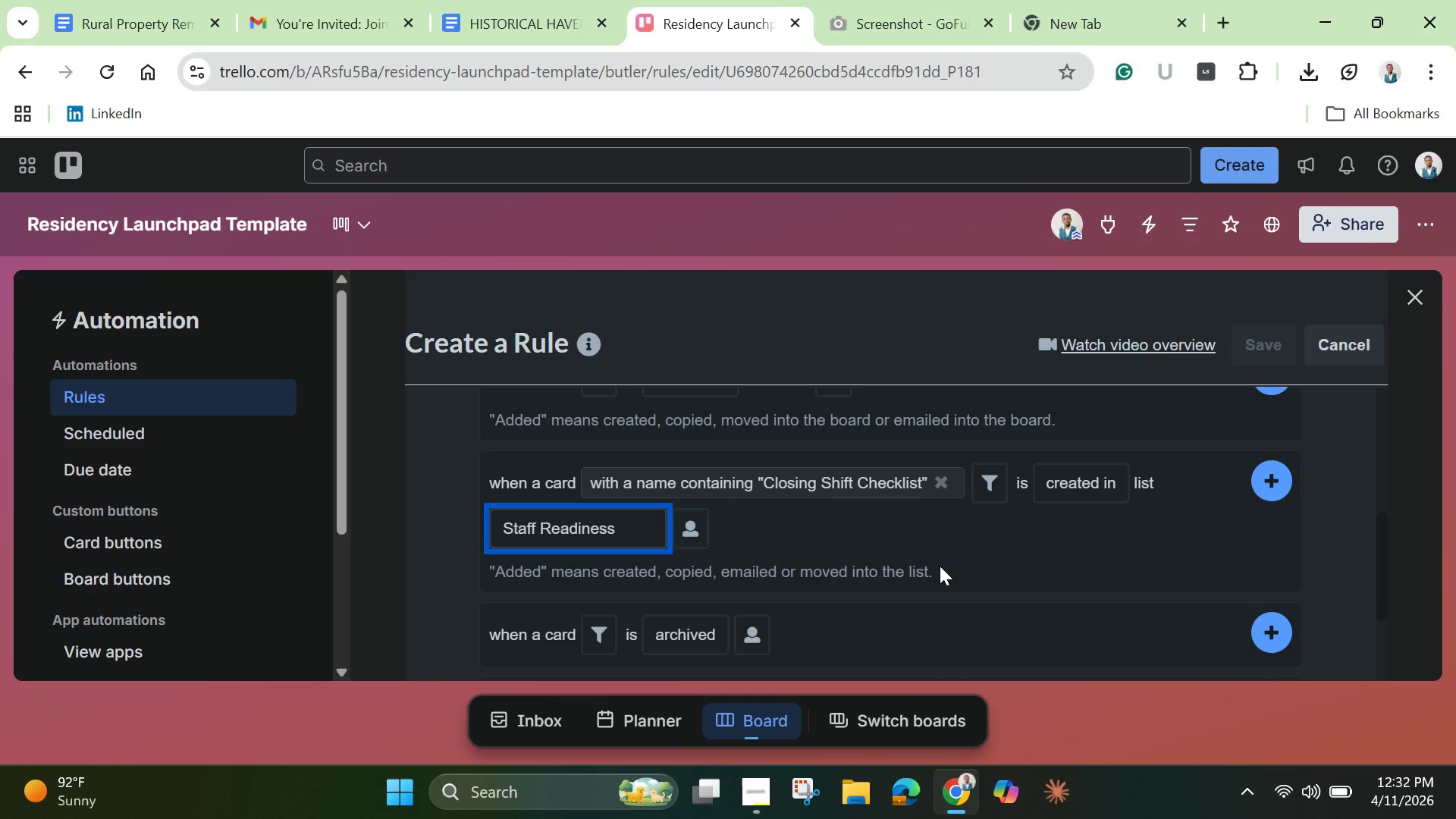 
wait(53.61)
 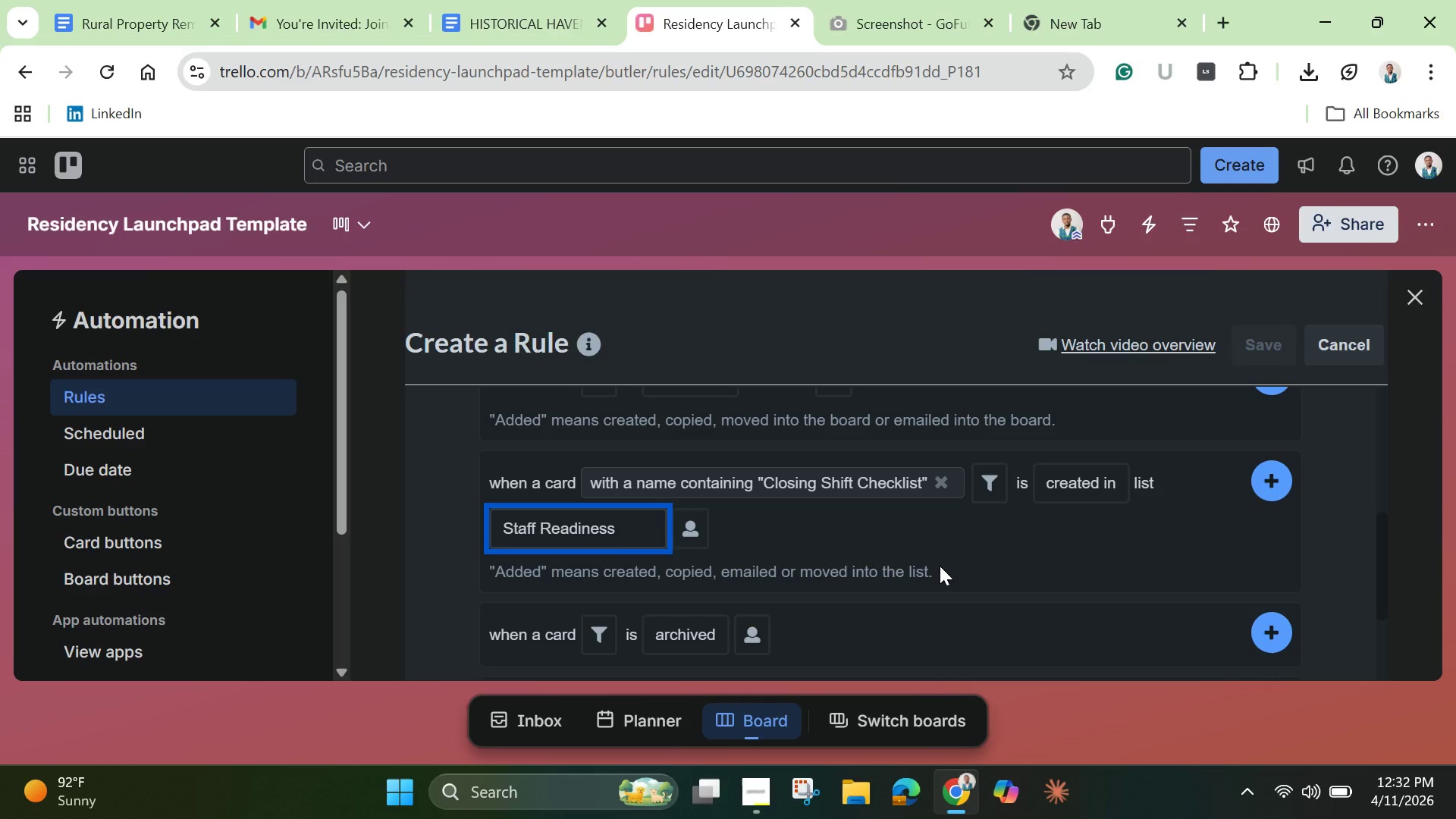 
left_click([1089, 482])
 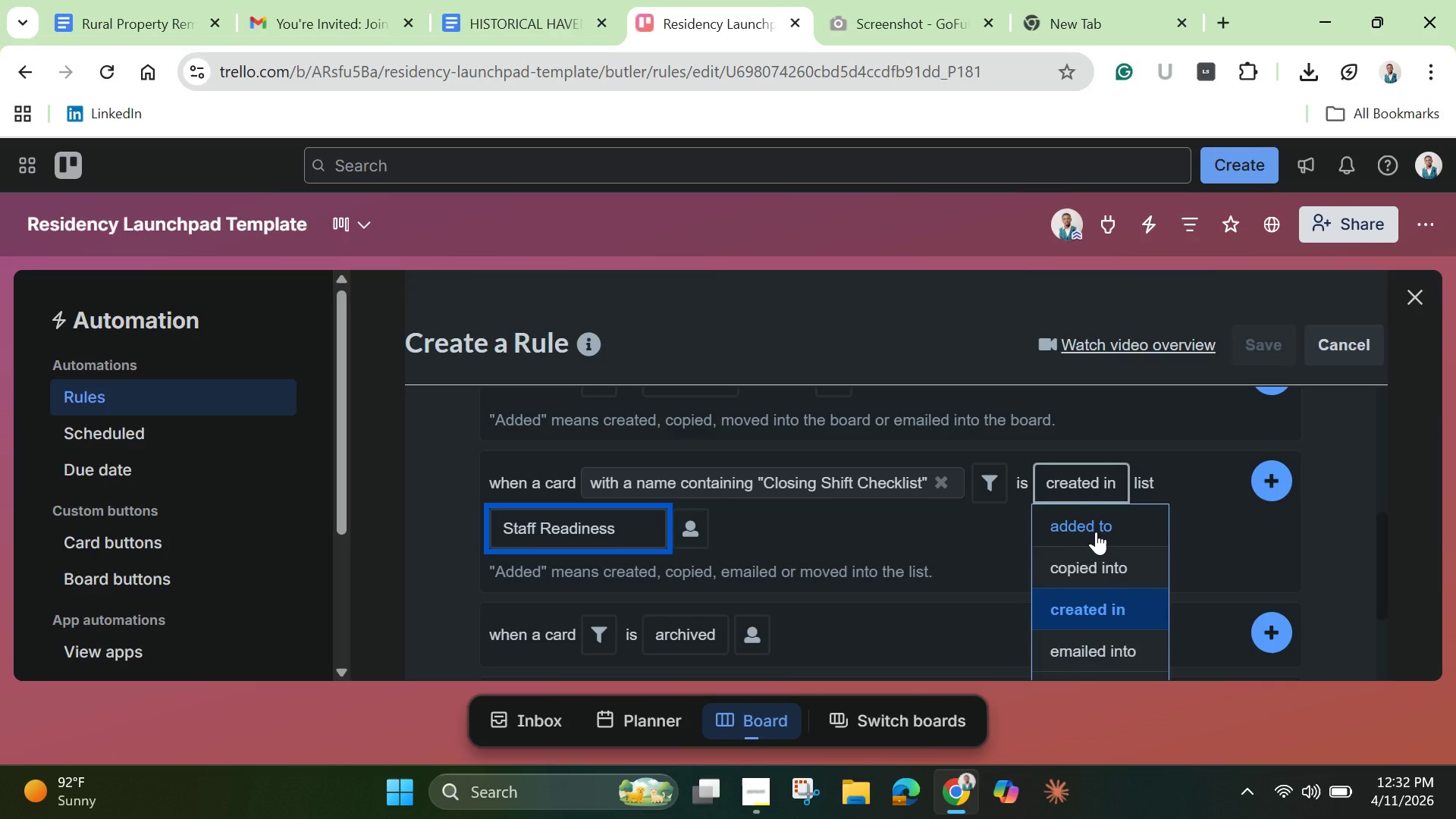 
left_click([1096, 532])
 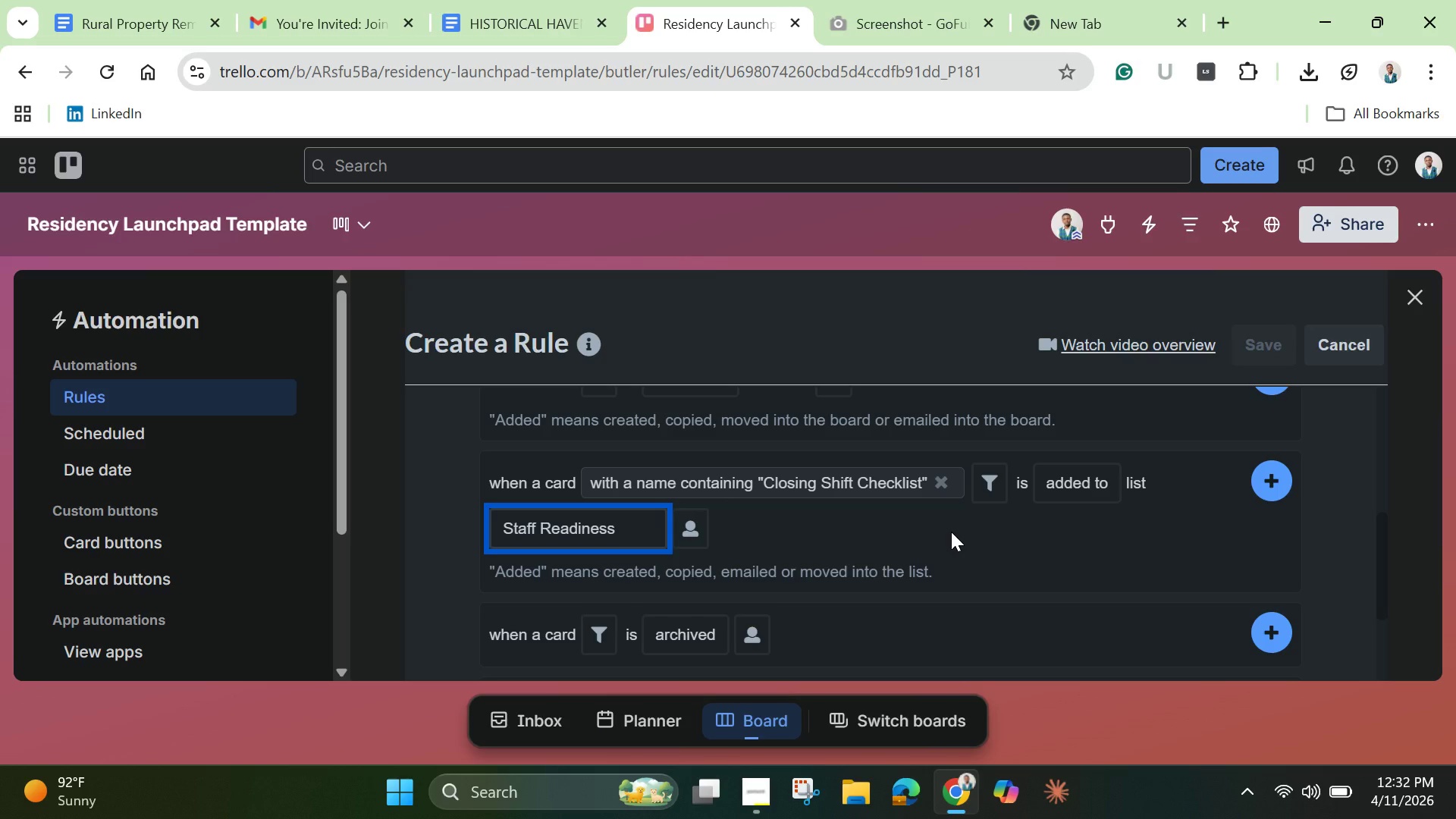 
wait(13.09)
 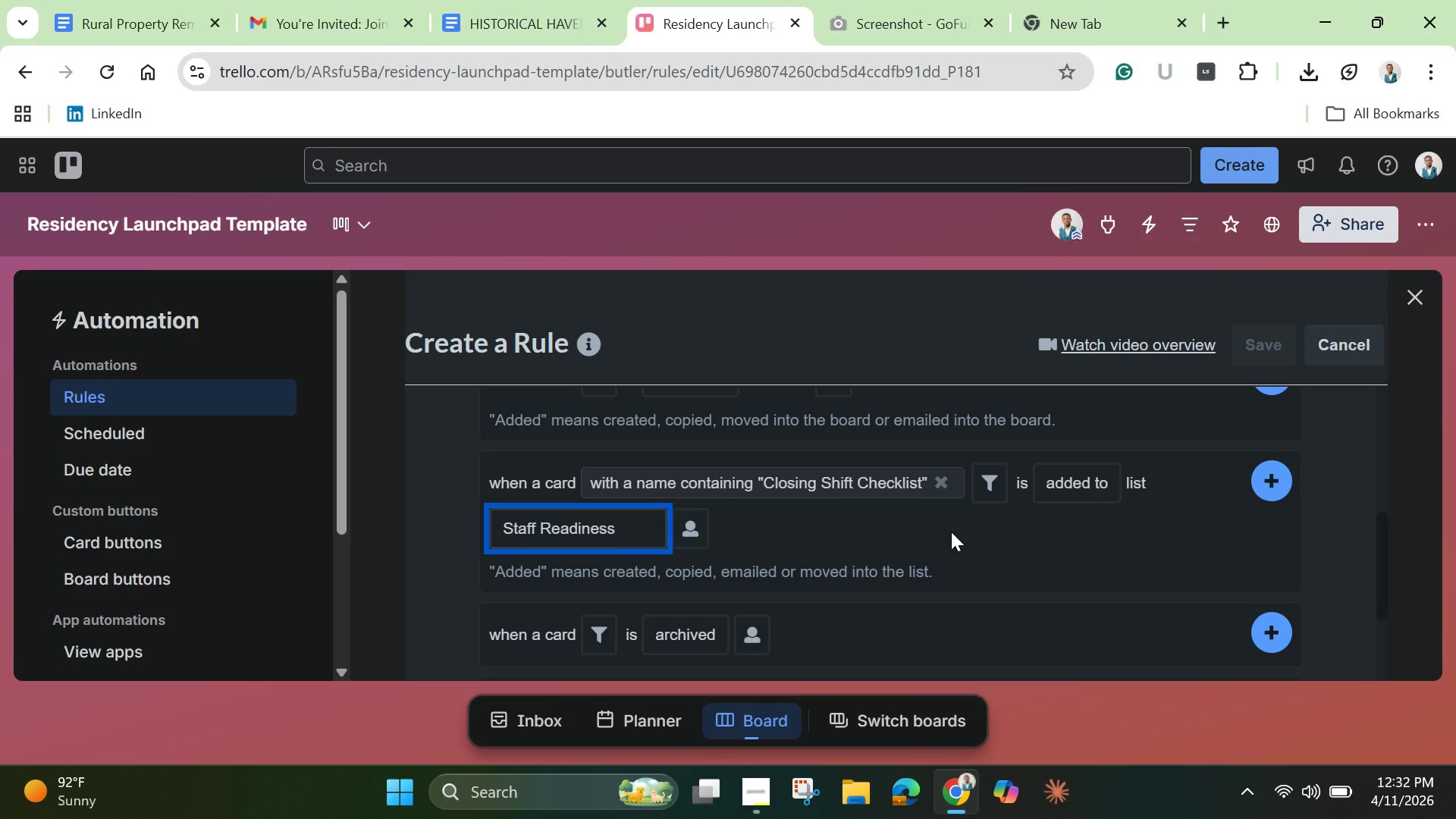 
scroll: coordinate [943, 519], scroll_direction: up, amount: 5.0
 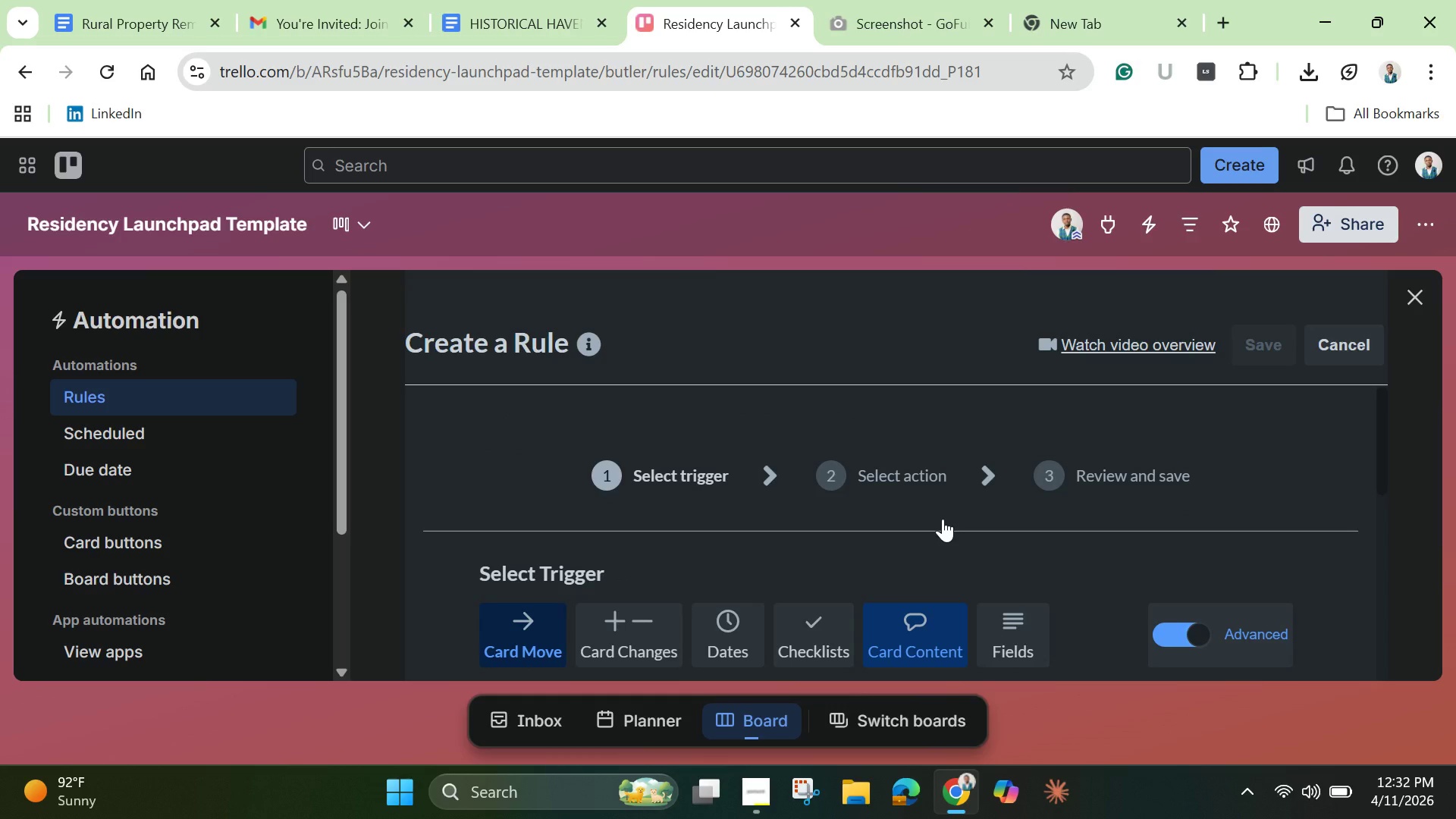 
scroll: coordinate [941, 522], scroll_direction: none, amount: 0.0
 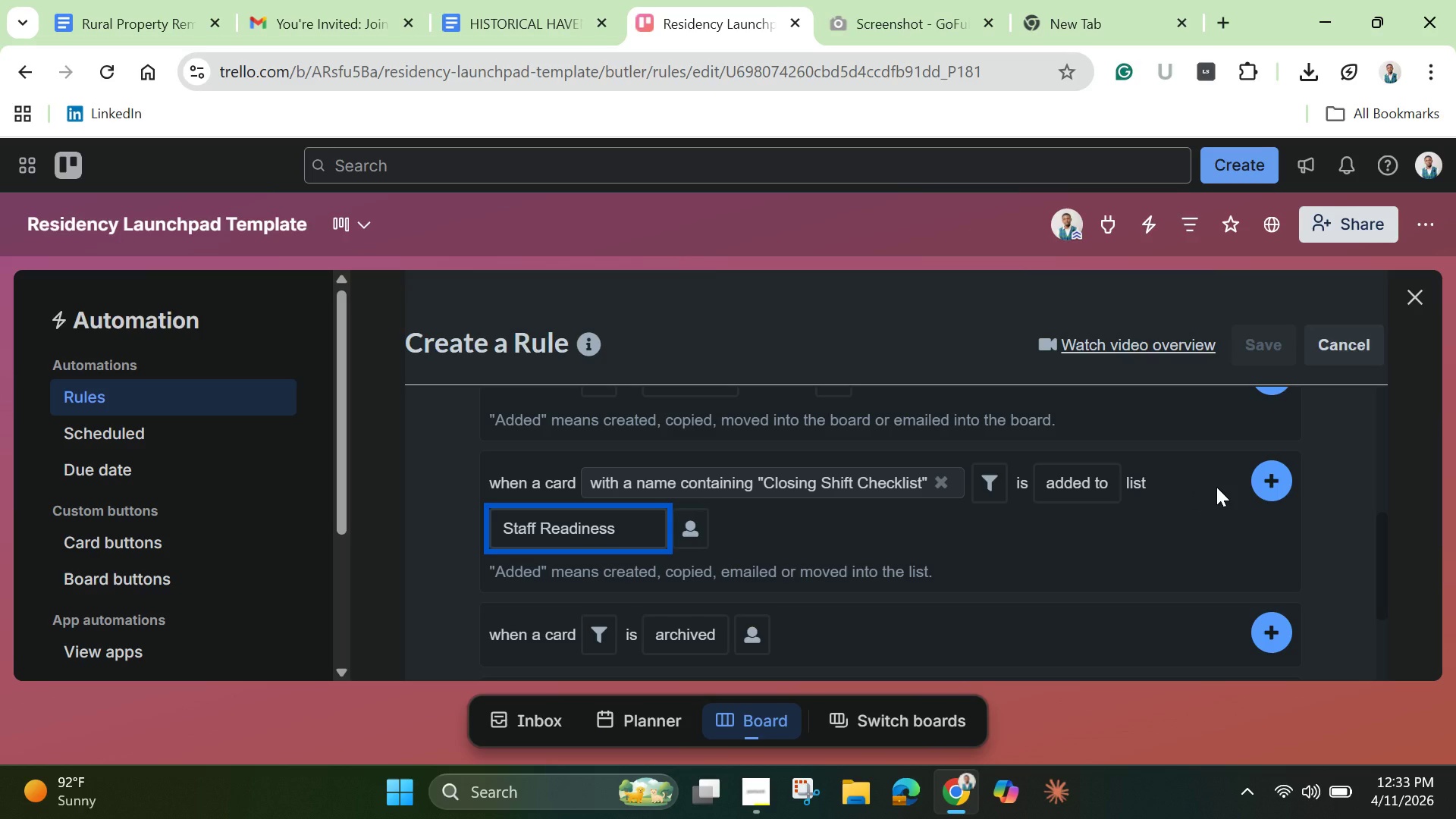 
wait(20.13)
 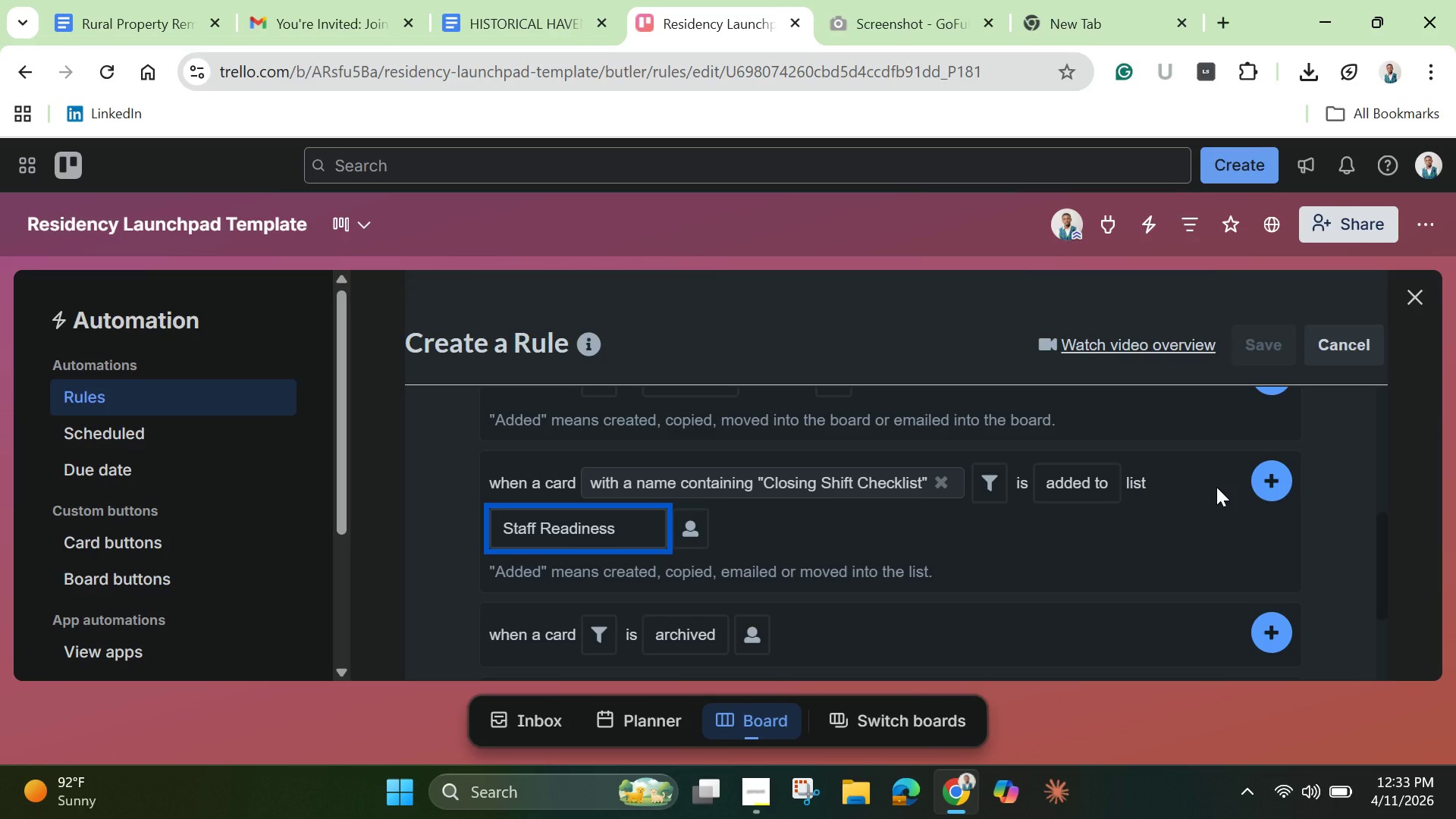 
left_click([1261, 487])
 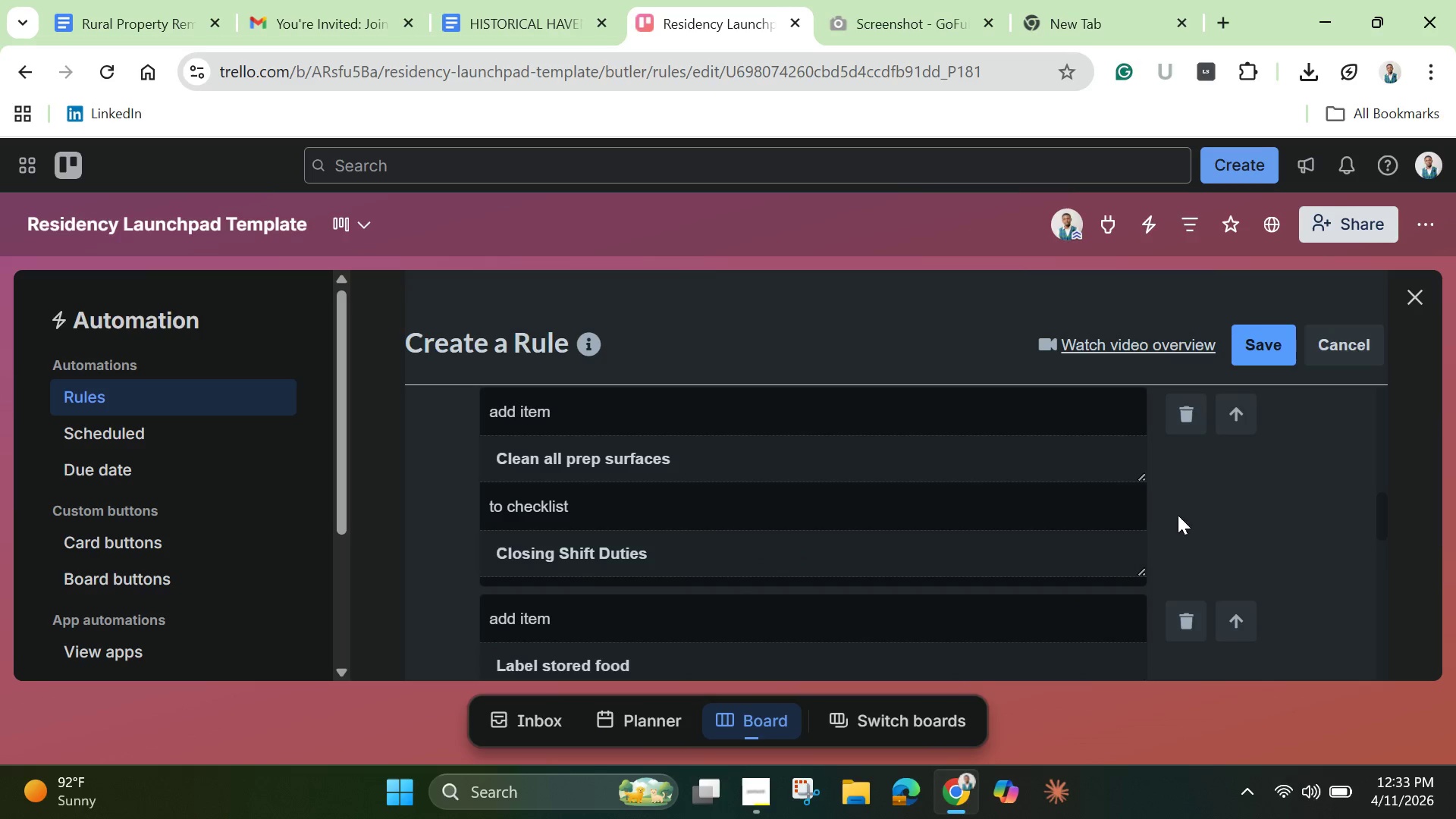 
scroll: coordinate [1152, 519], scroll_direction: up, amount: 4.0
 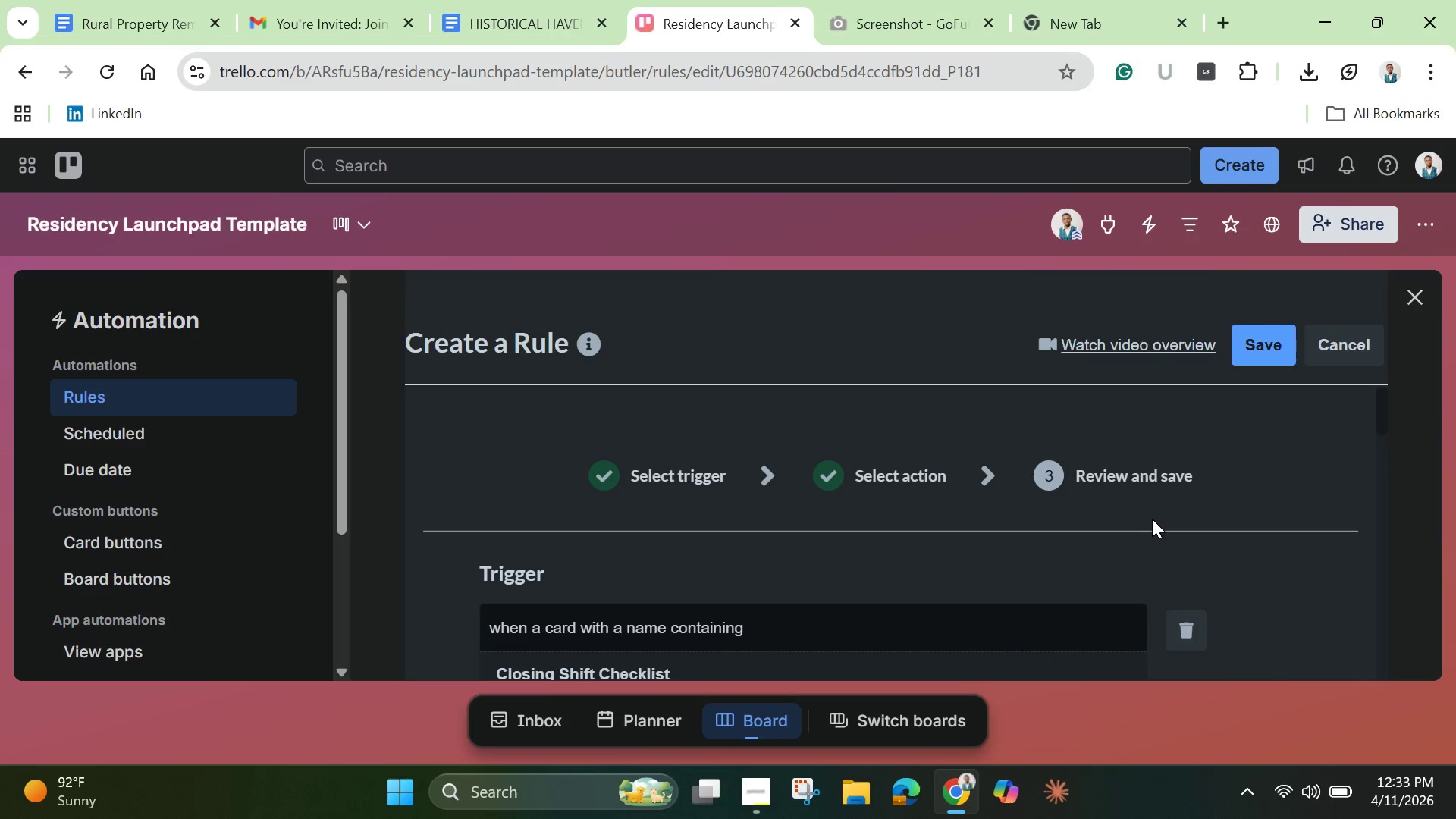 
scroll: coordinate [1151, 520], scroll_direction: down, amount: 1.0
 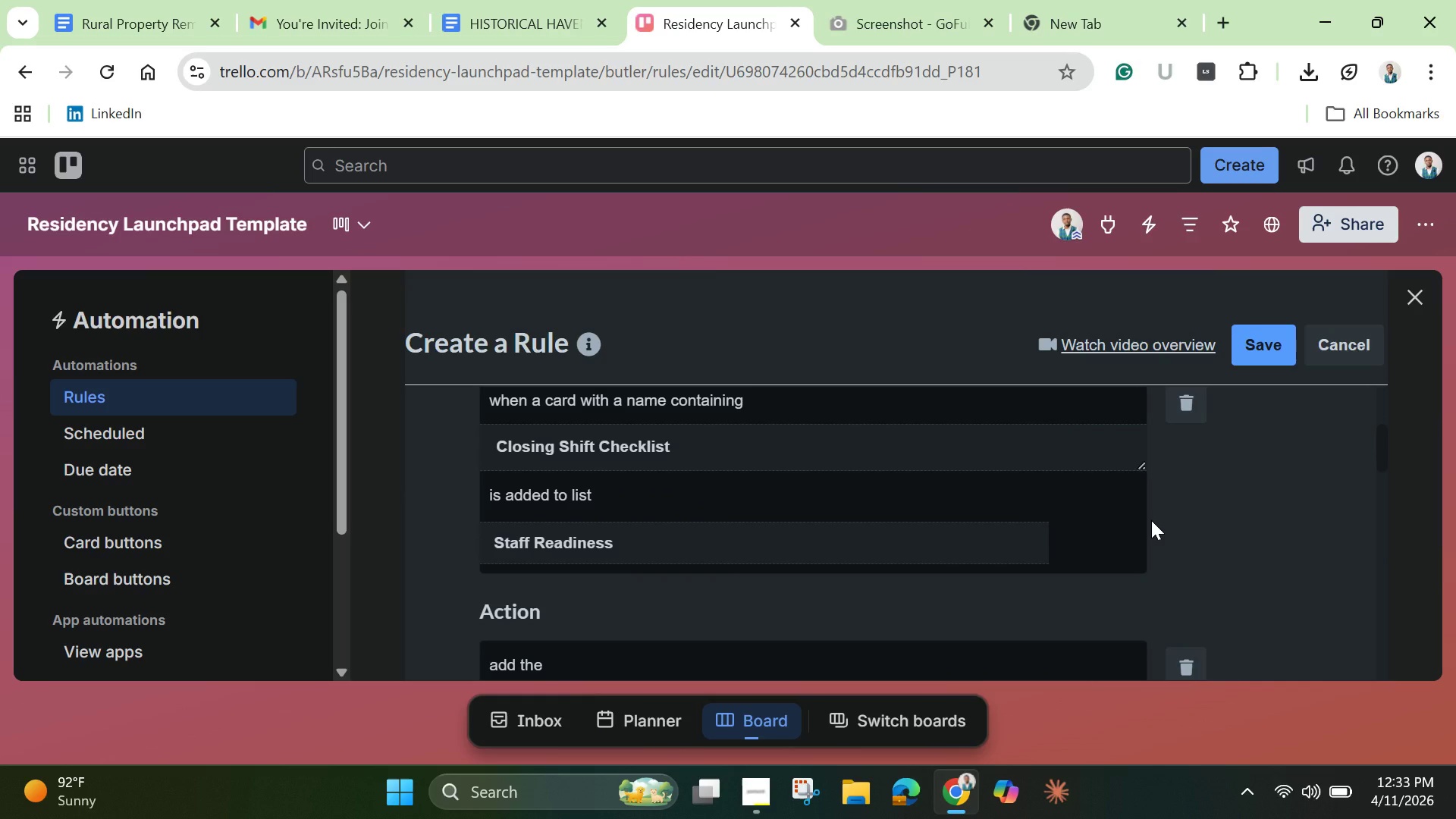 
scroll: coordinate [1151, 520], scroll_direction: up, amount: 1.0
 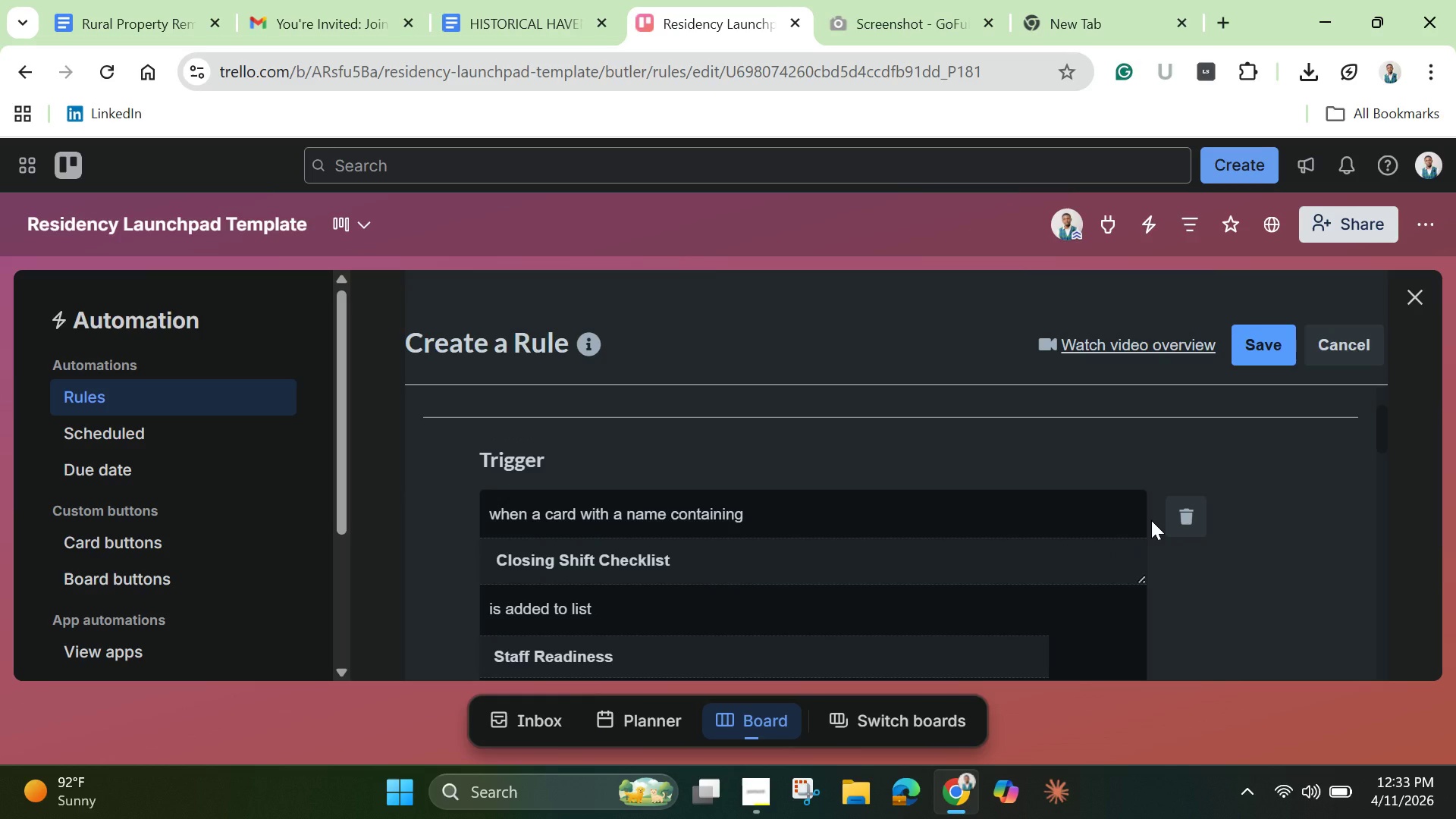 
scroll: coordinate [1150, 527], scroll_direction: down, amount: 8.0
 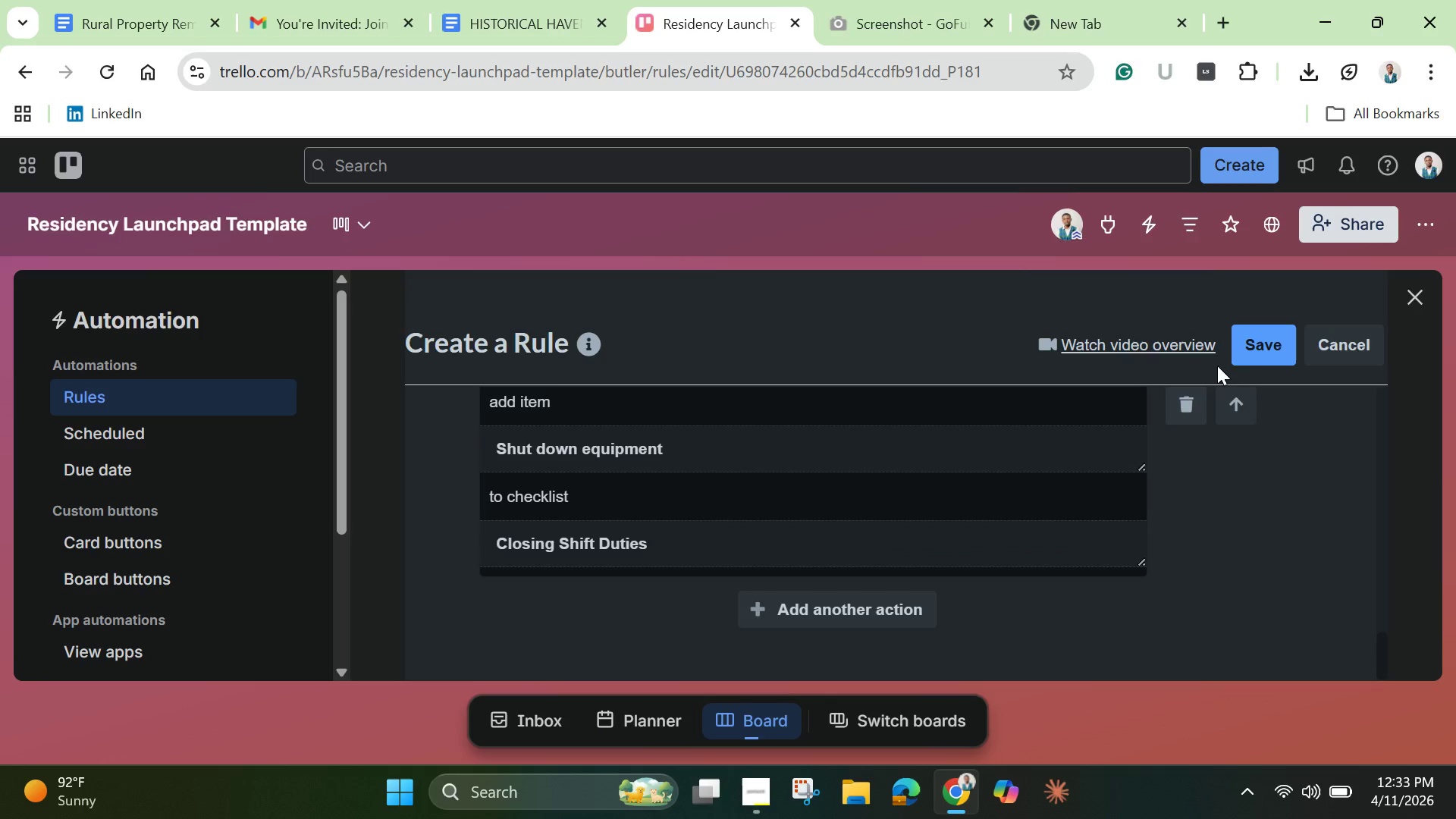 
left_click([1266, 343])
 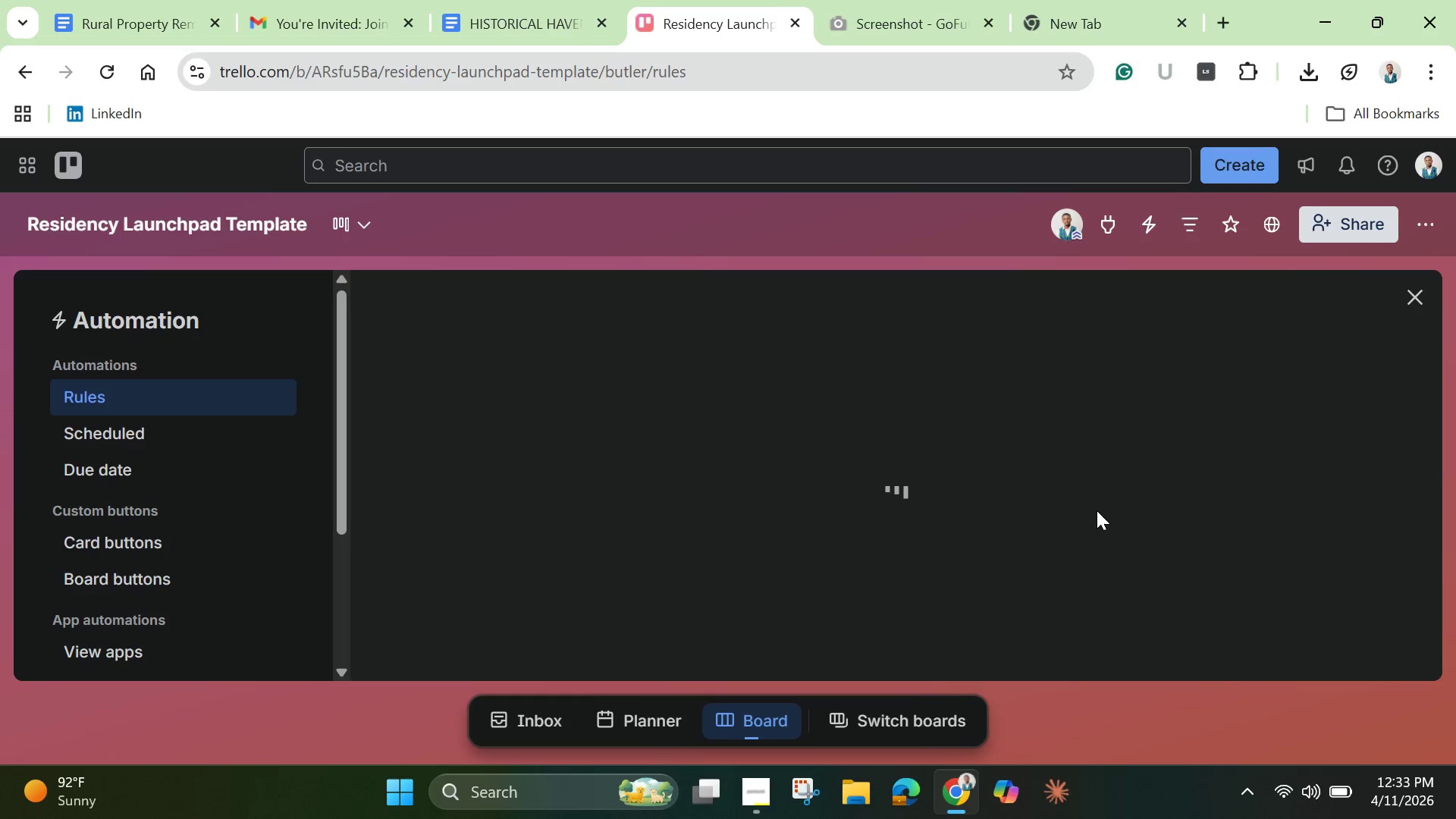 
wait(10.81)
 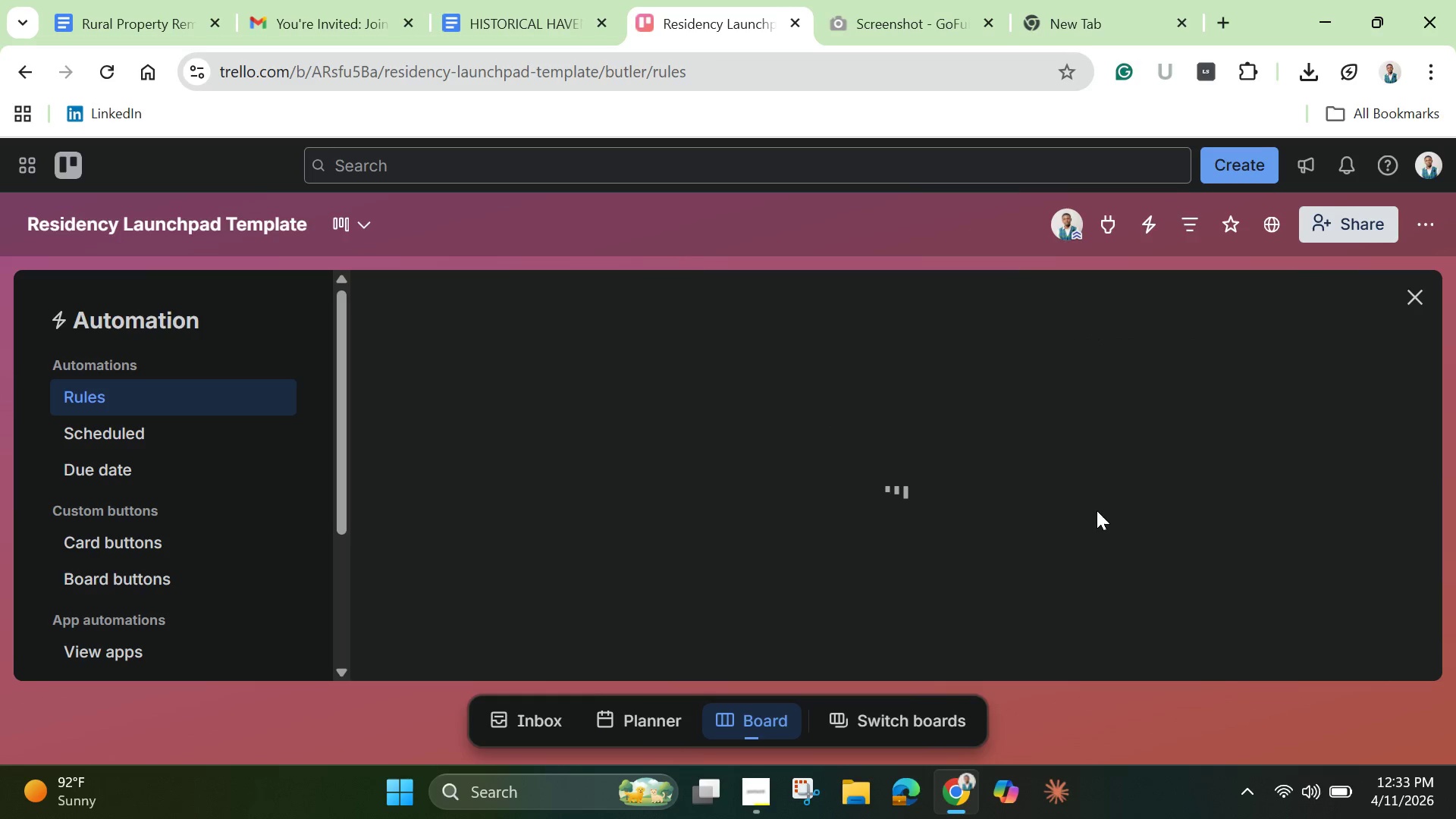 
scroll: coordinate [1002, 519], scroll_direction: down, amount: 5.0
 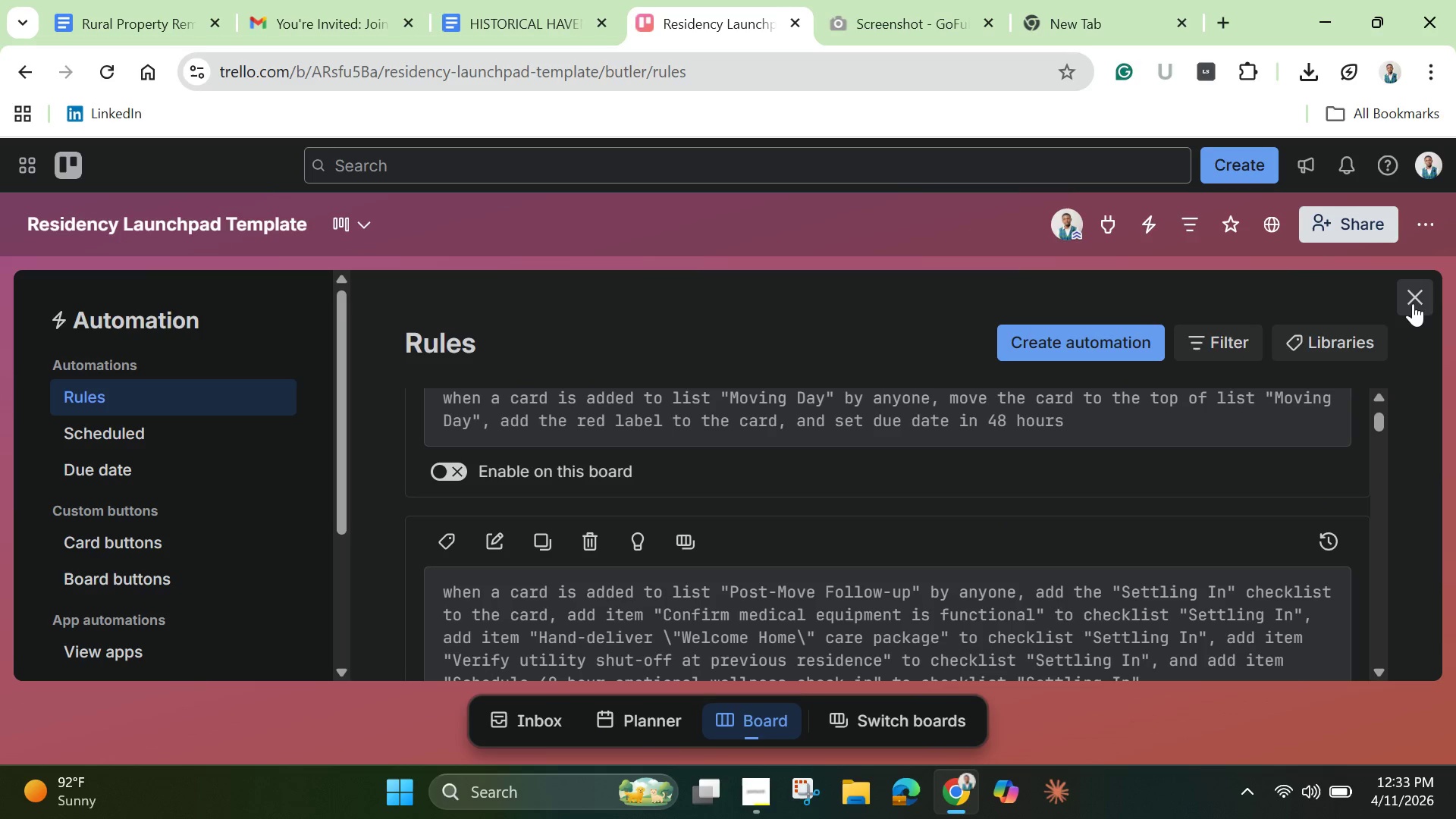 
left_click([1411, 302])
 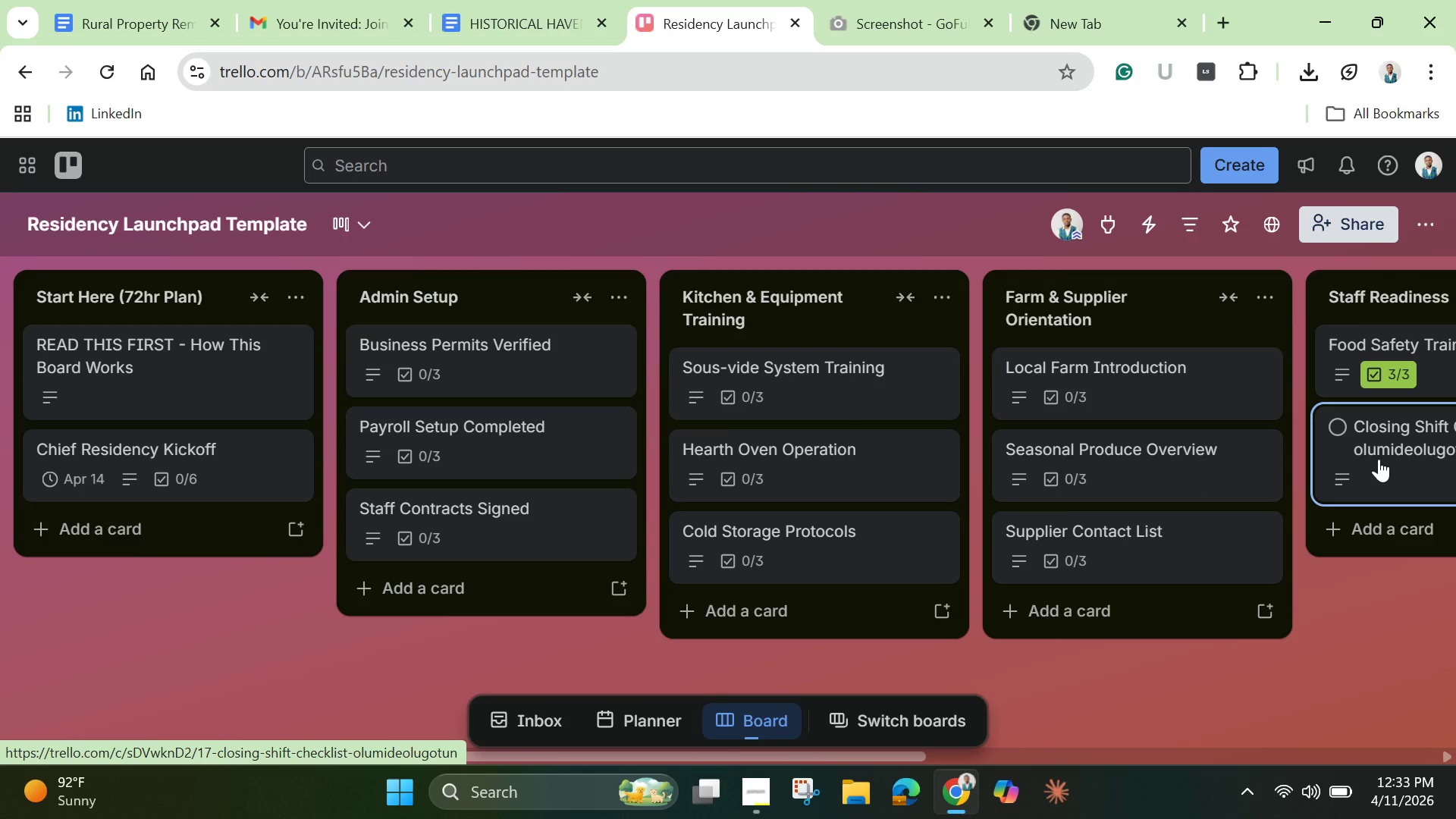 
left_click([1379, 459])
 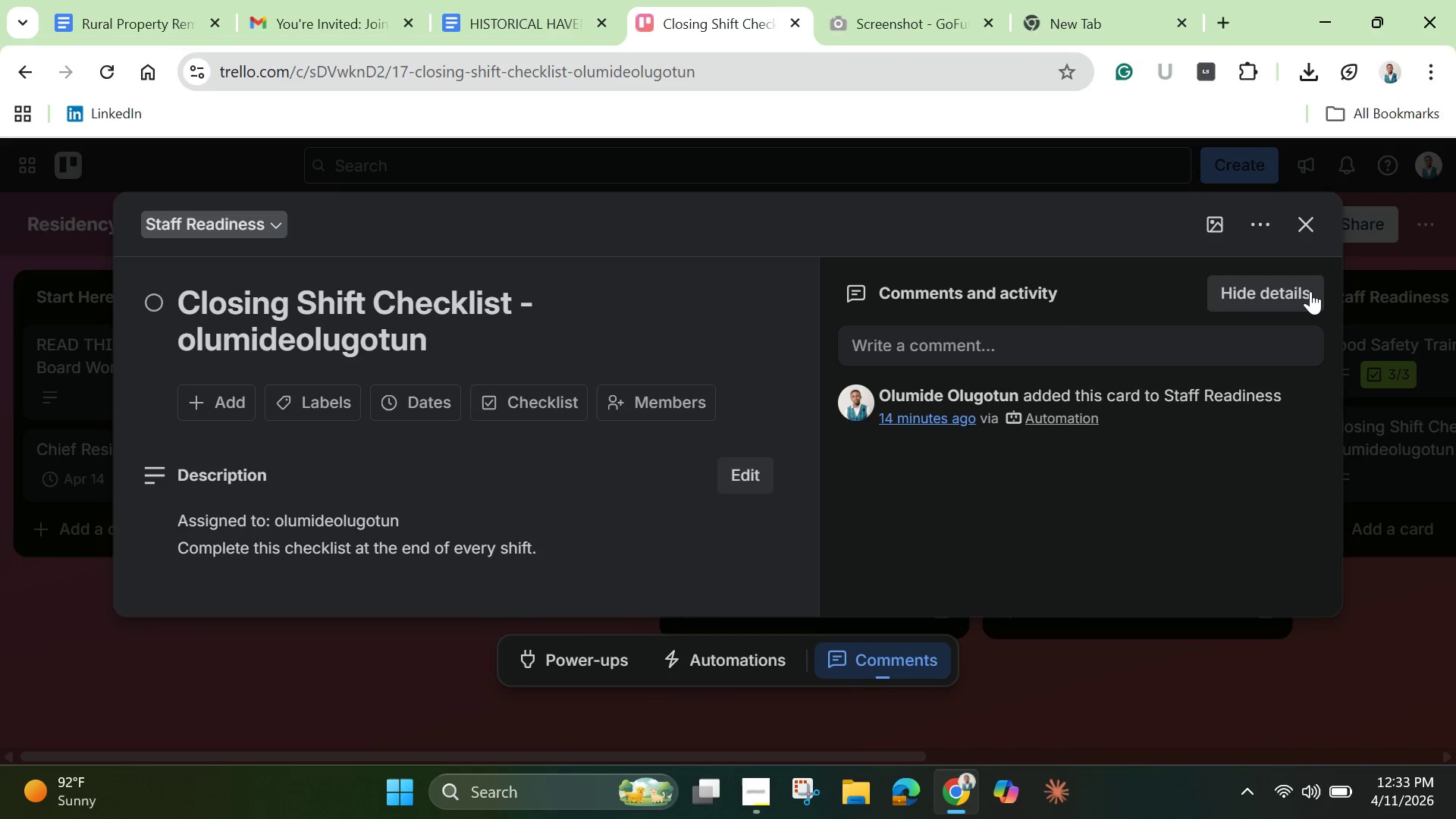 
left_click([1254, 231])
 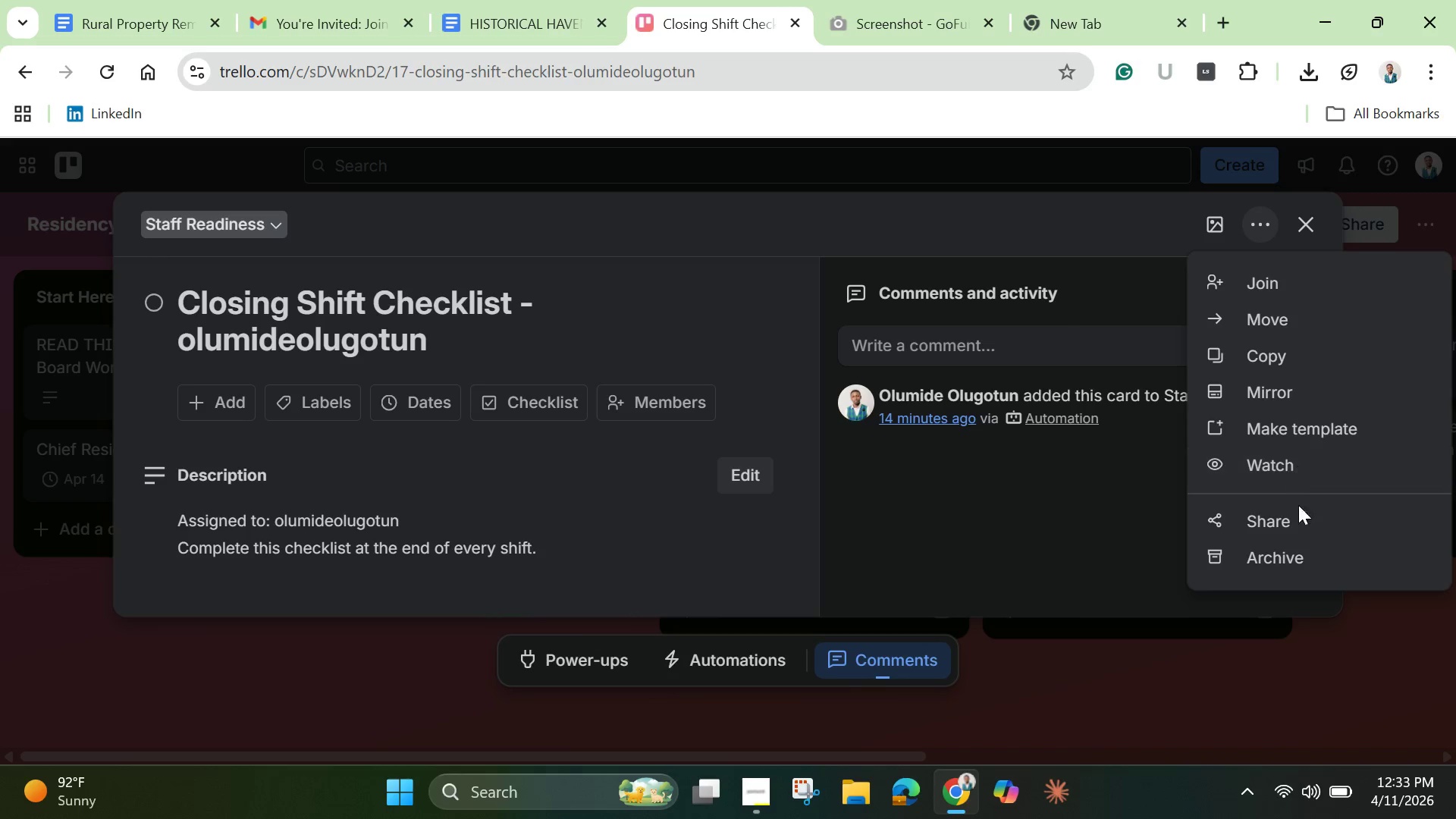 
left_click([1300, 565])
 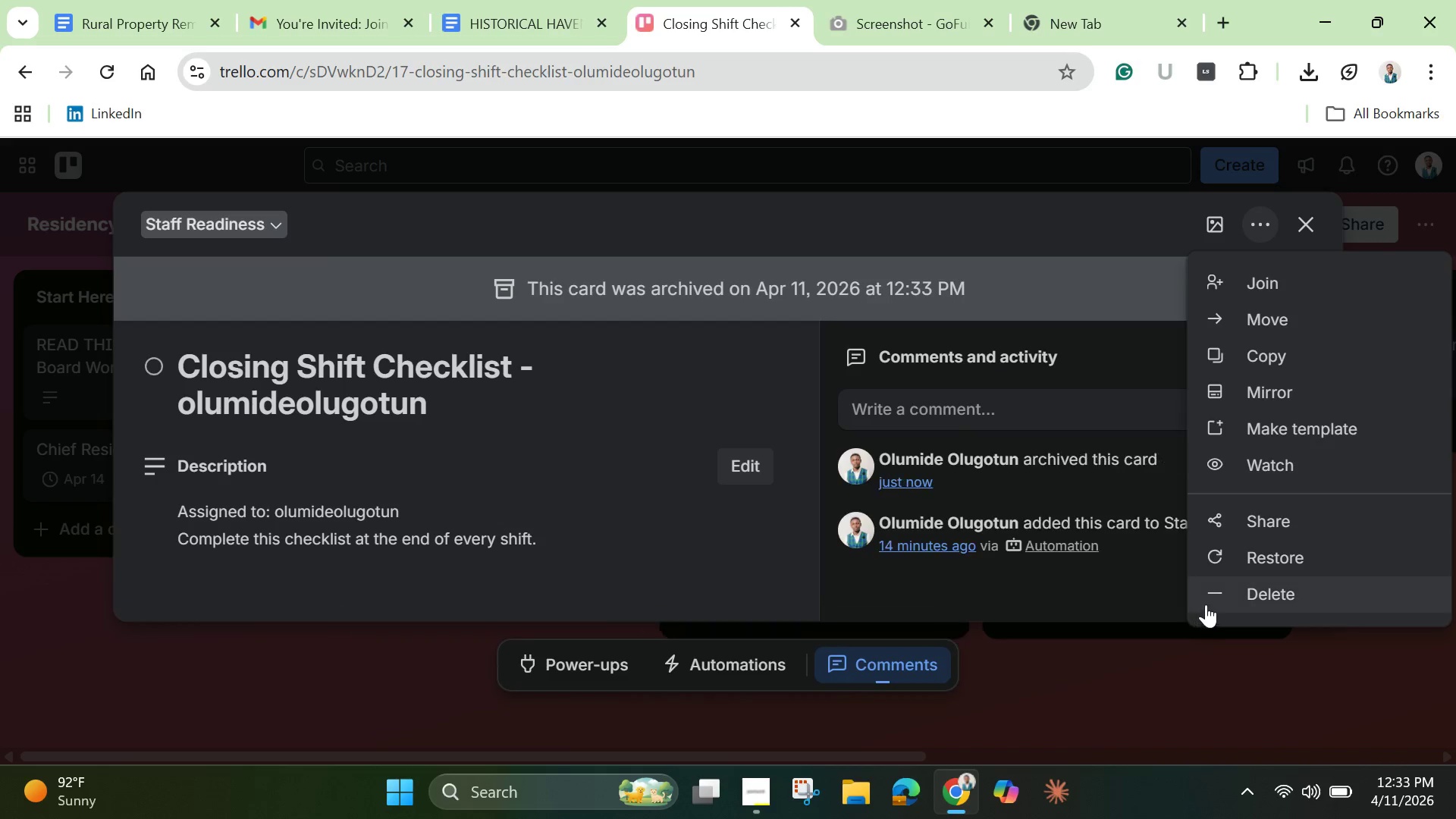 
left_click([1213, 600])
 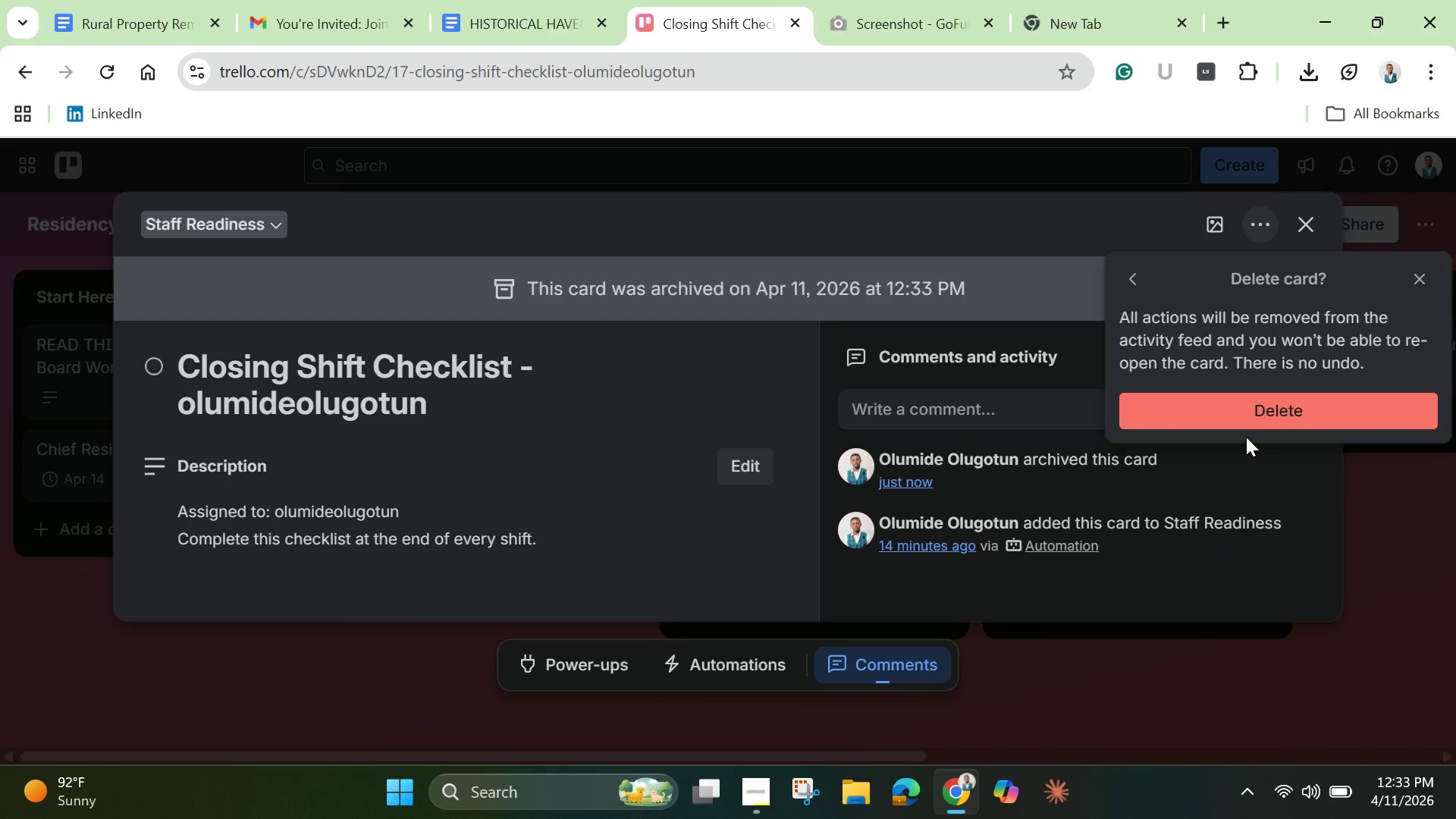 
left_click([1244, 419])
 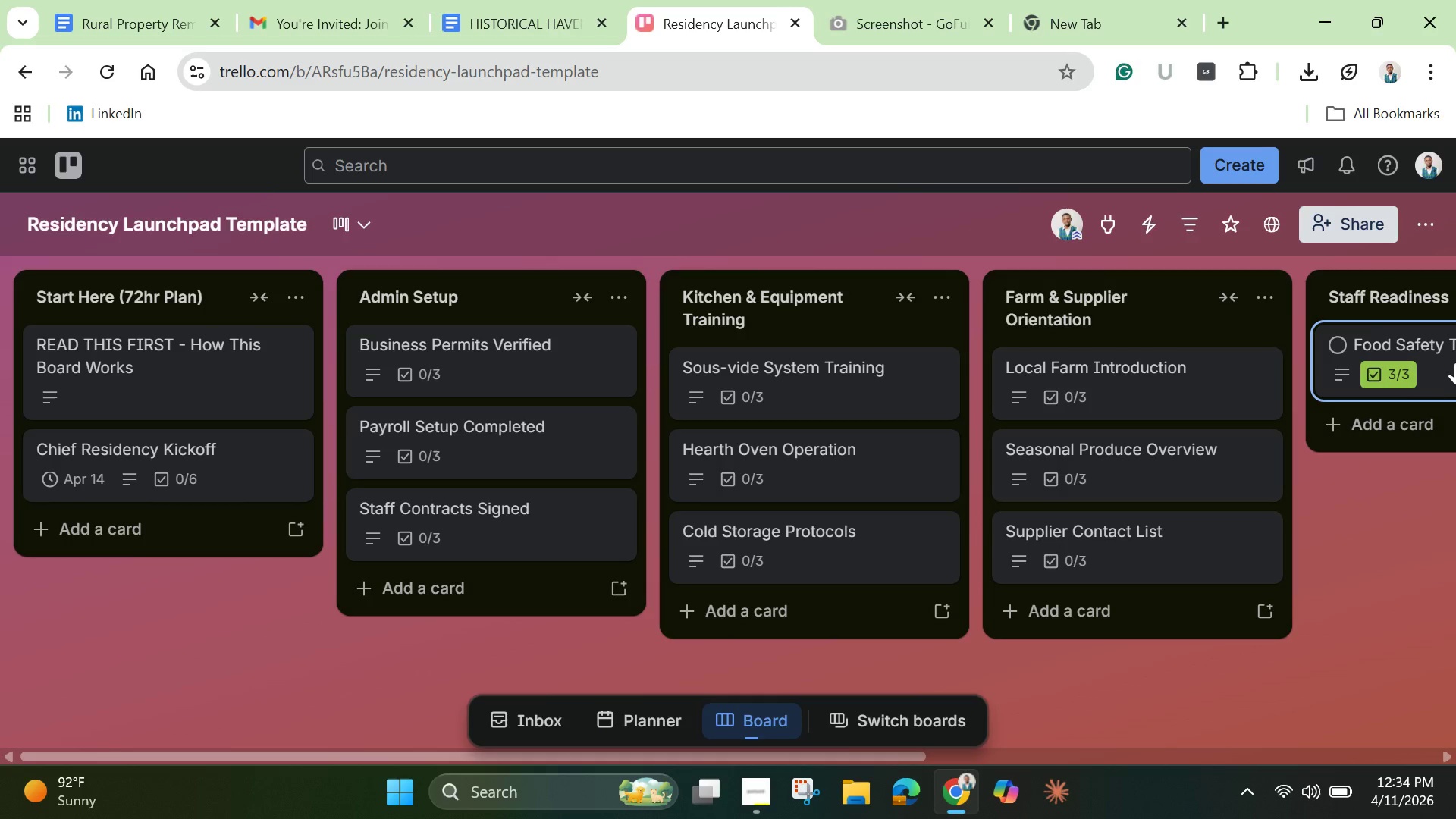 
left_click([1434, 366])
 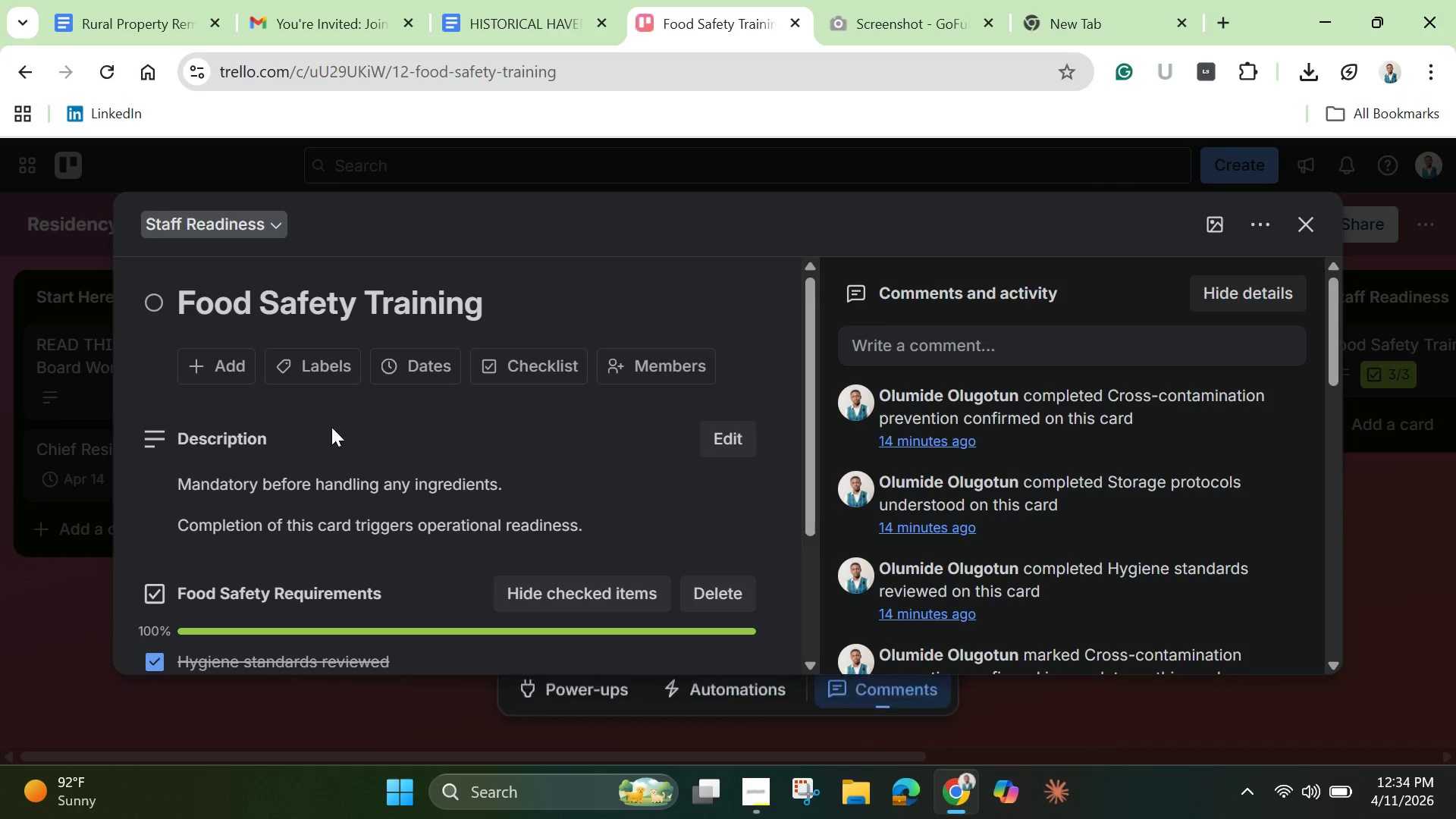 
scroll: coordinate [308, 582], scroll_direction: down, amount: 2.0
 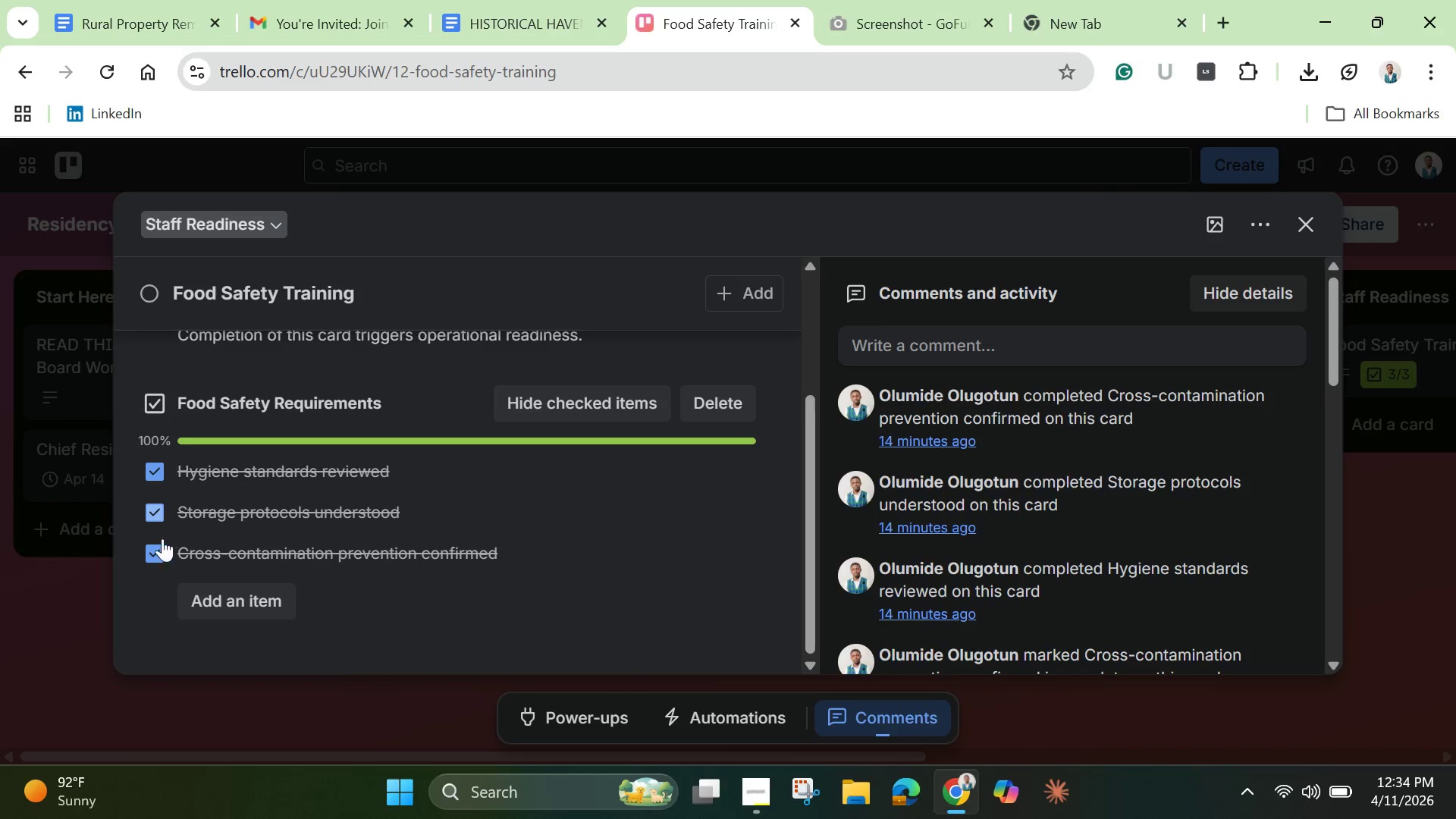 
left_click([153, 548])
 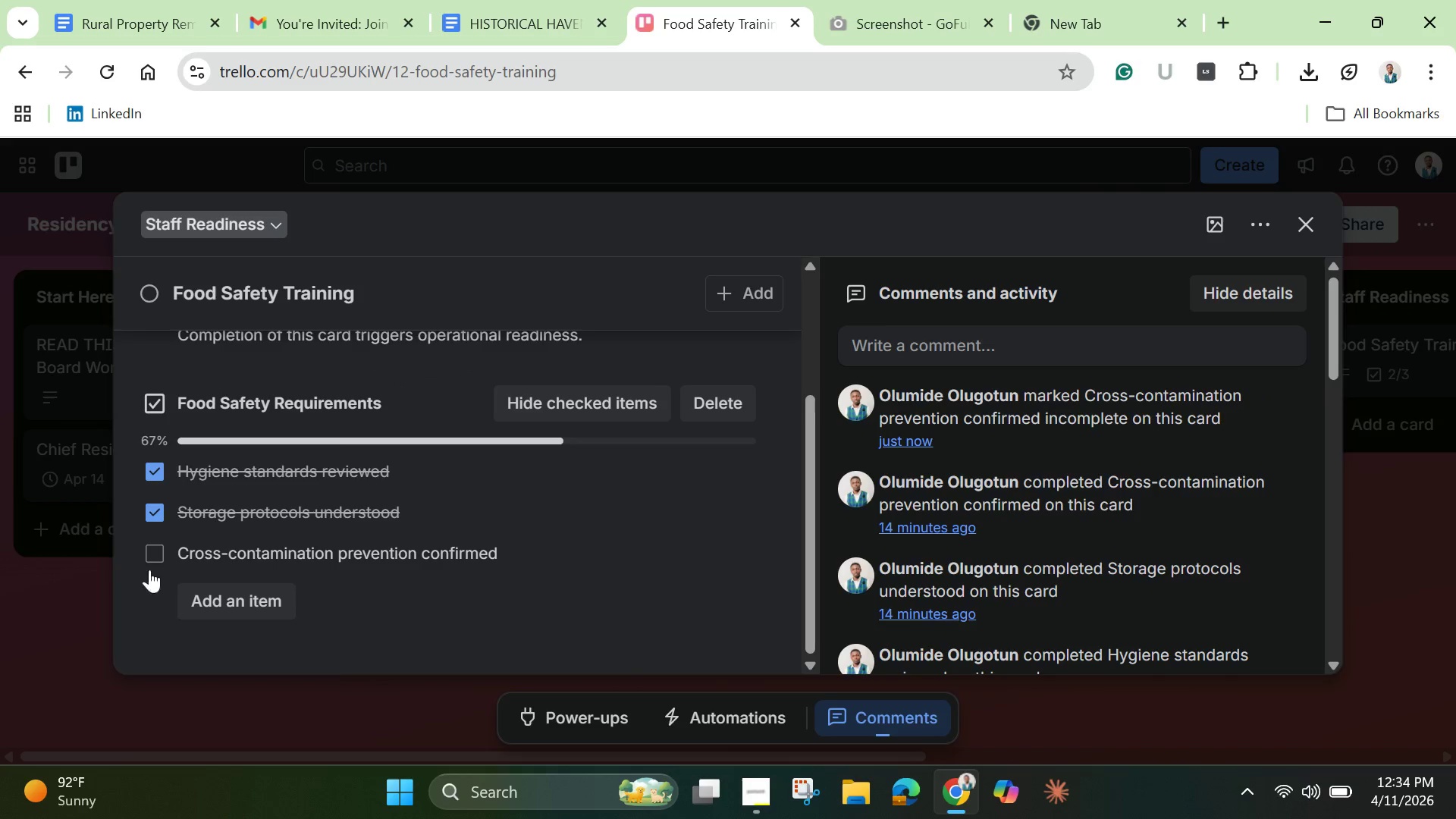 
wait(8.75)
 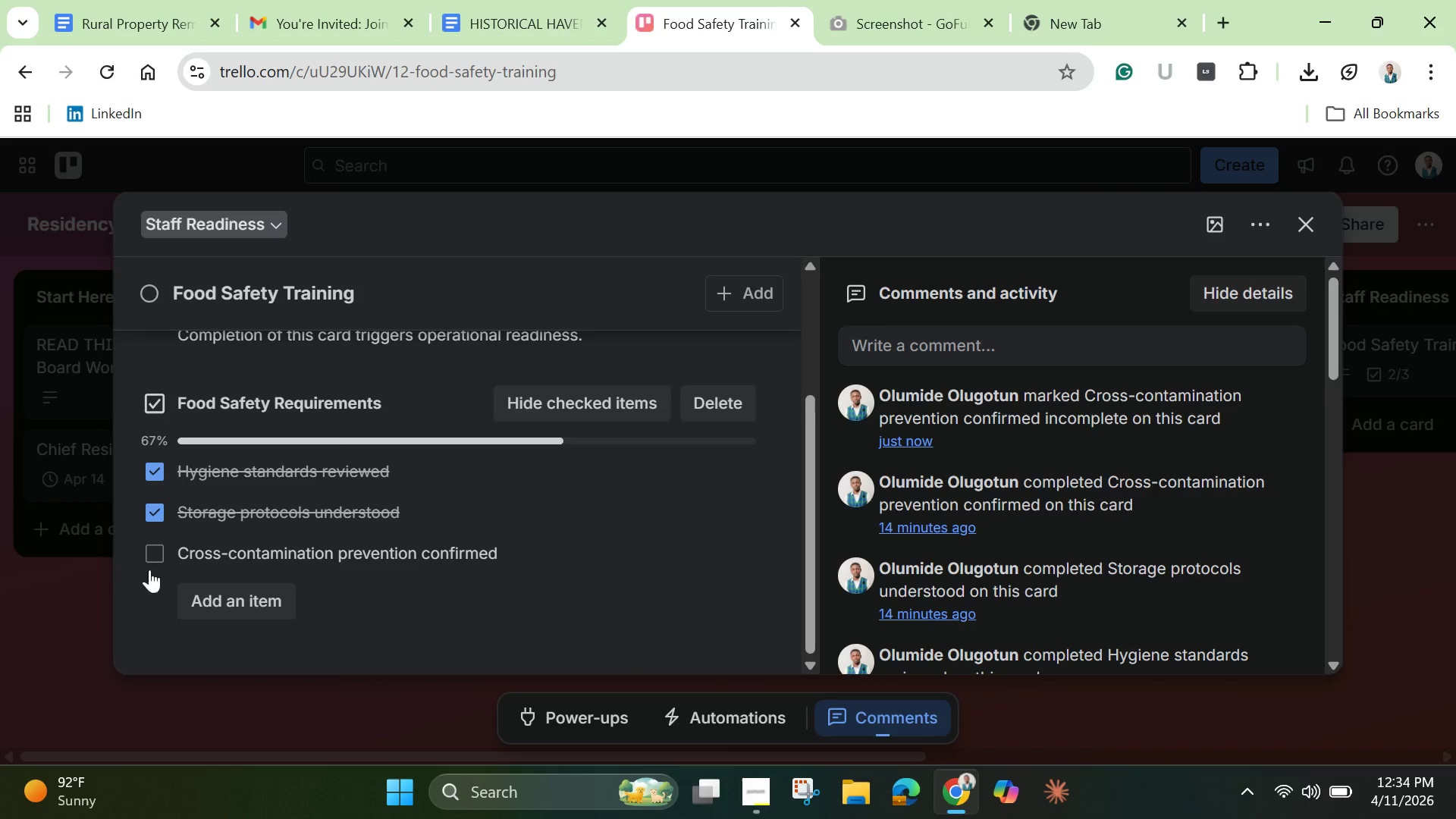 
left_click([1307, 232])
 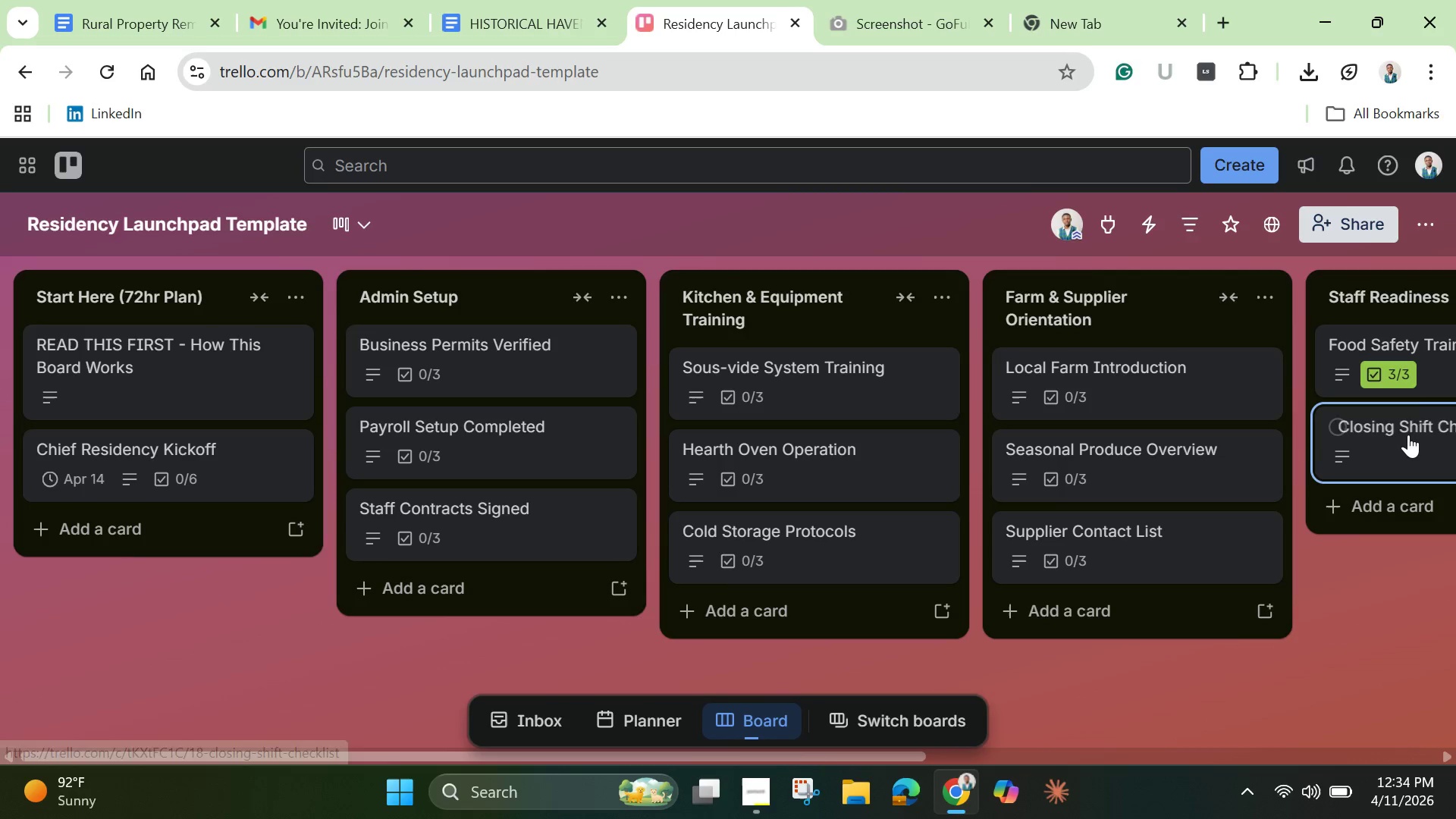 
left_click([1408, 438])
 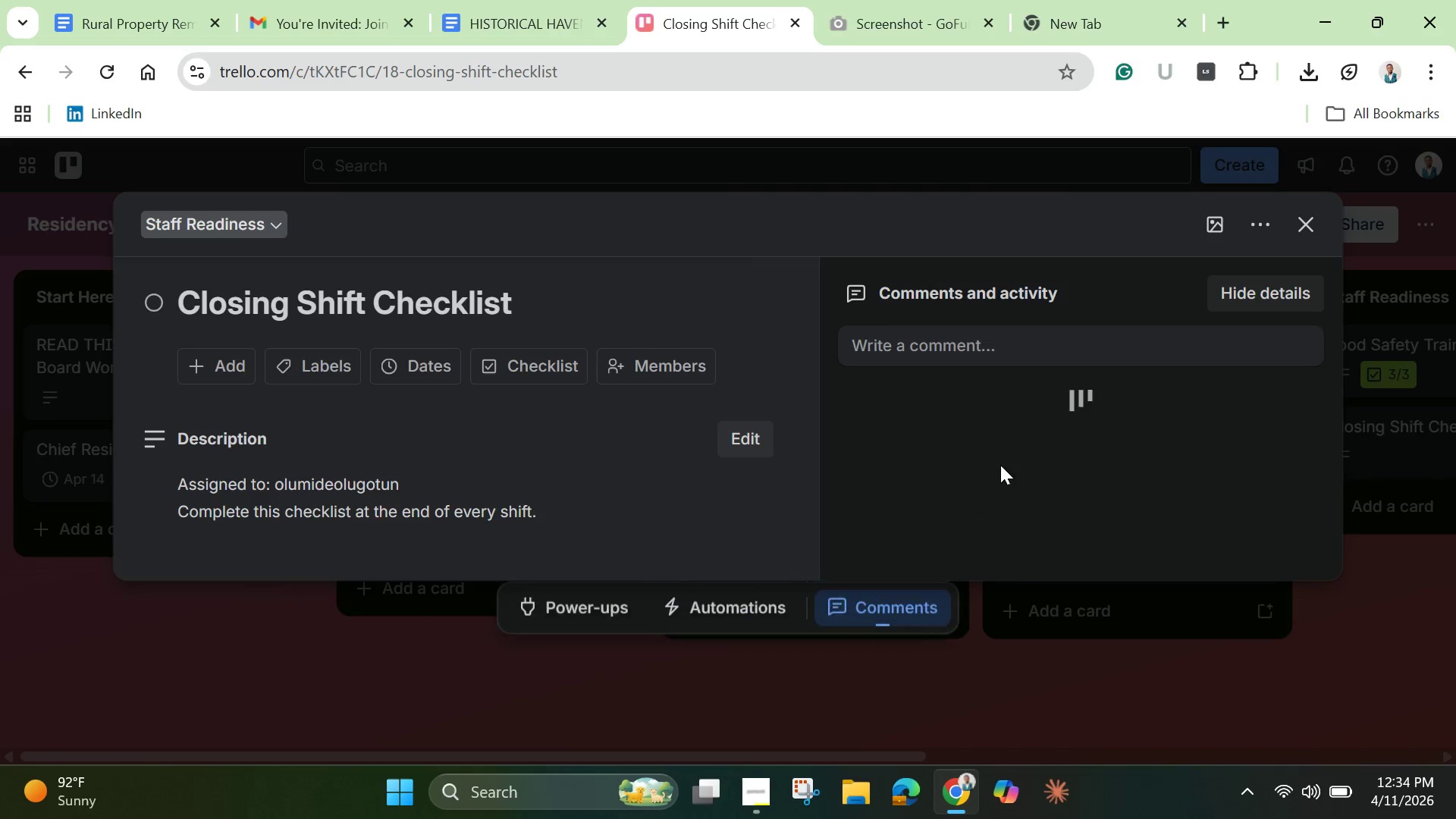 
scroll: coordinate [721, 453], scroll_direction: down, amount: 4.0
 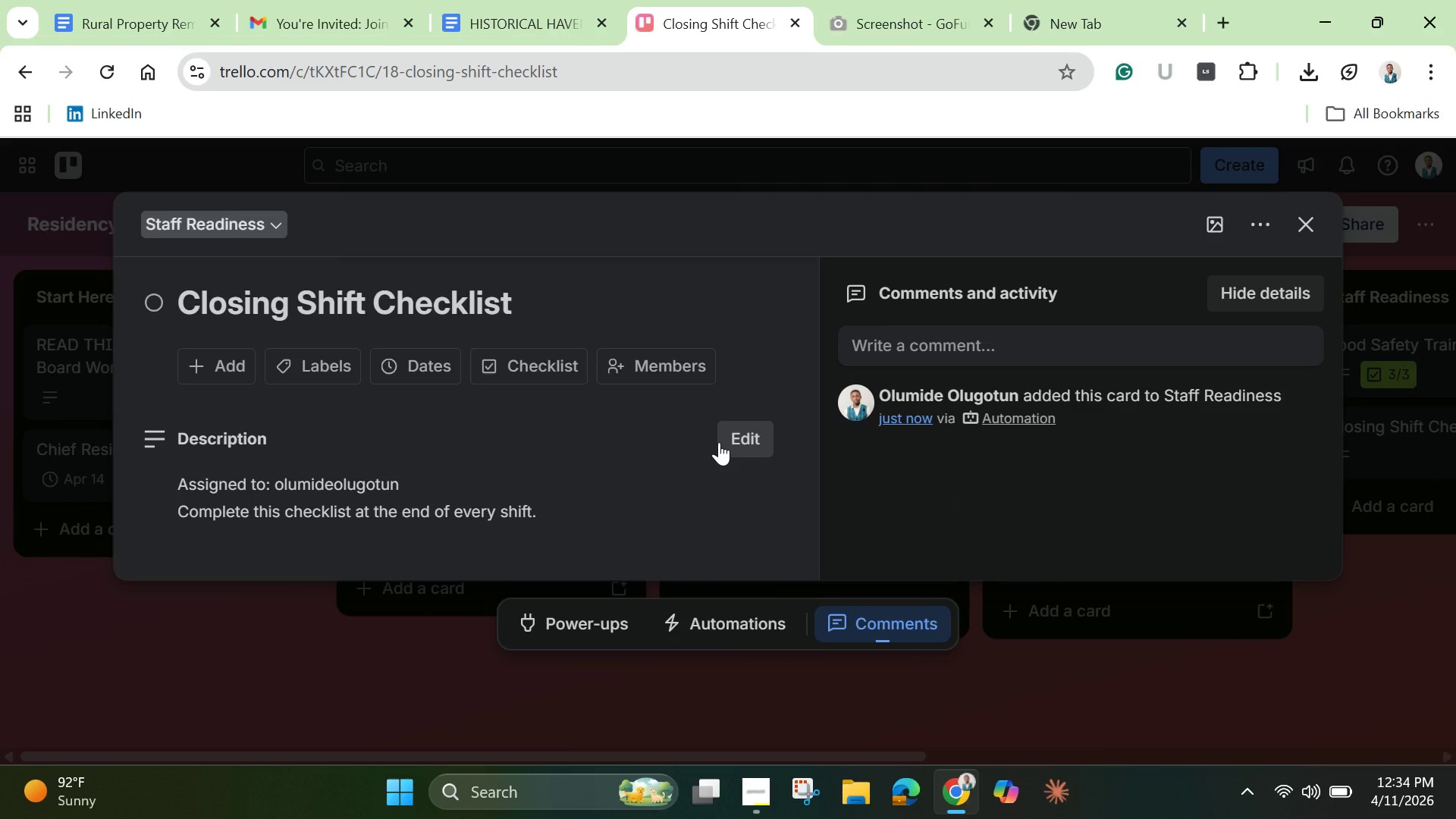 
scroll: coordinate [719, 442], scroll_direction: up, amount: 1.0
 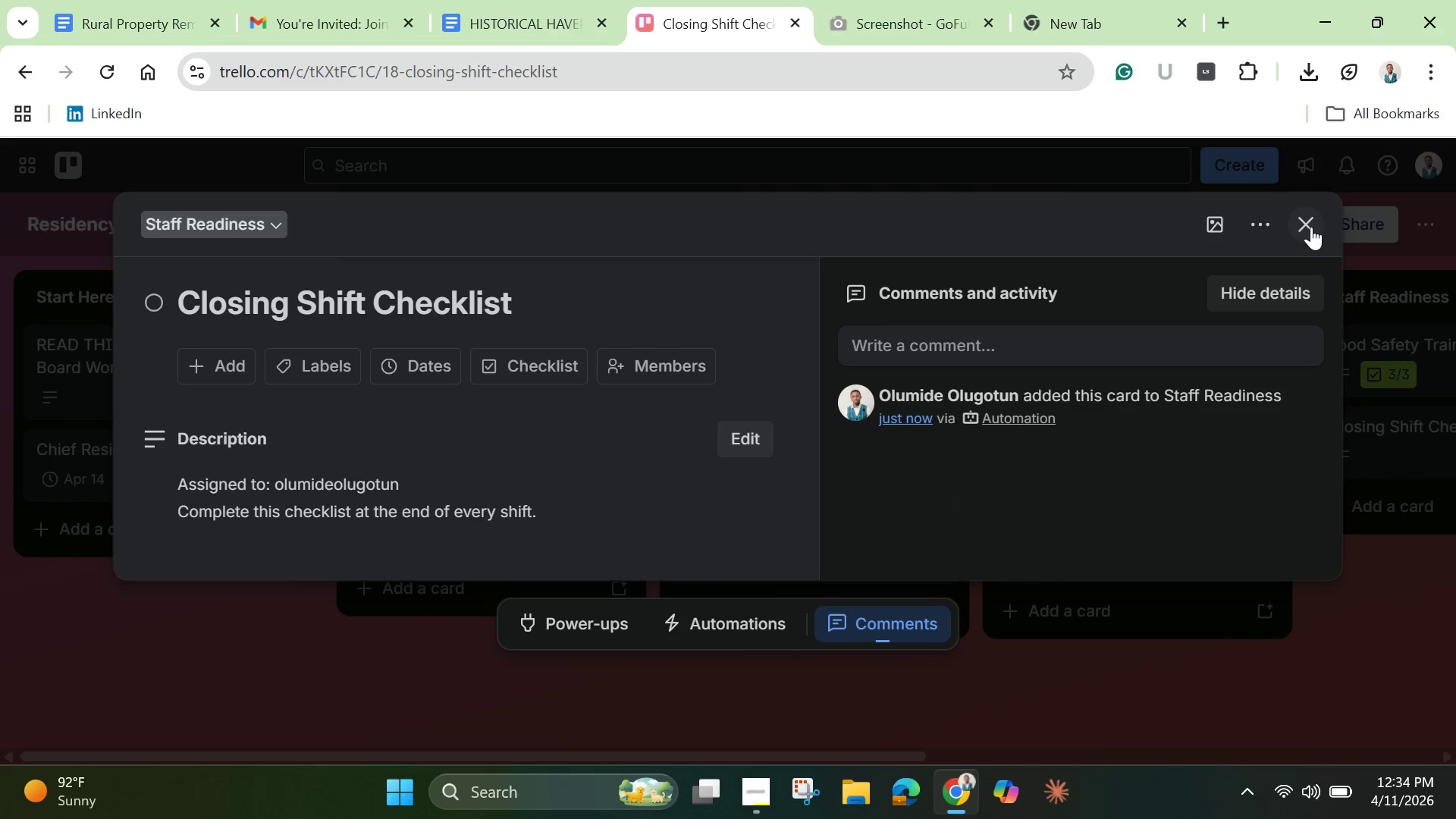 
left_click([1313, 227])
 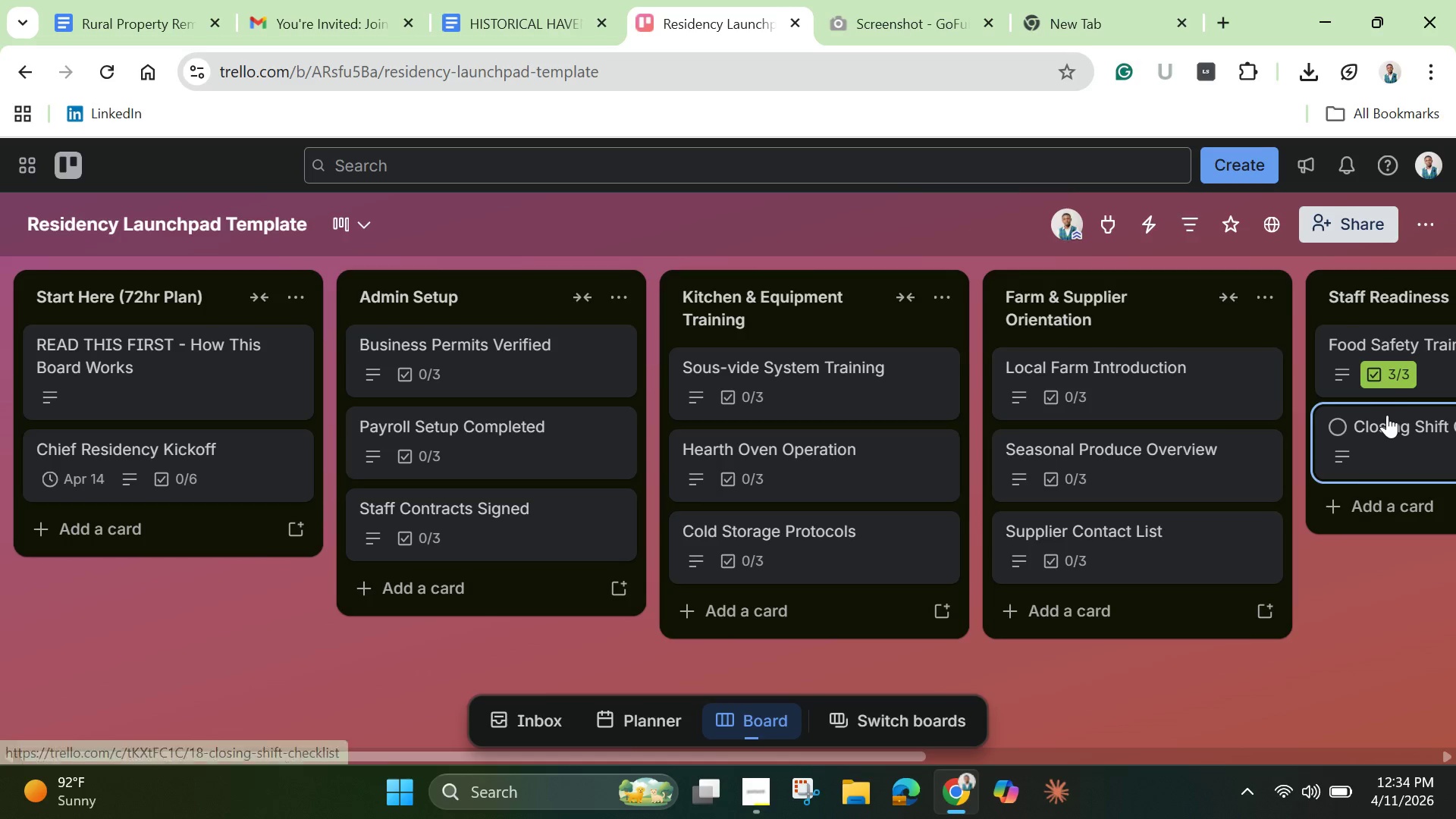 
mouse_move([1426, 378])
 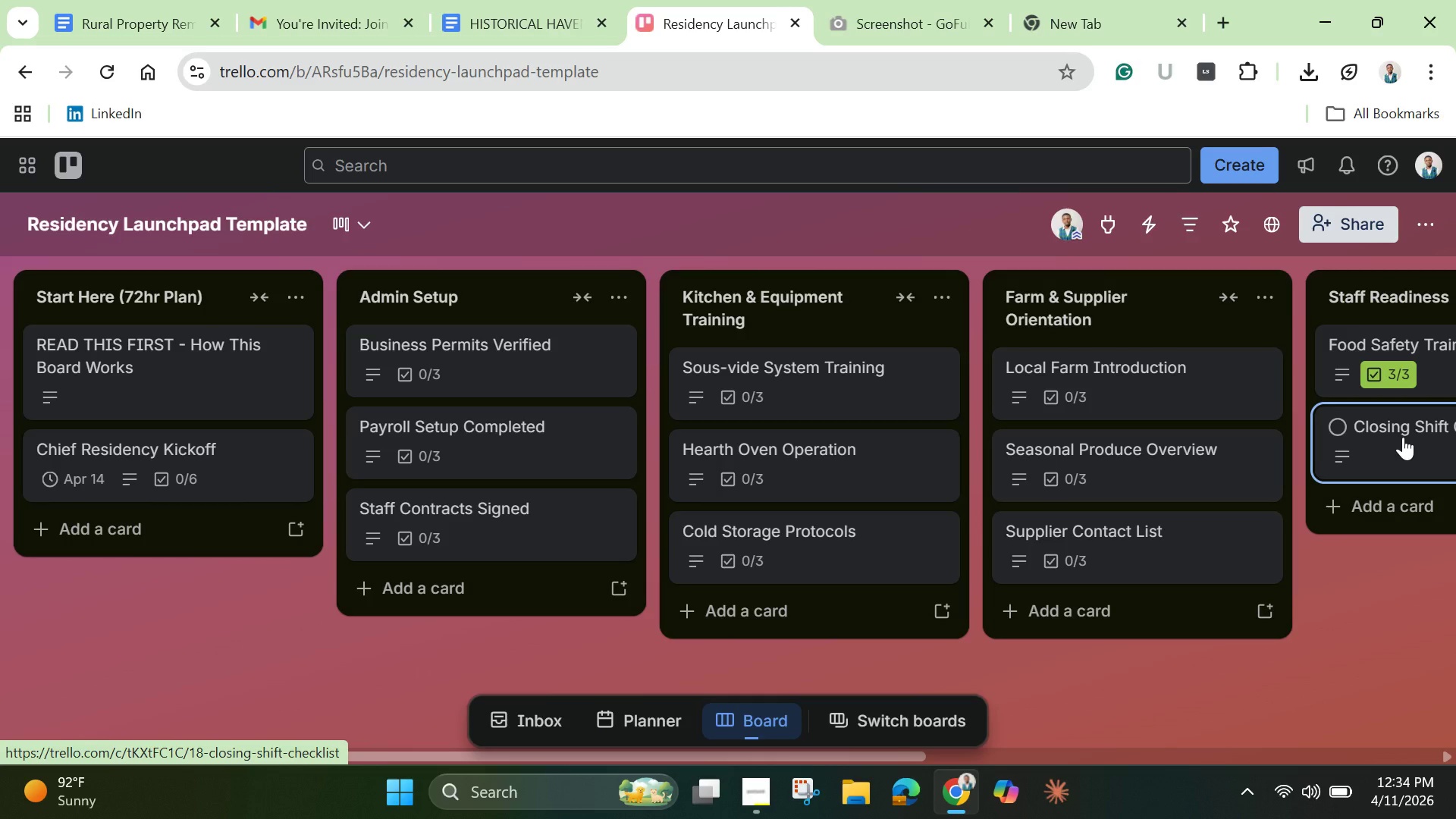 
wait(10.77)
 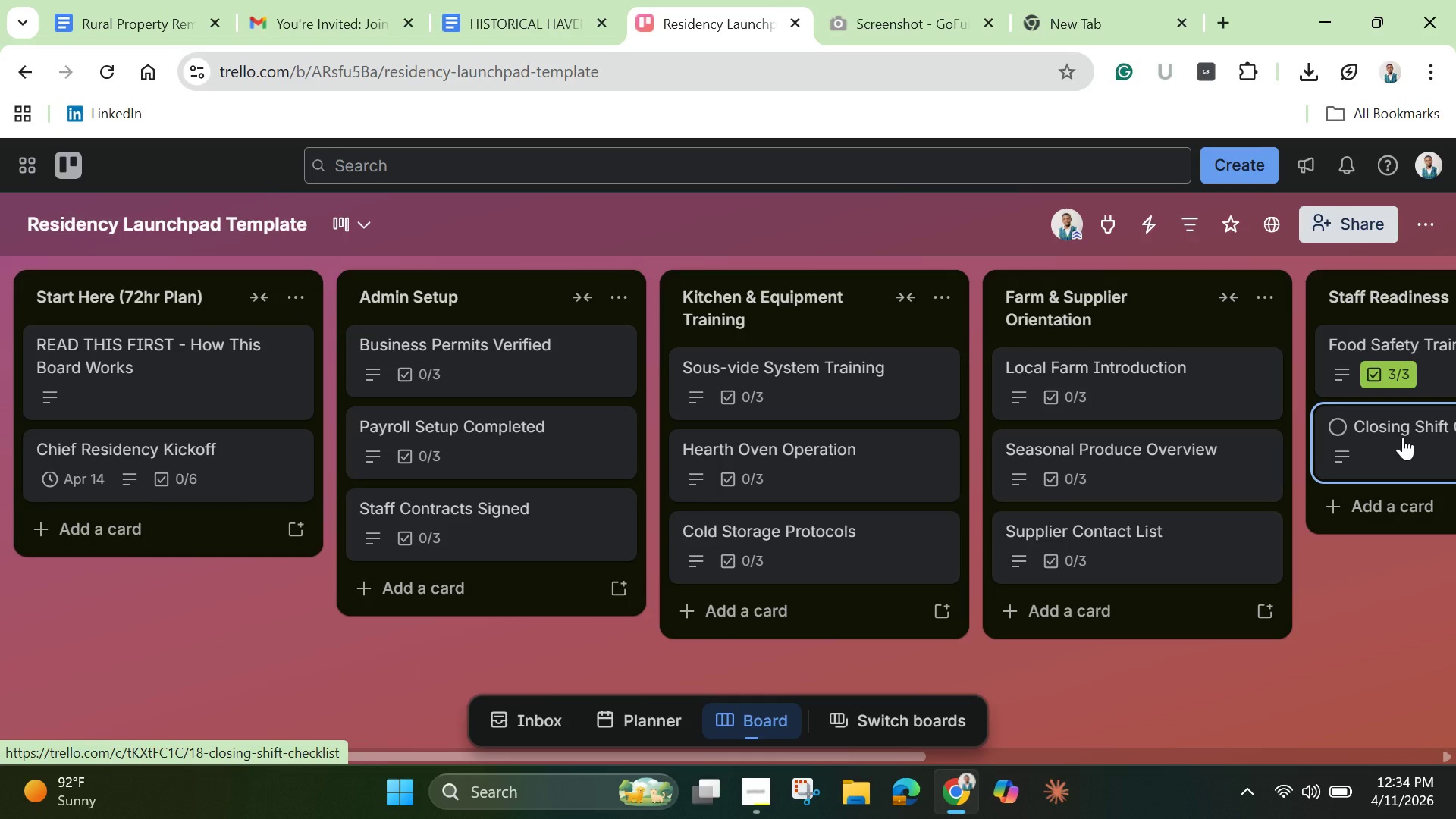 
left_click([1412, 452])
 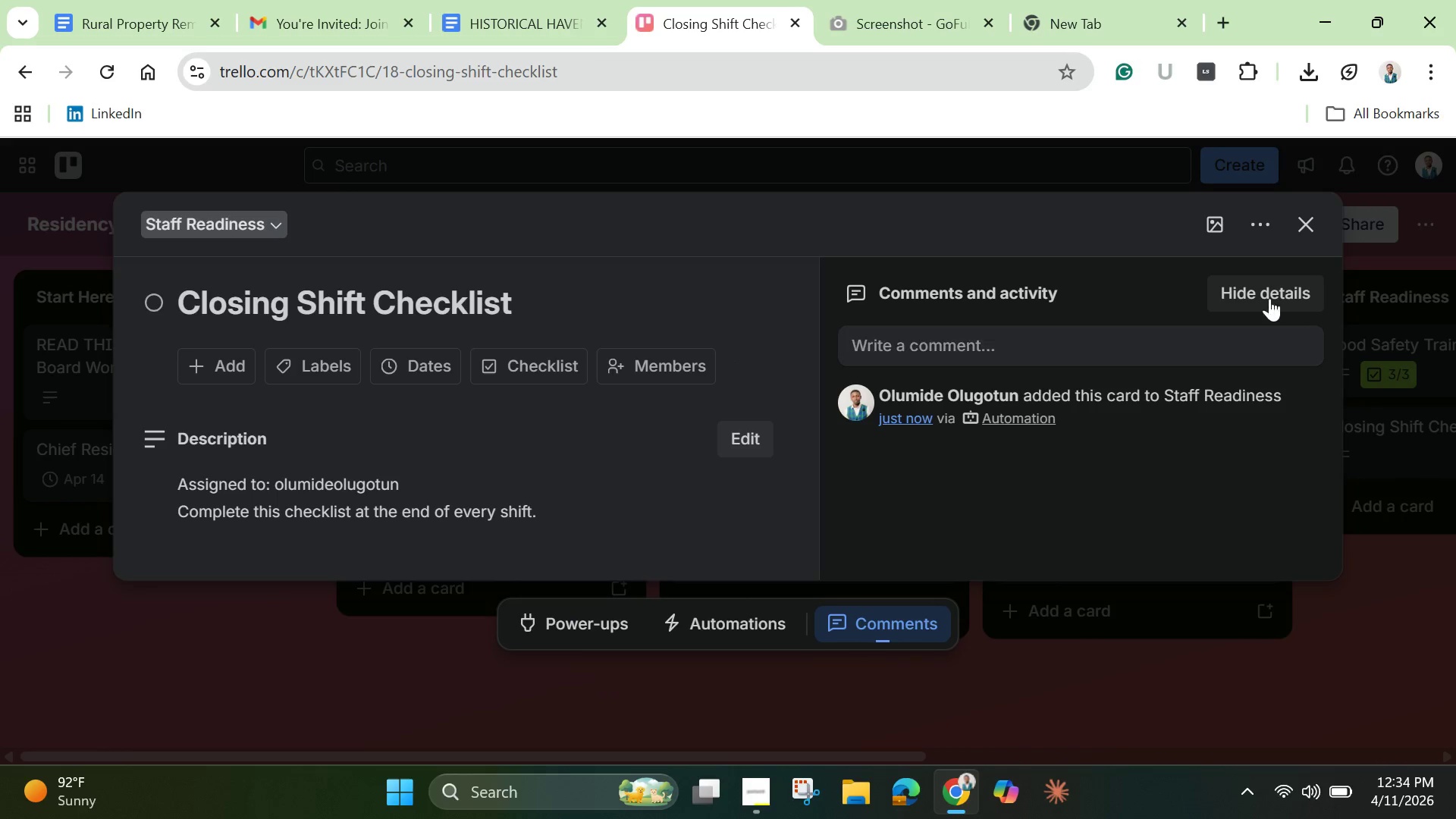 
left_click([1252, 222])
 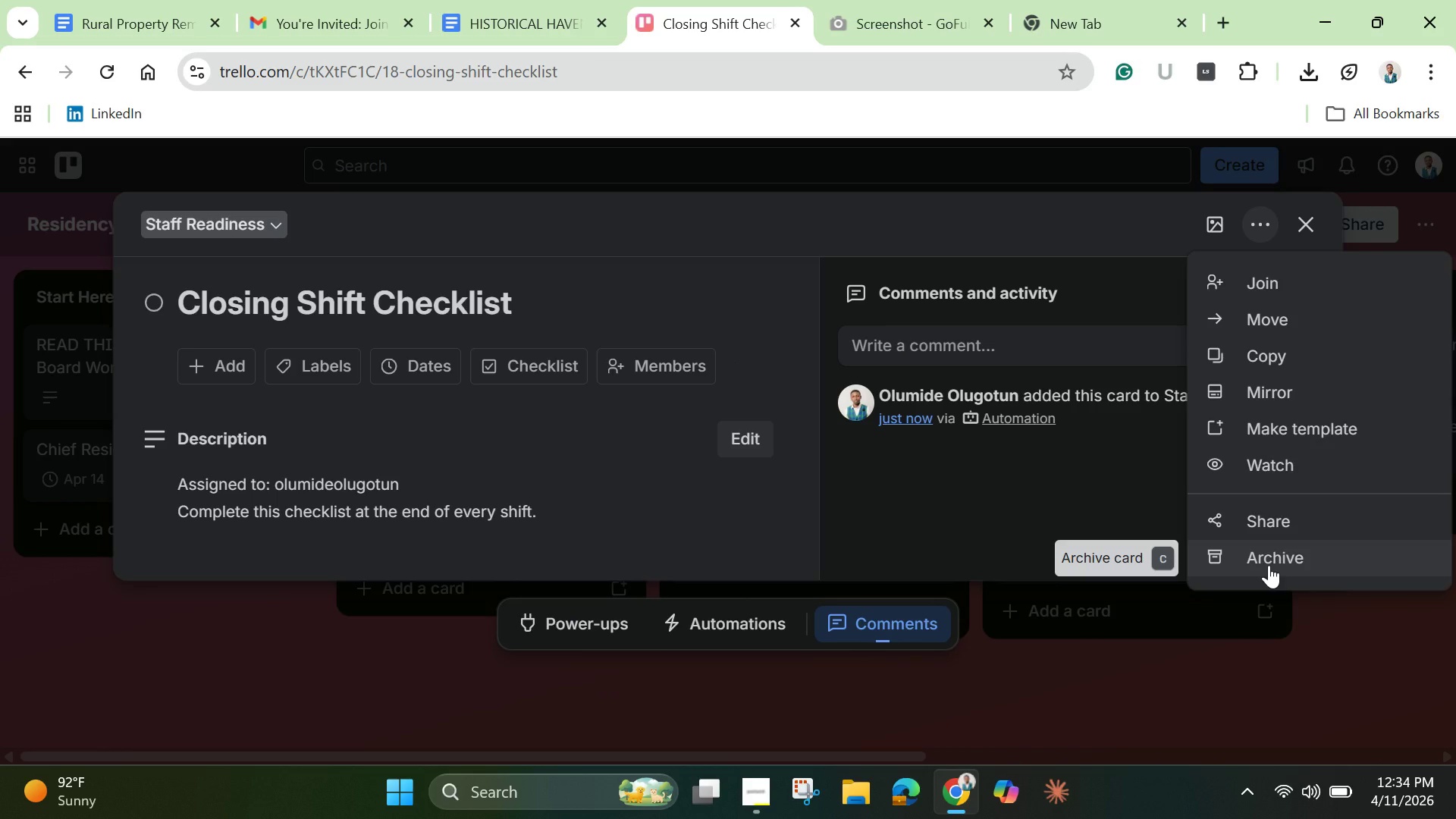 
left_click([1269, 565])
 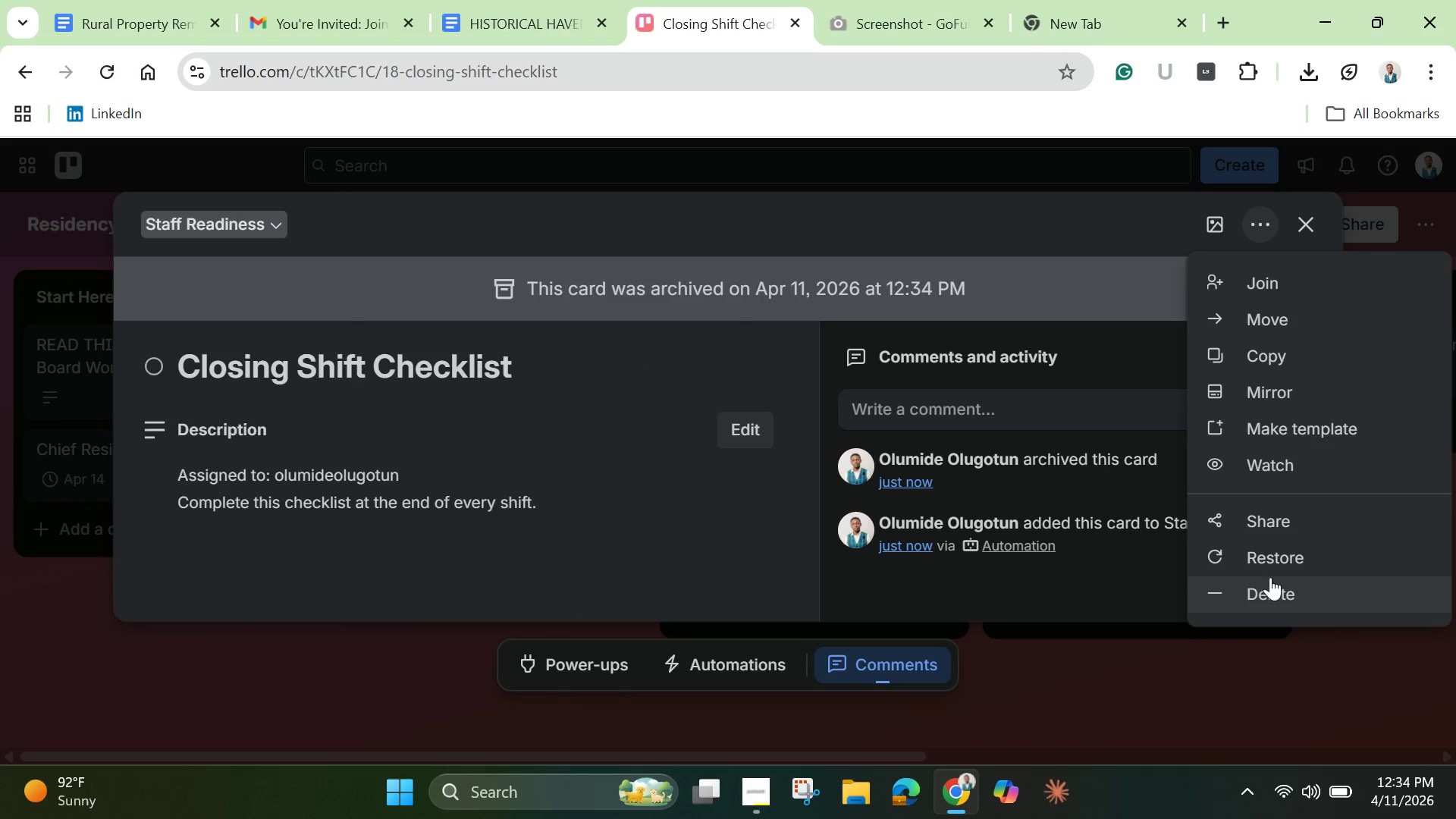 
left_click([1273, 588])
 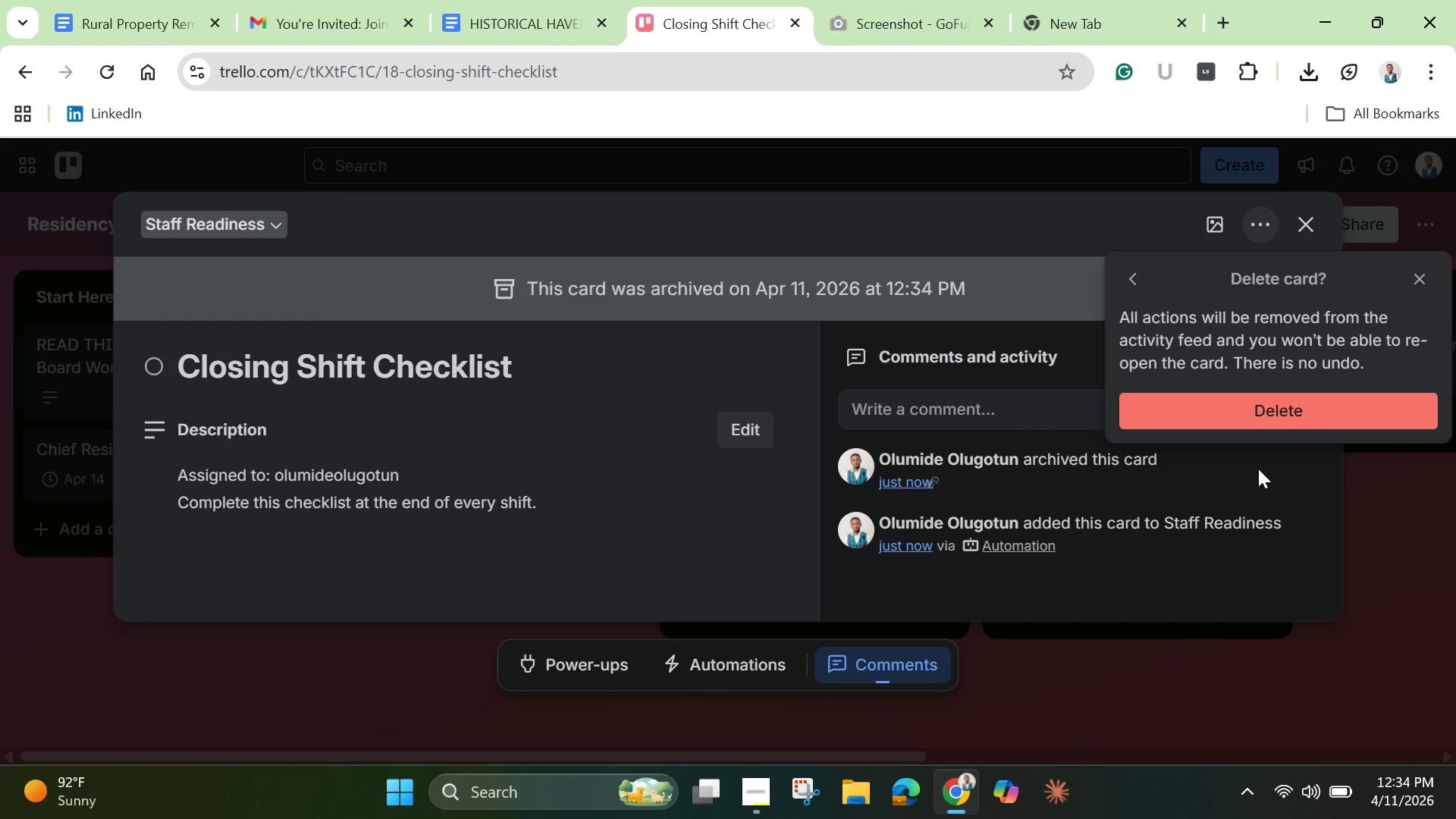 
left_click([1254, 432])
 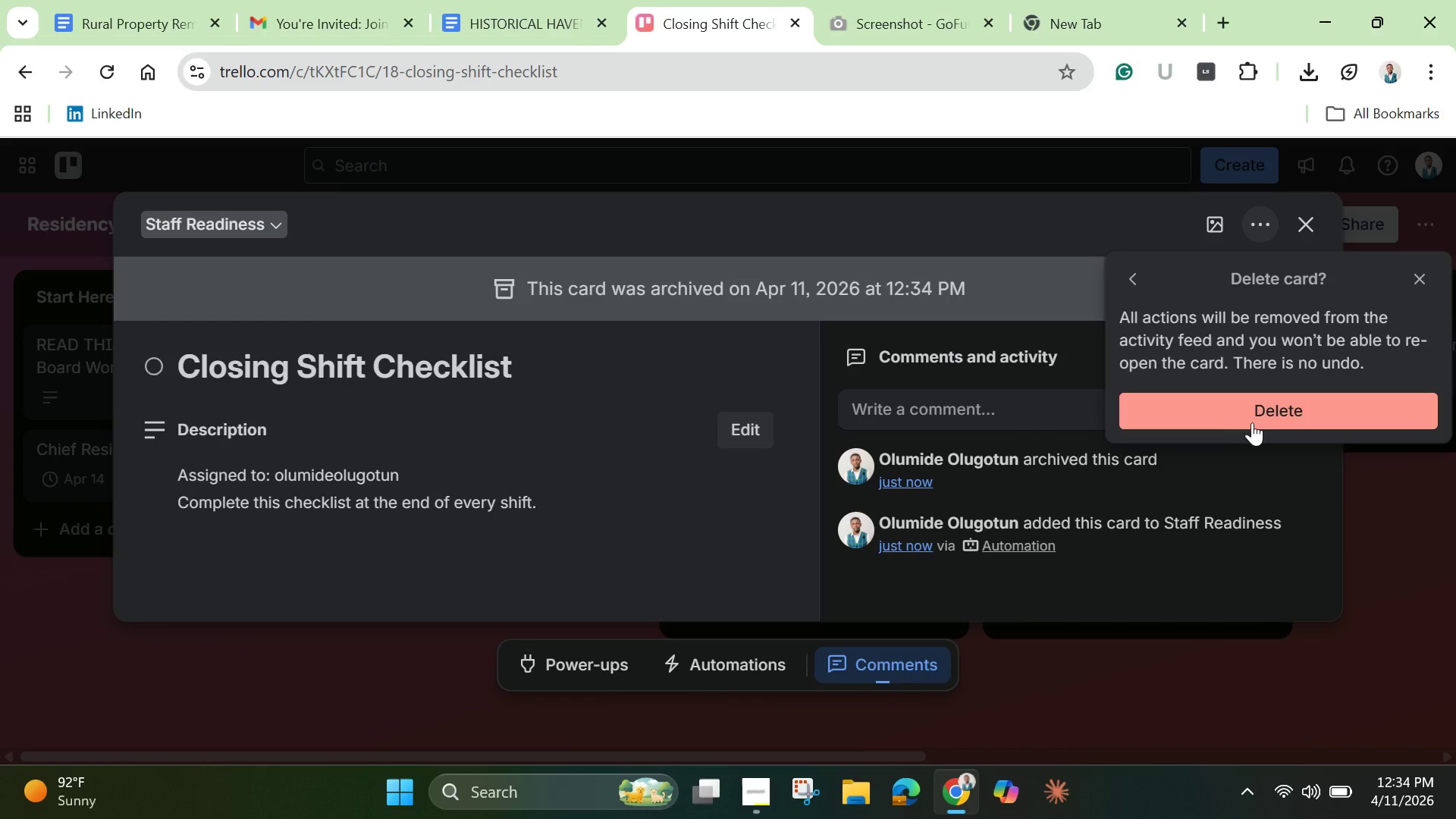 
left_click([1248, 411])
 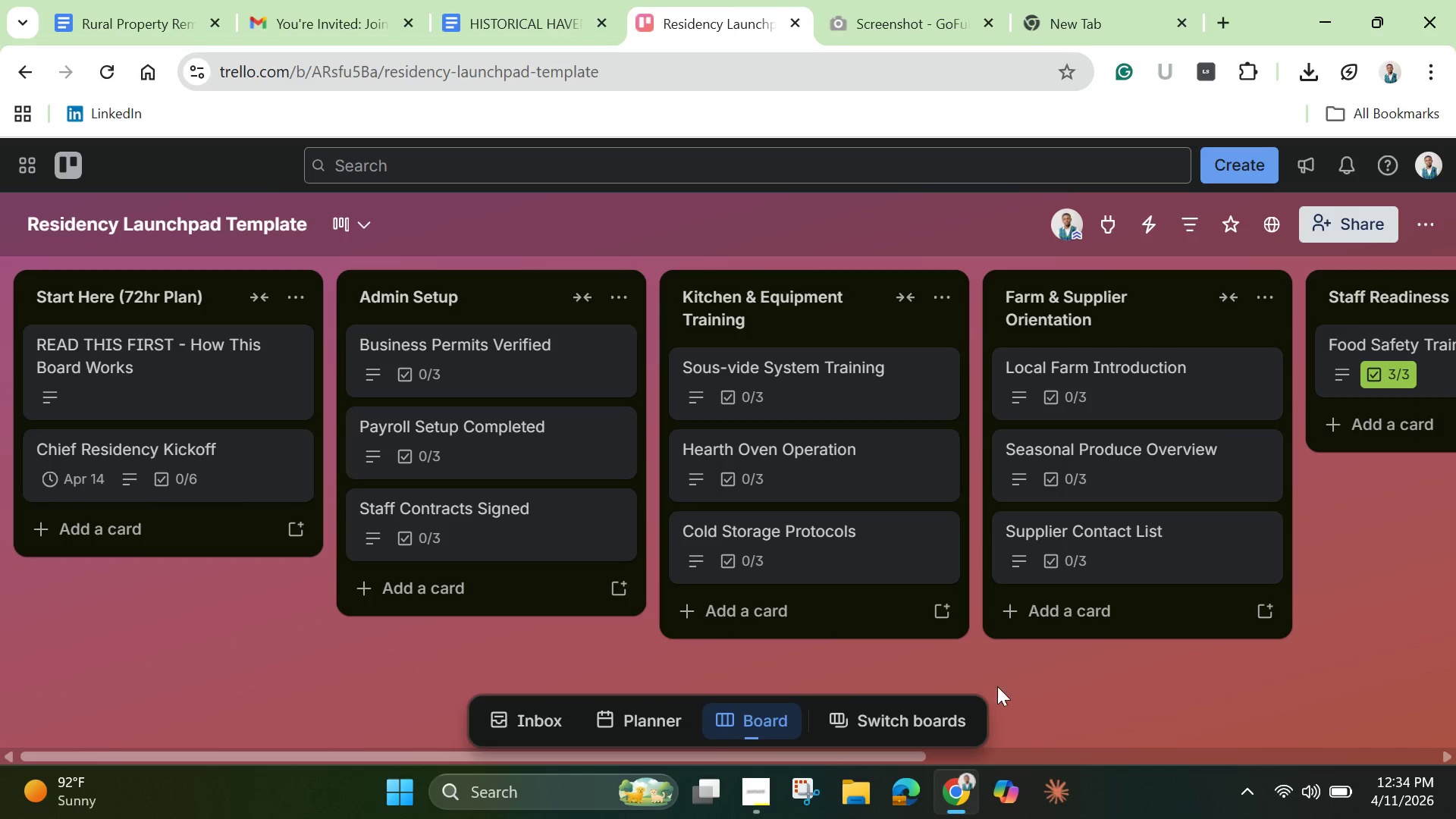 
left_click_drag(start_coordinate=[917, 754], to_coordinate=[1373, 780])
 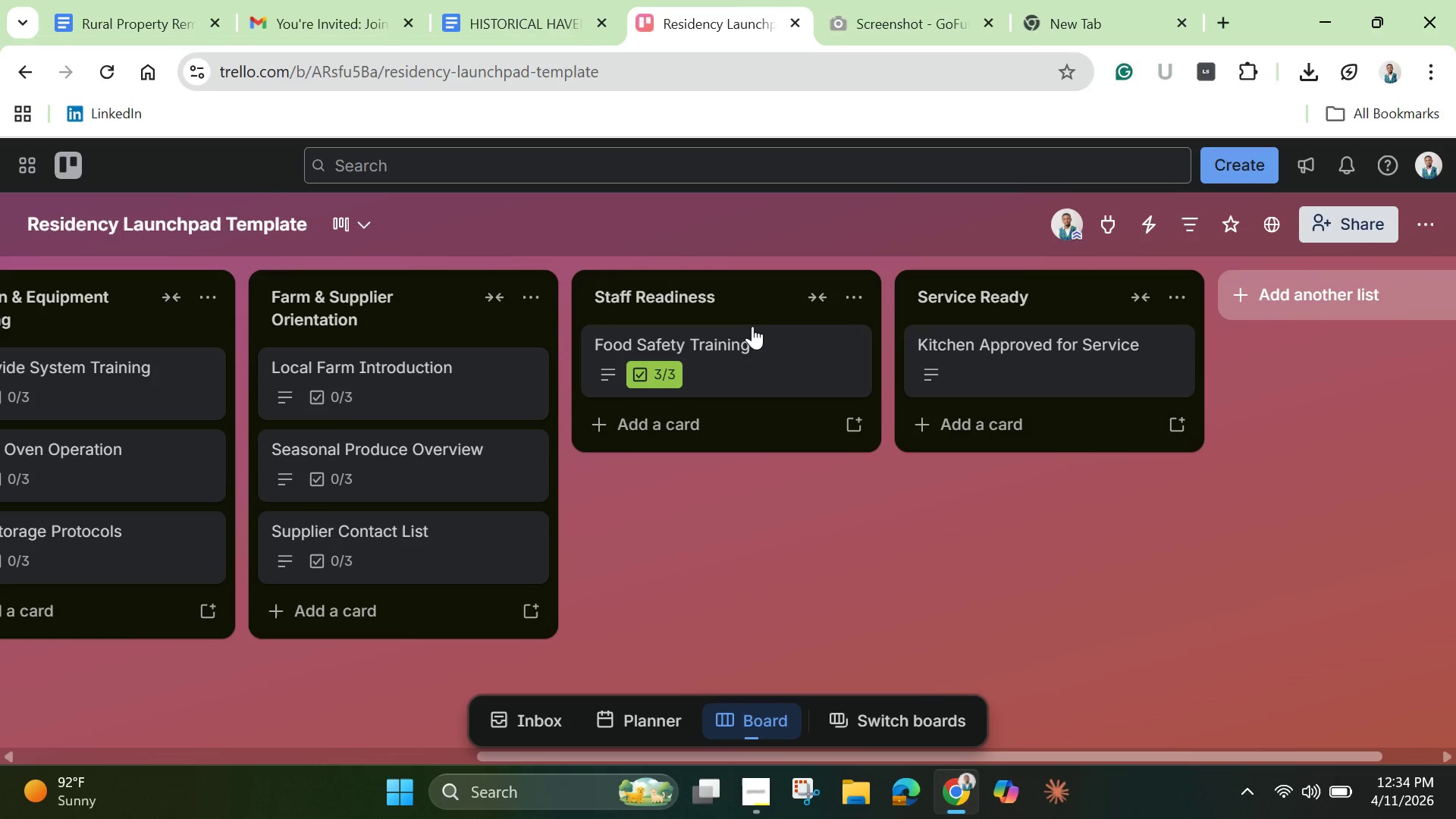 
left_click([758, 340])
 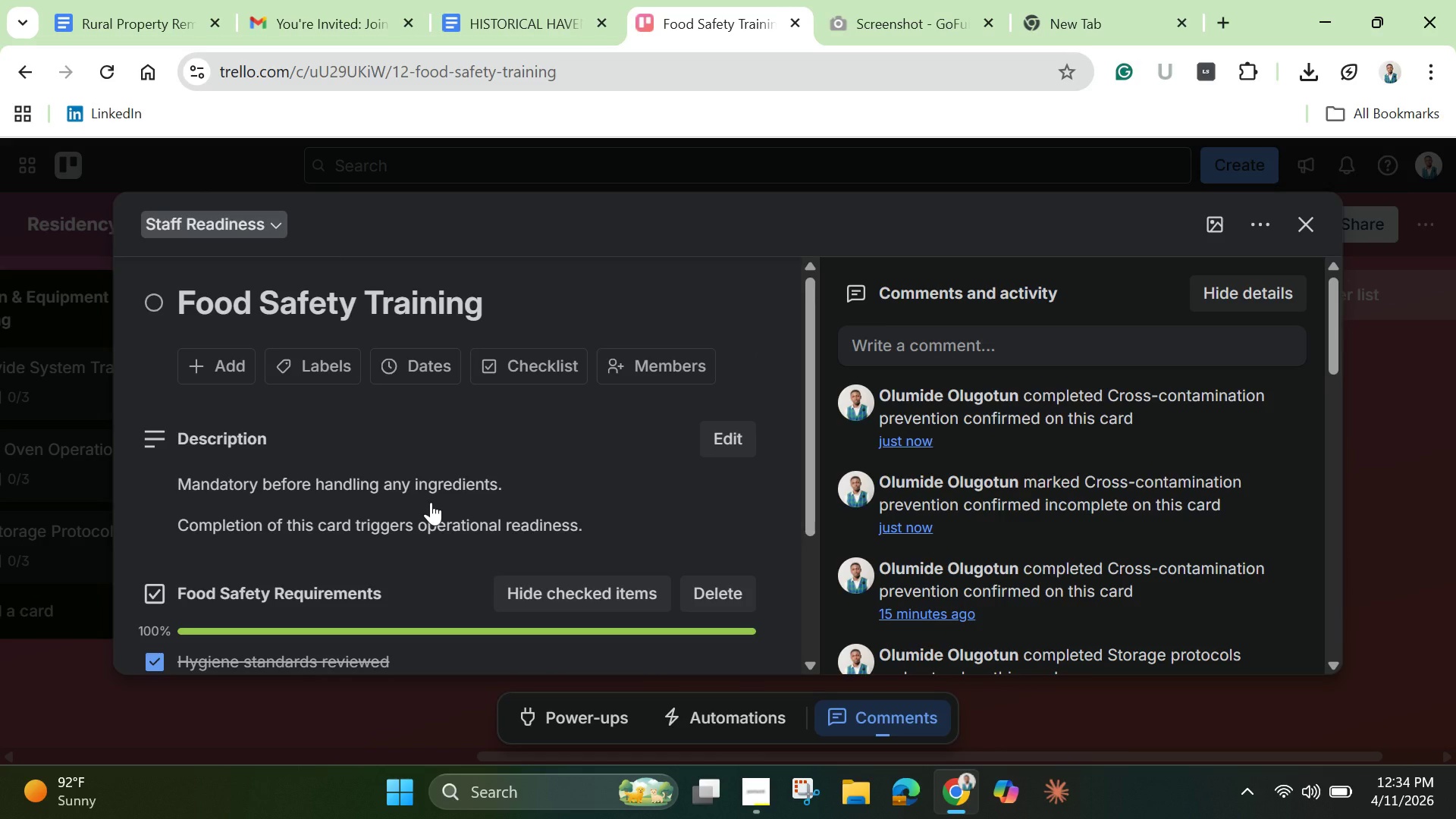 
scroll: coordinate [436, 507], scroll_direction: down, amount: 4.0
 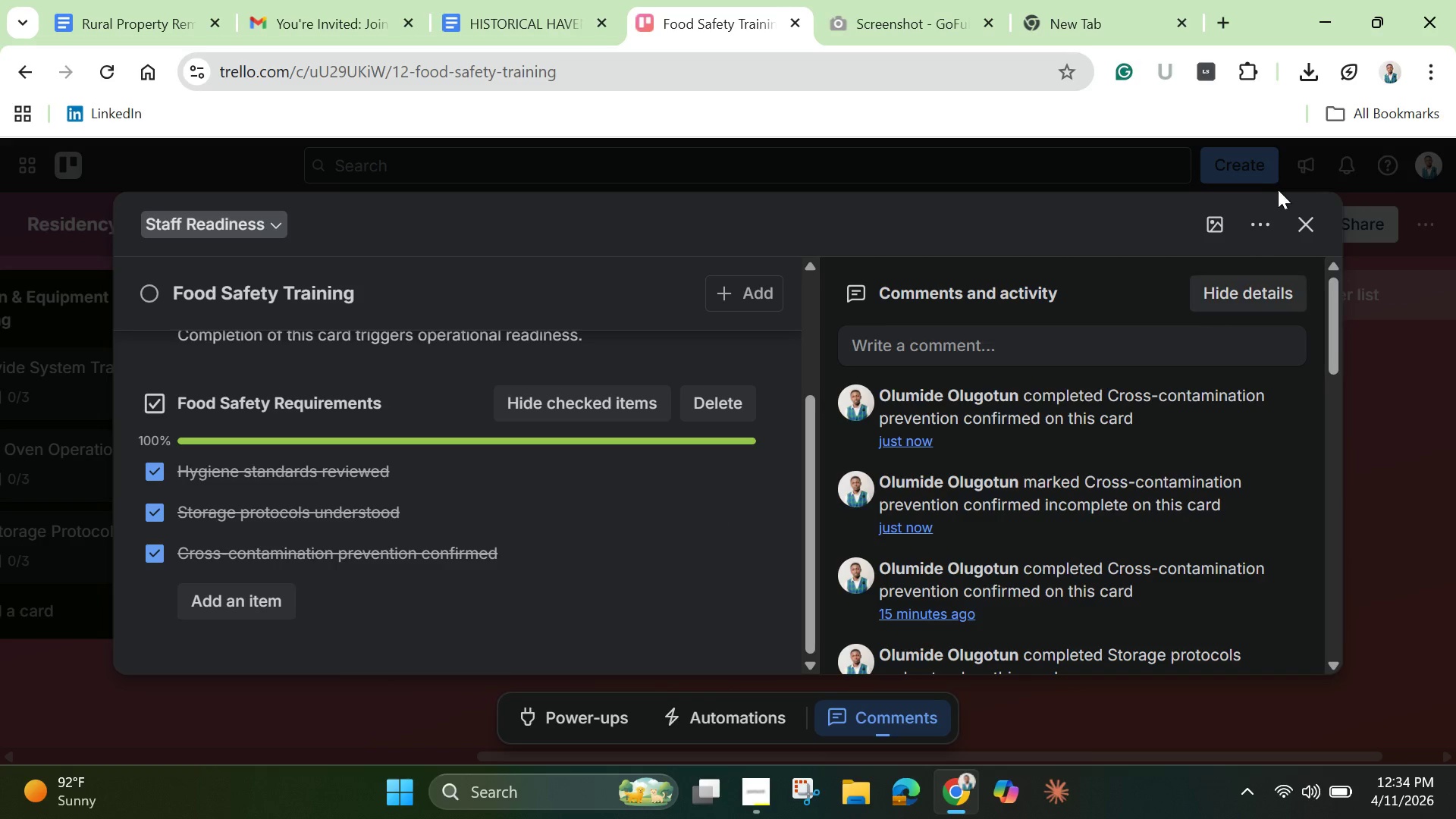 
left_click([1304, 220])
 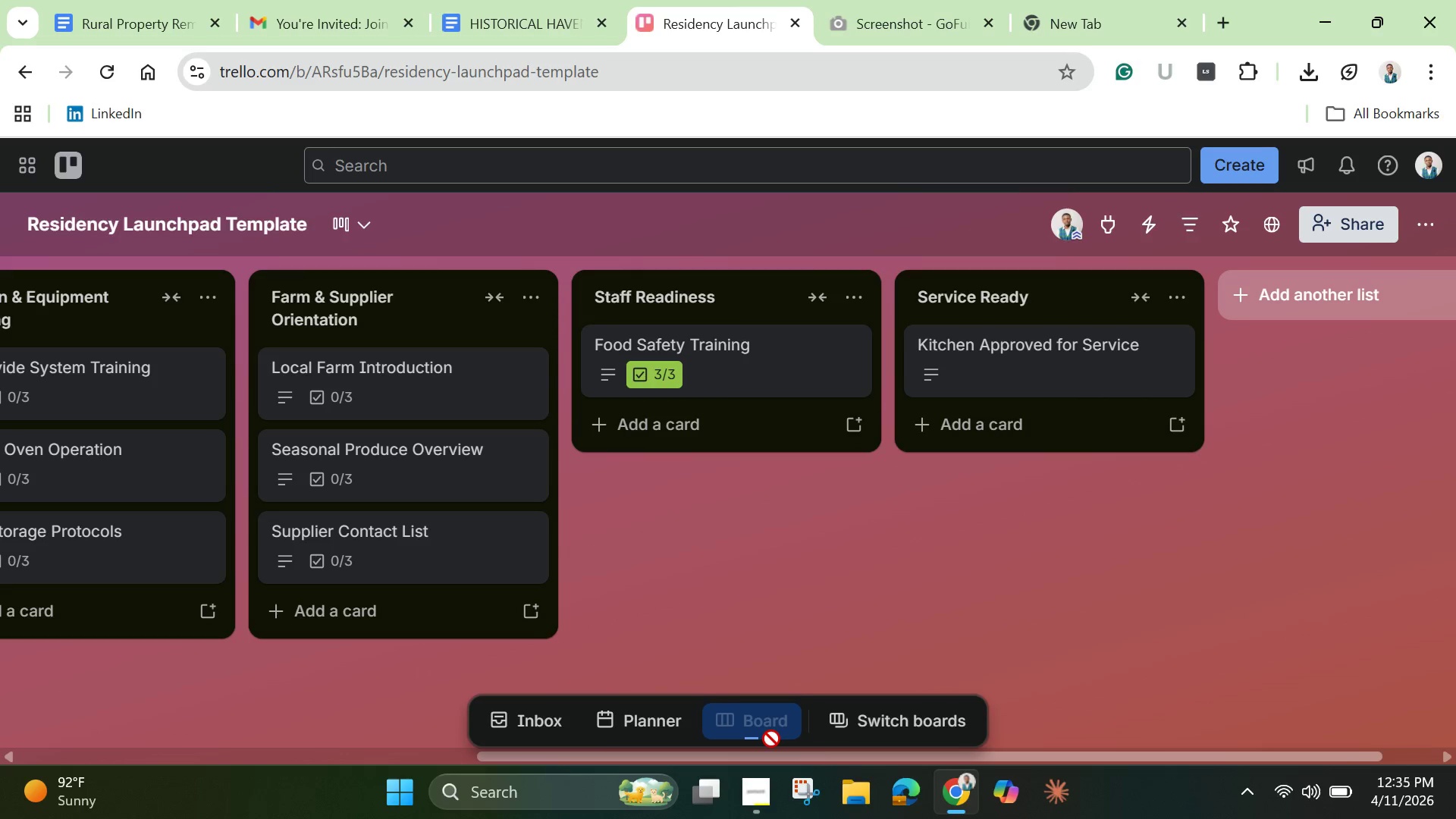 
left_click([1419, 227])
 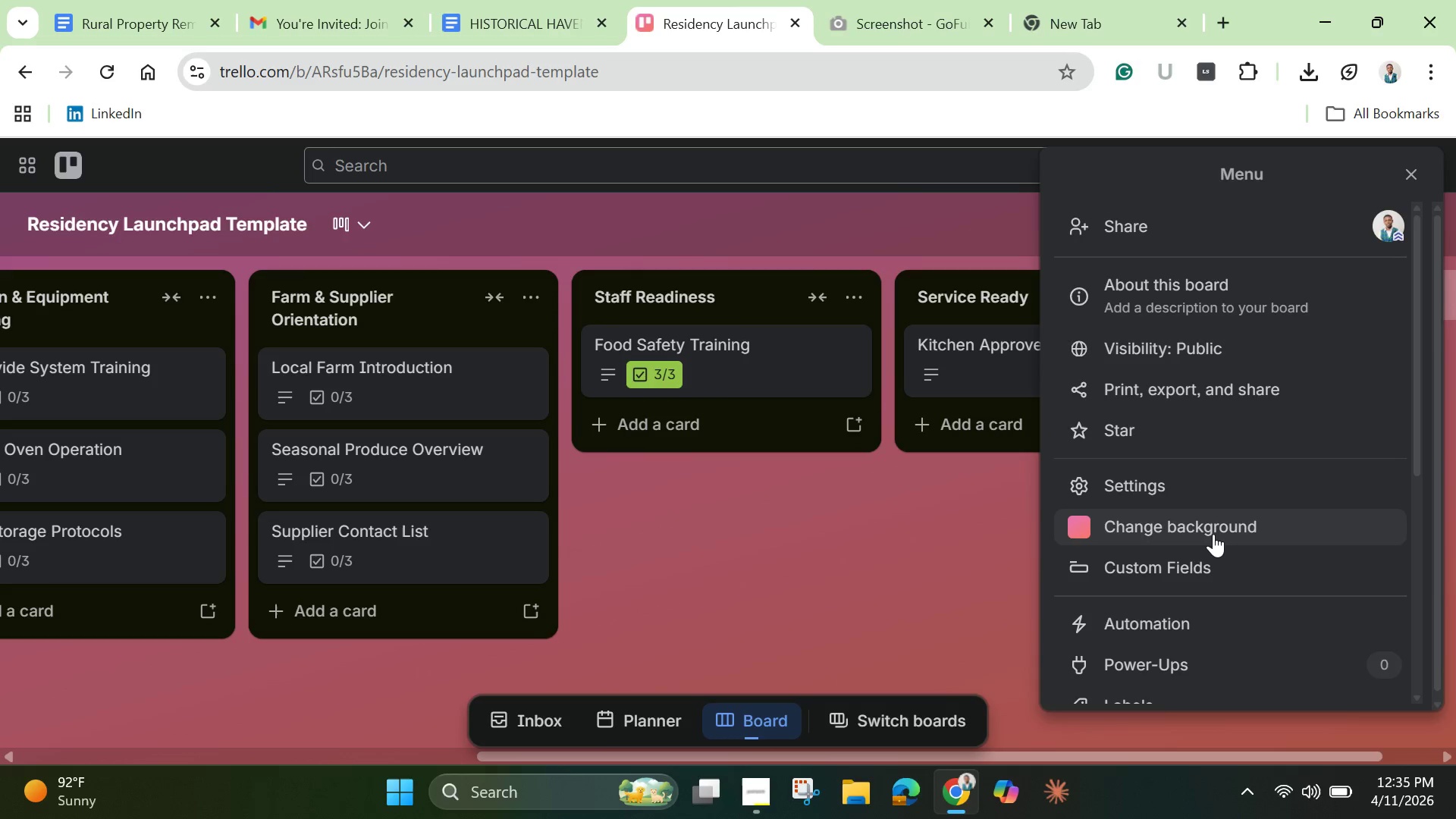 
scroll: coordinate [1207, 555], scroll_direction: down, amount: 1.0
 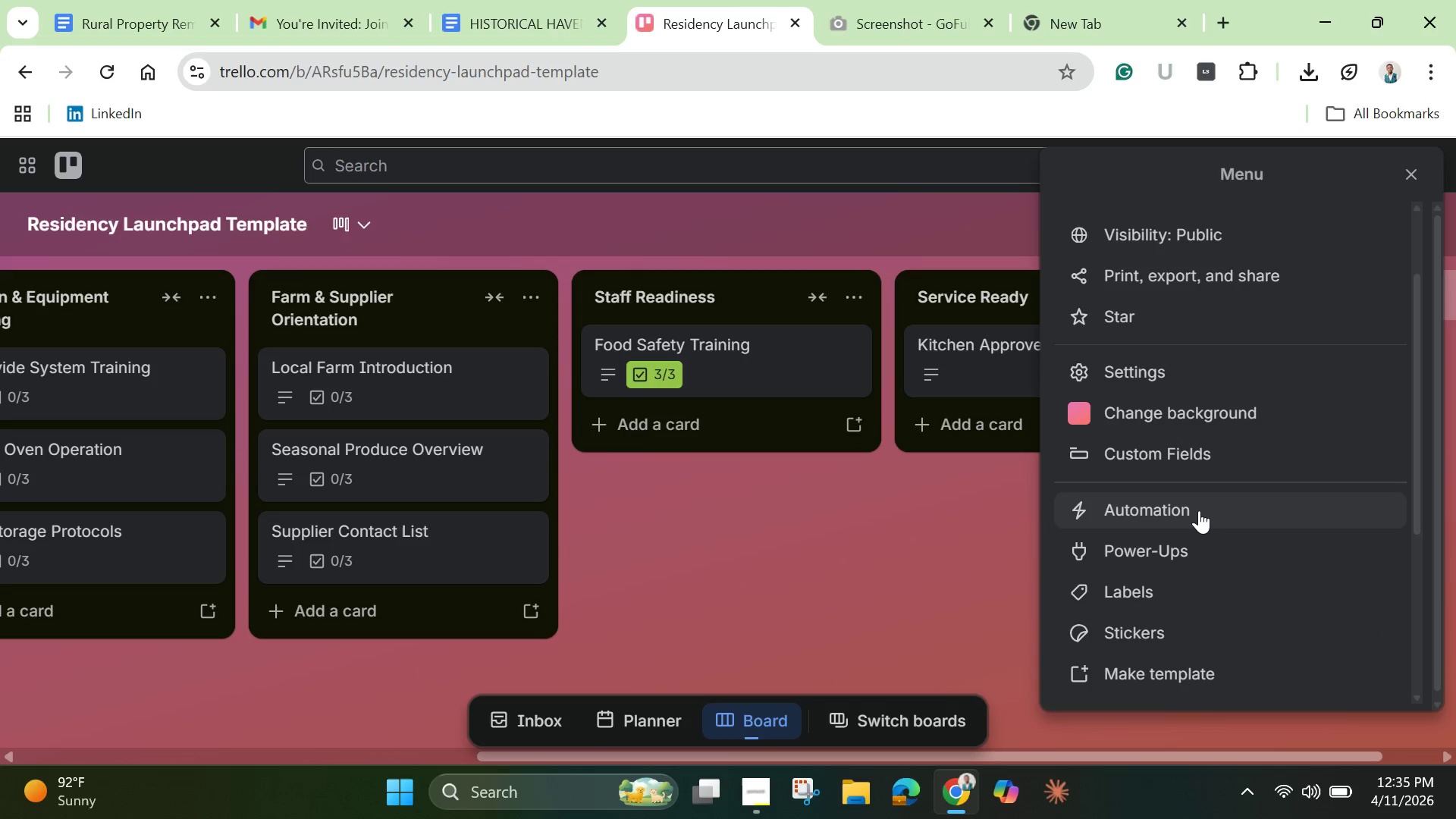 
left_click([1199, 506])
 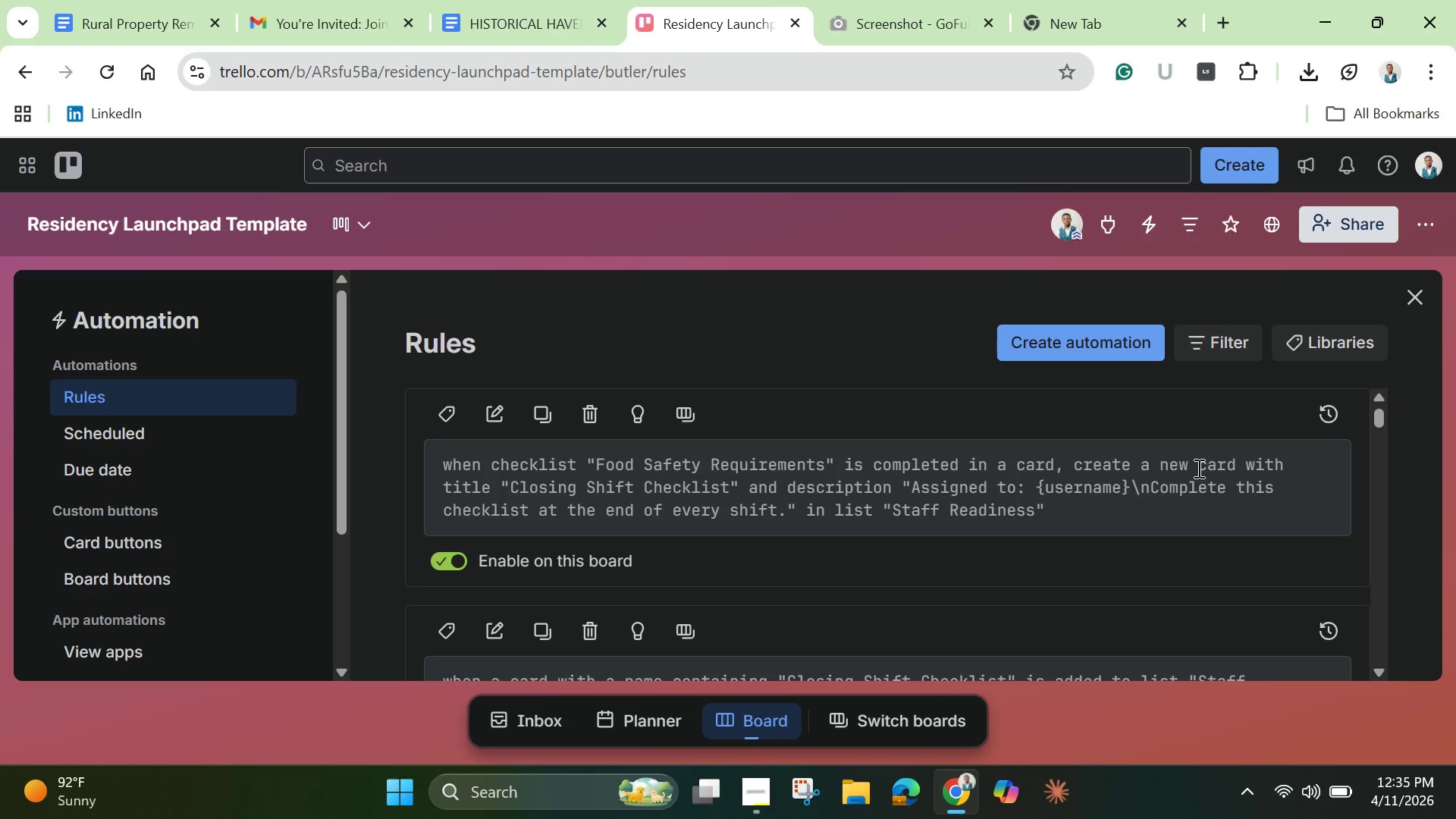 
wait(18.91)
 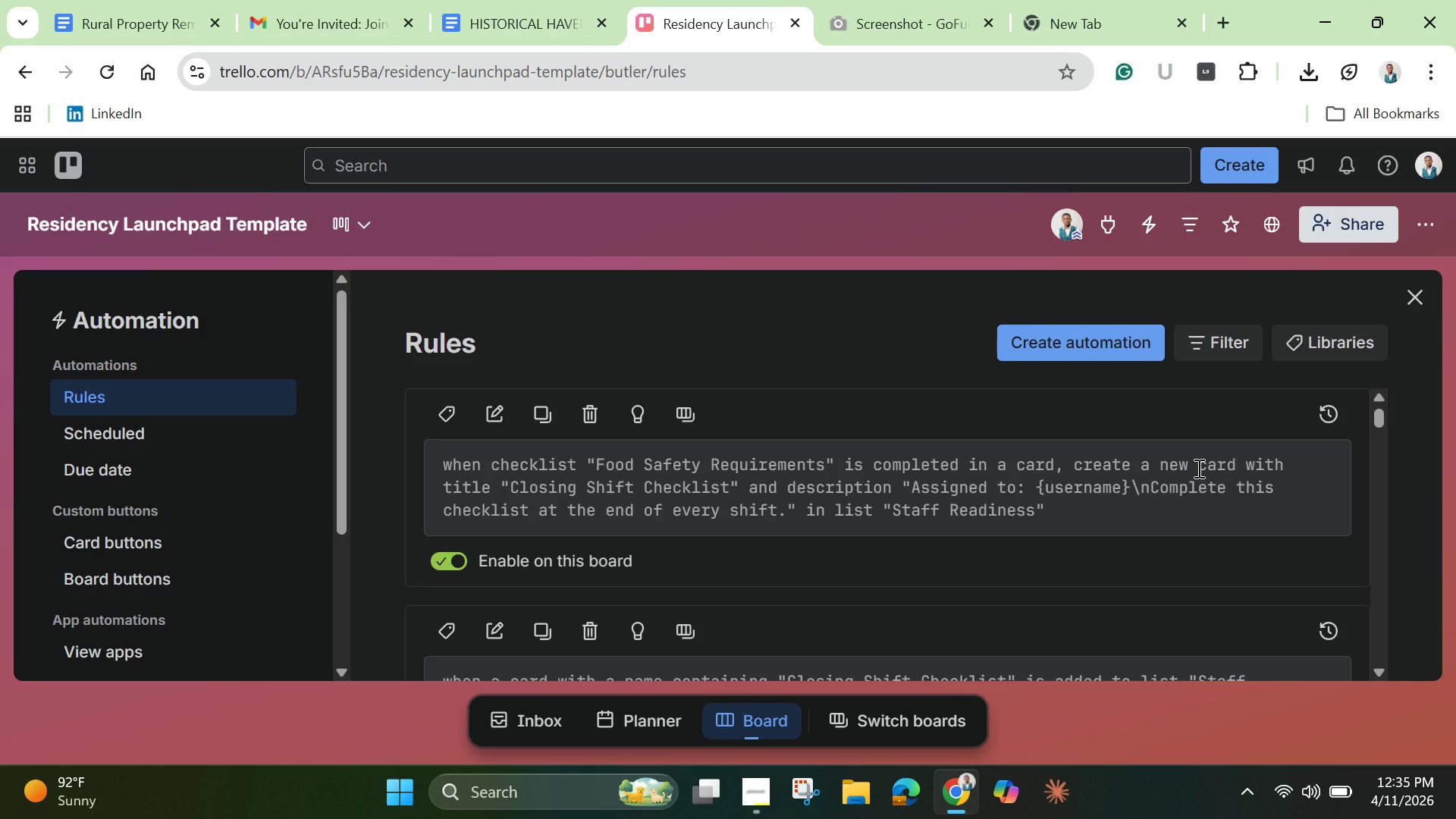 
scroll: coordinate [1187, 507], scroll_direction: down, amount: 2.0
 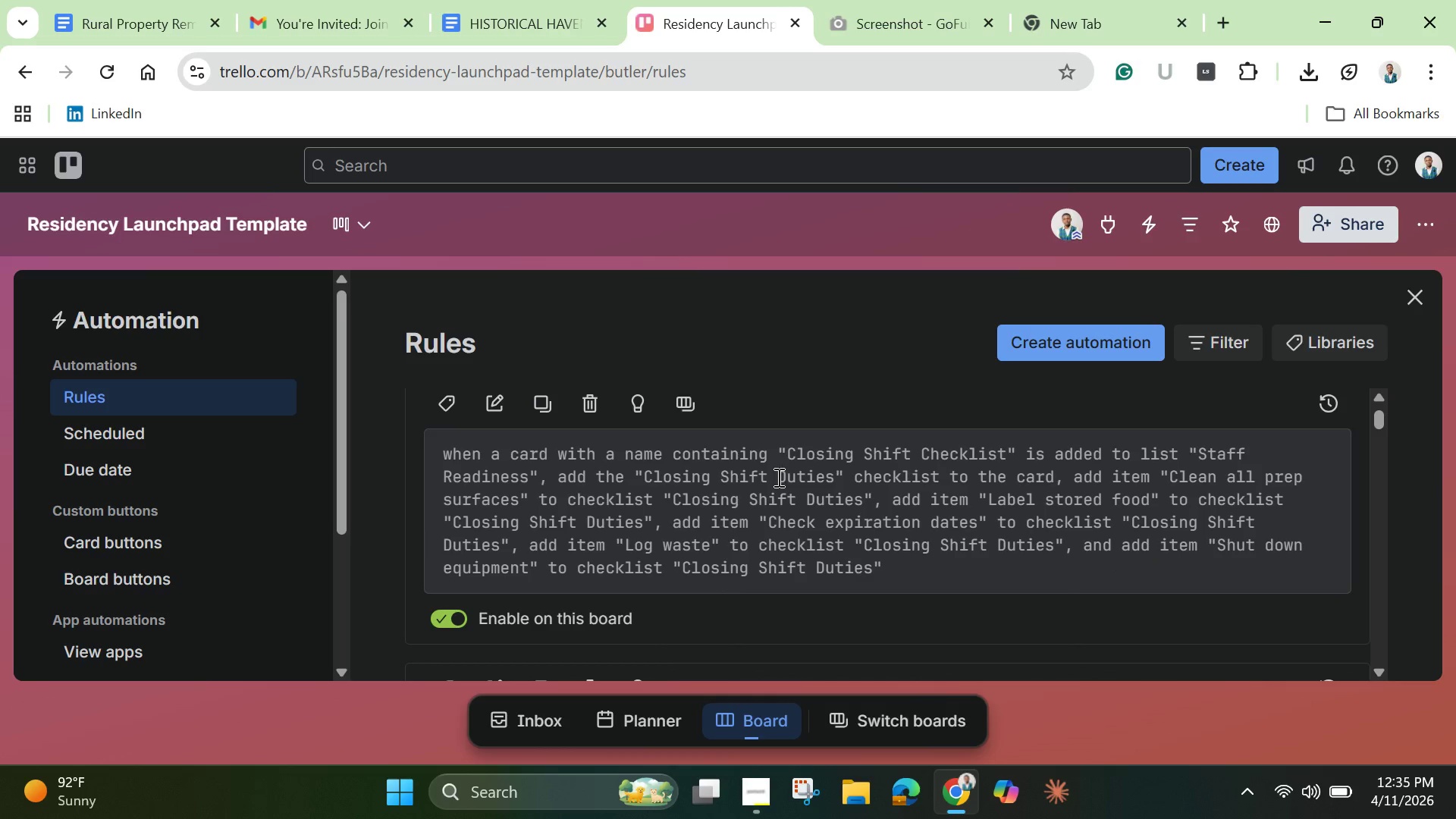 
scroll: coordinate [791, 494], scroll_direction: up, amount: 2.0
 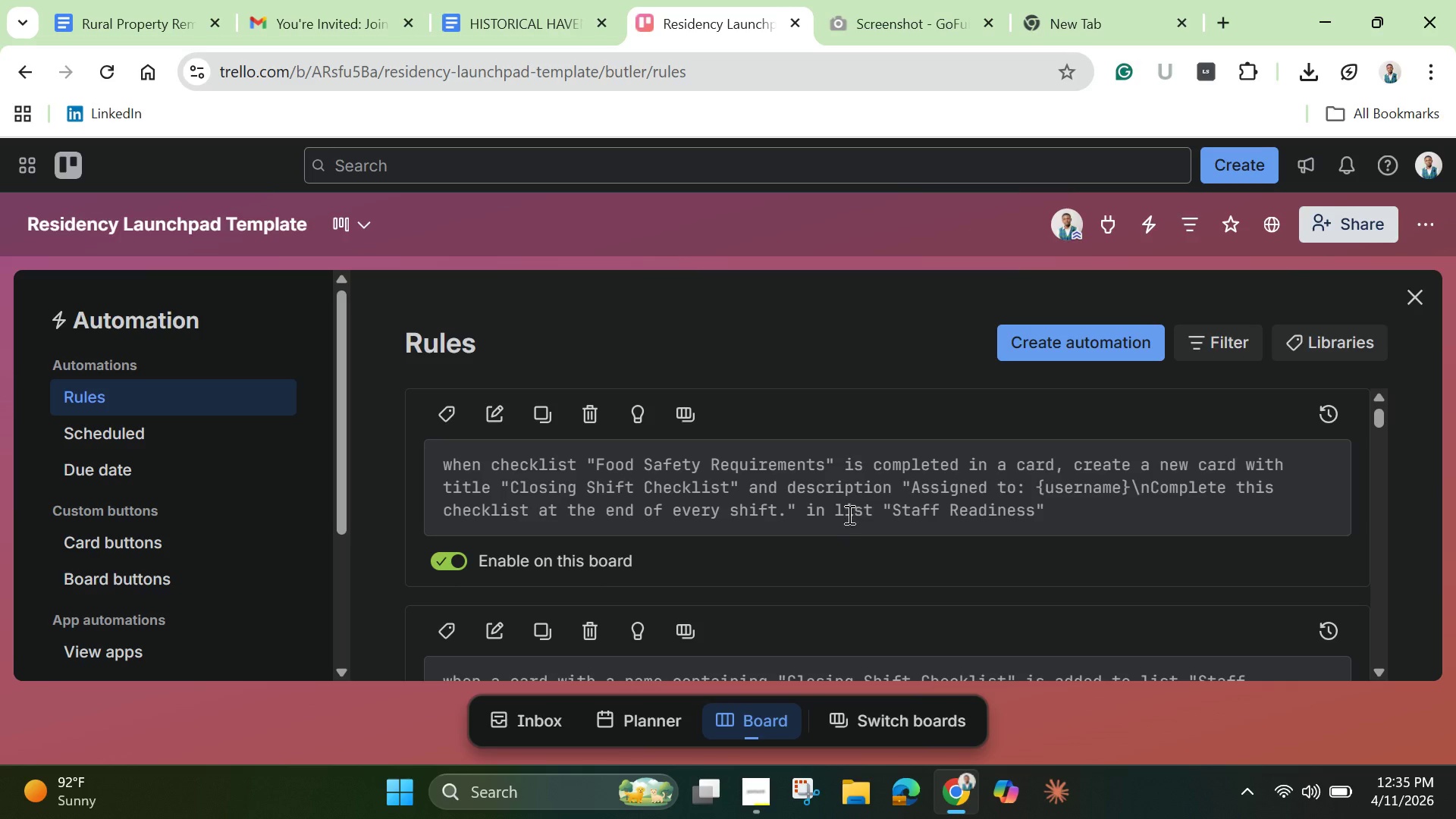 
scroll: coordinate [851, 533], scroll_direction: down, amount: 2.0
 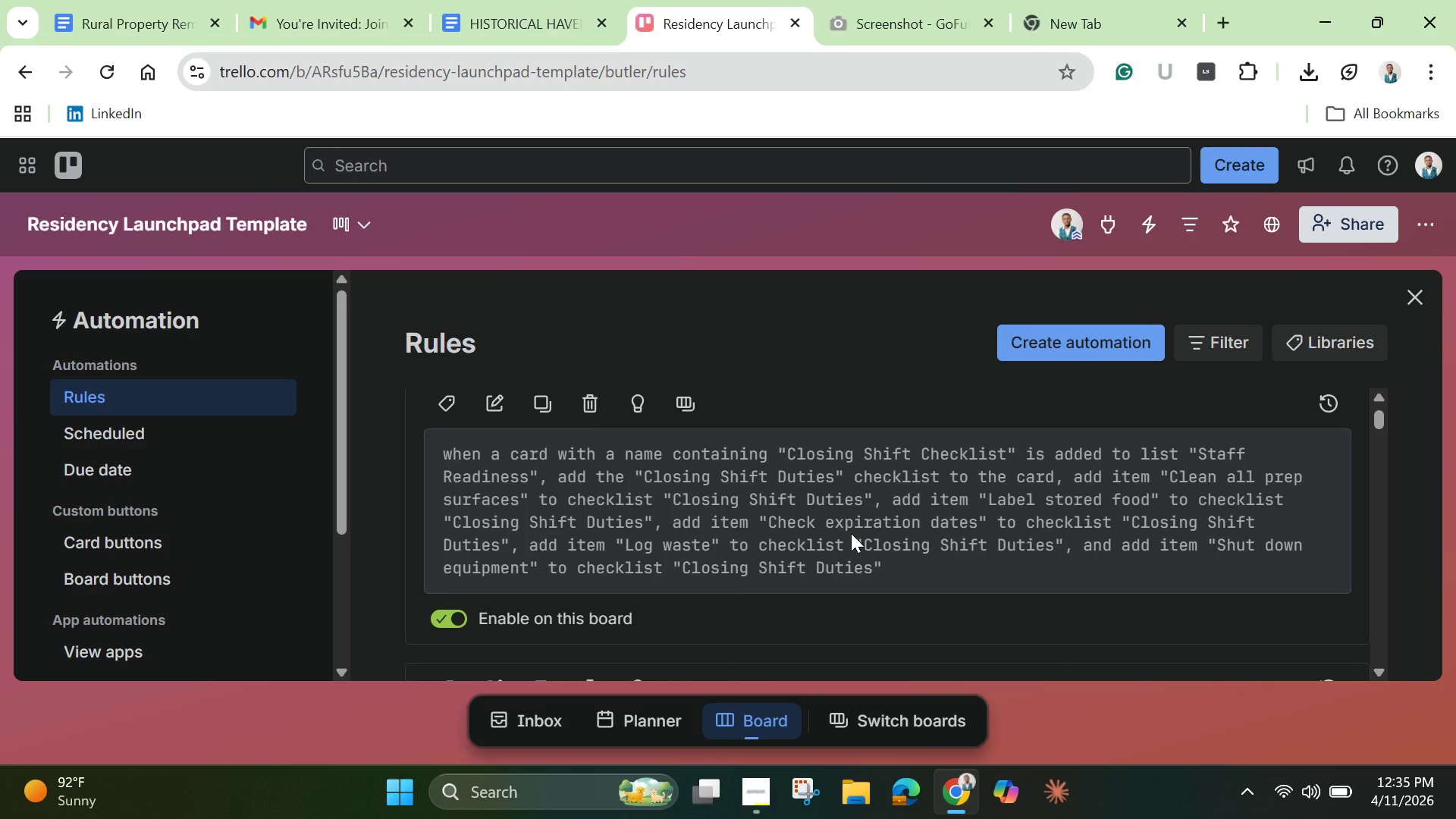 
scroll: coordinate [851, 533], scroll_direction: up, amount: 1.0
 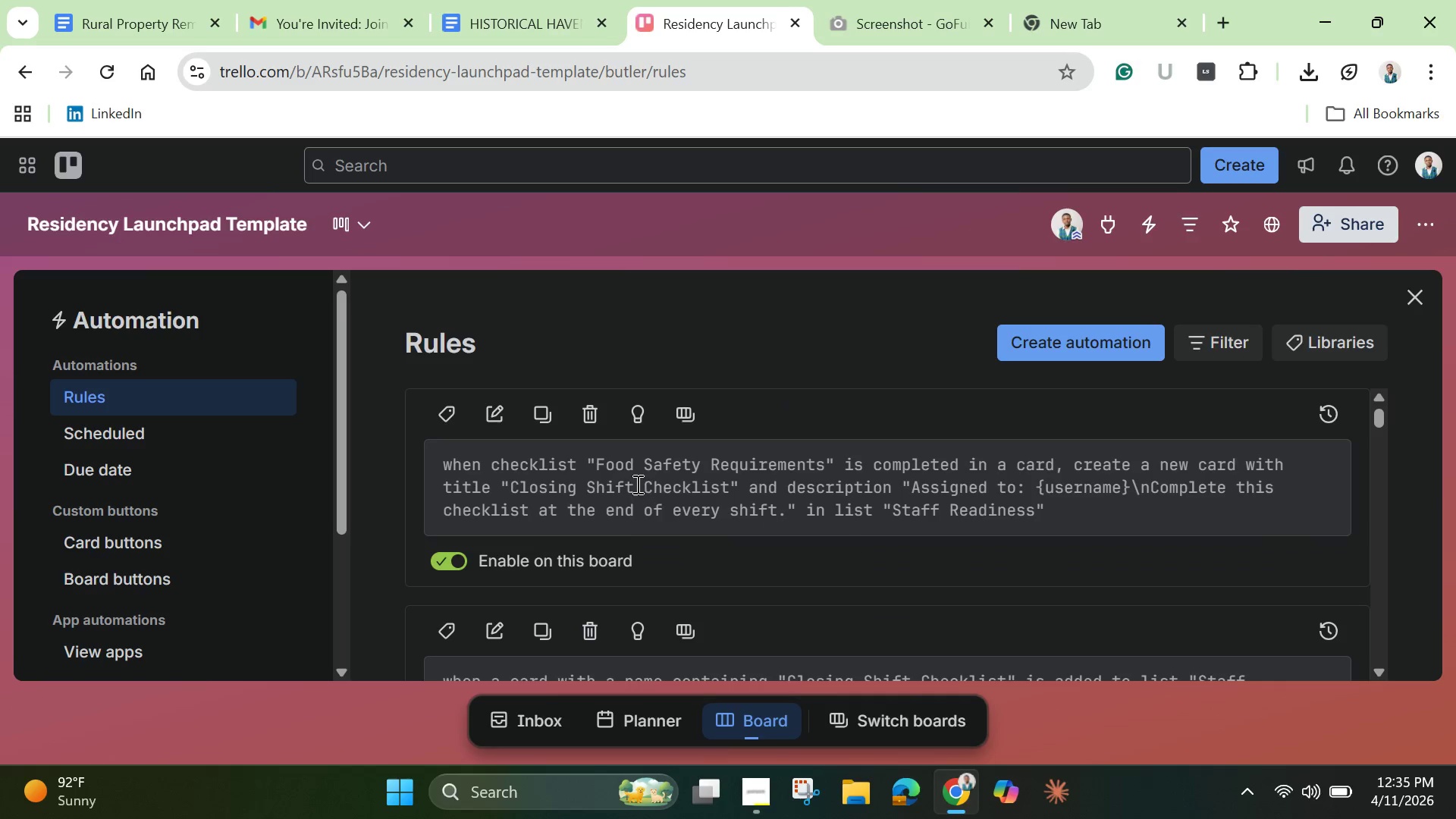 
wait(7.92)
 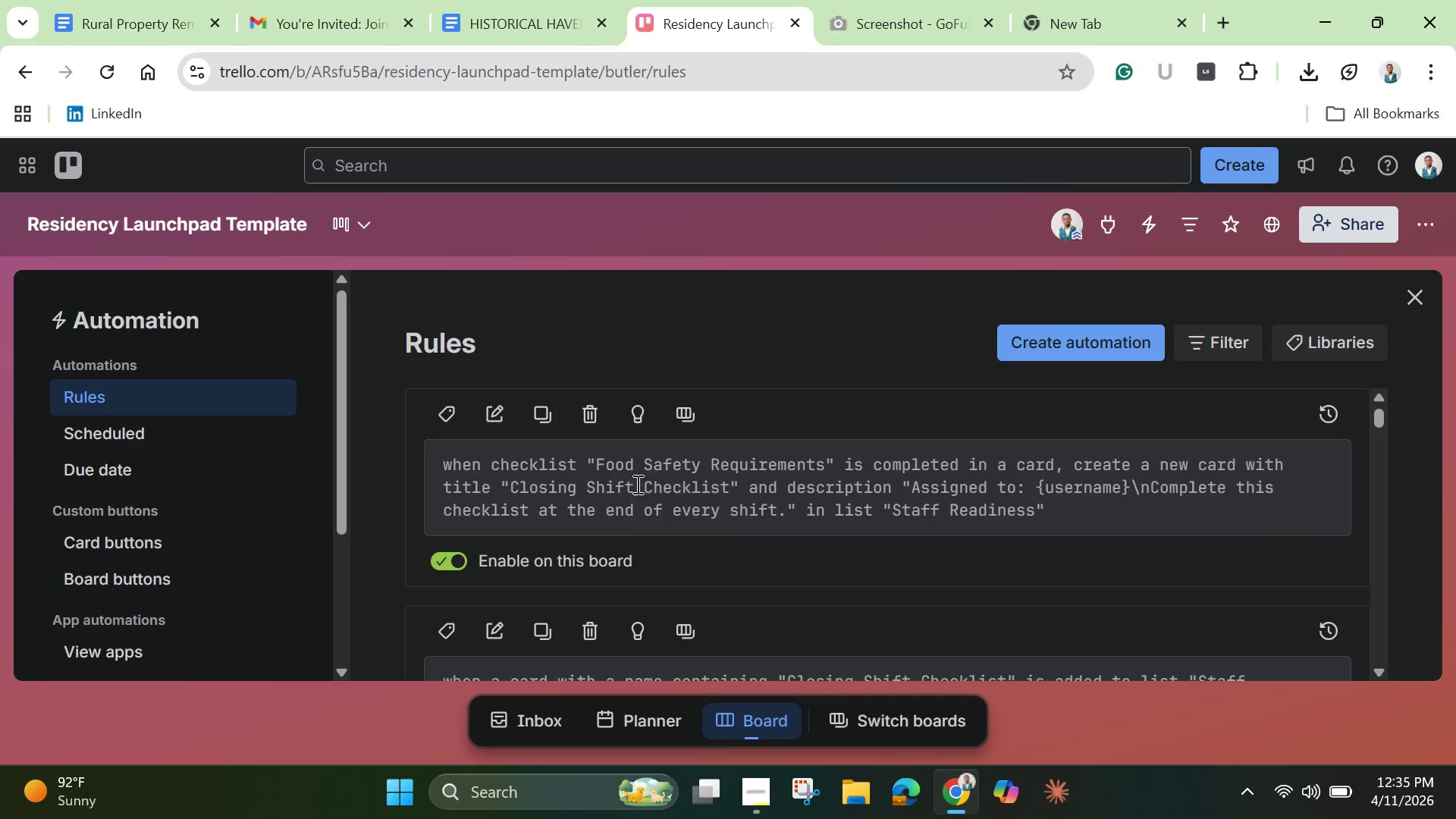 
scroll: coordinate [859, 555], scroll_direction: down, amount: 4.0
 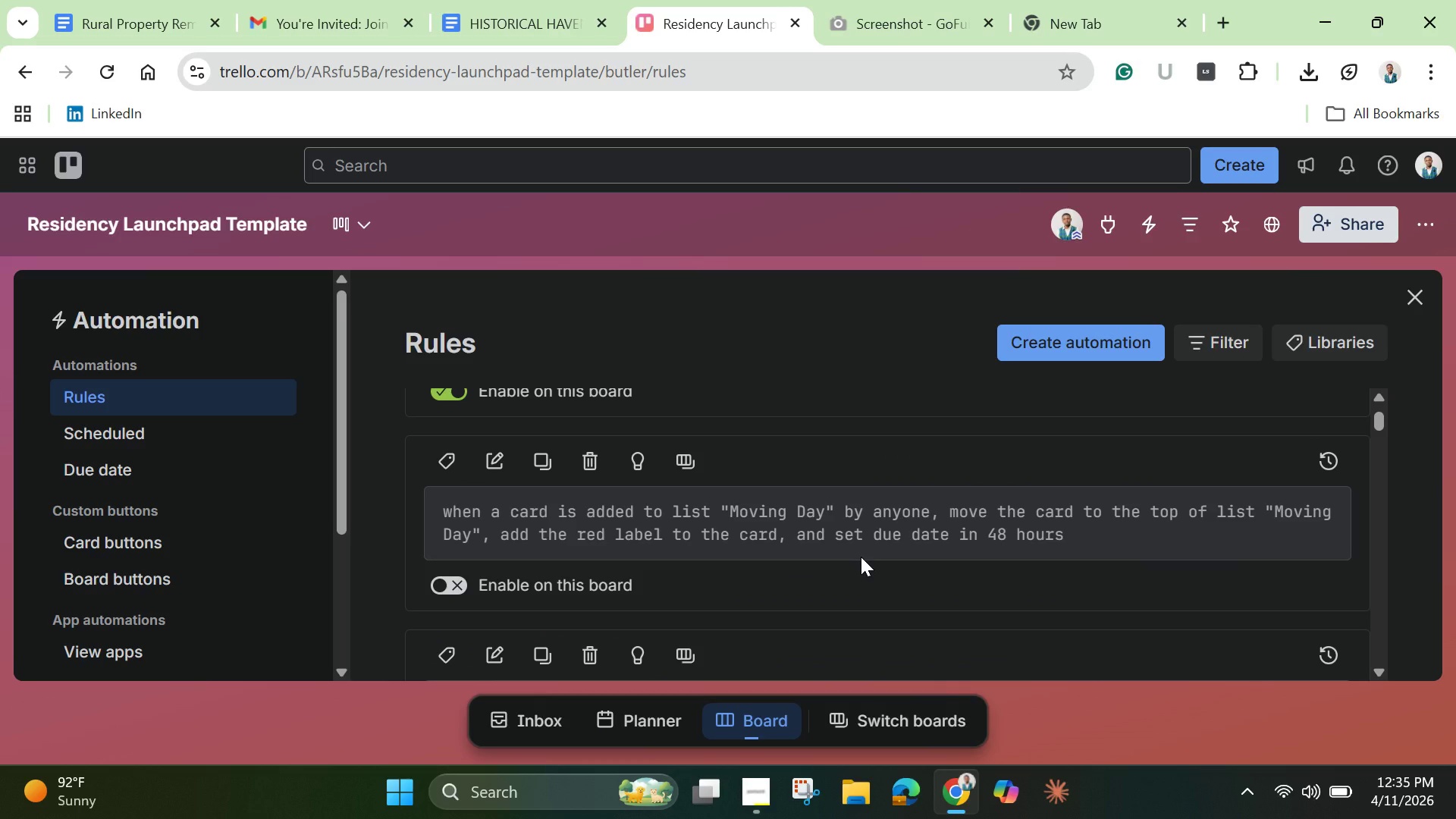 
scroll: coordinate [861, 557], scroll_direction: up, amount: 2.0
 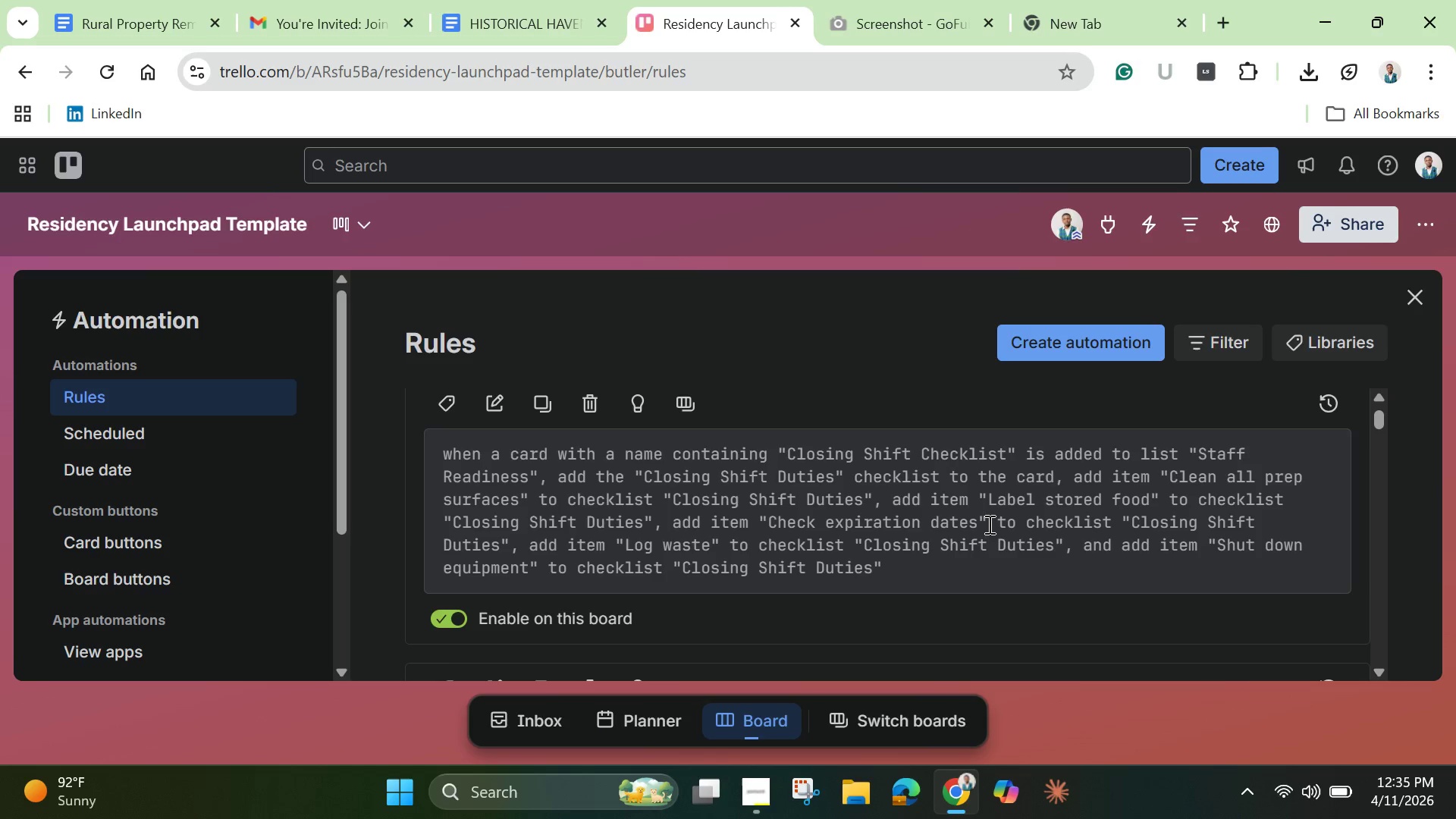 
wait(18.94)
 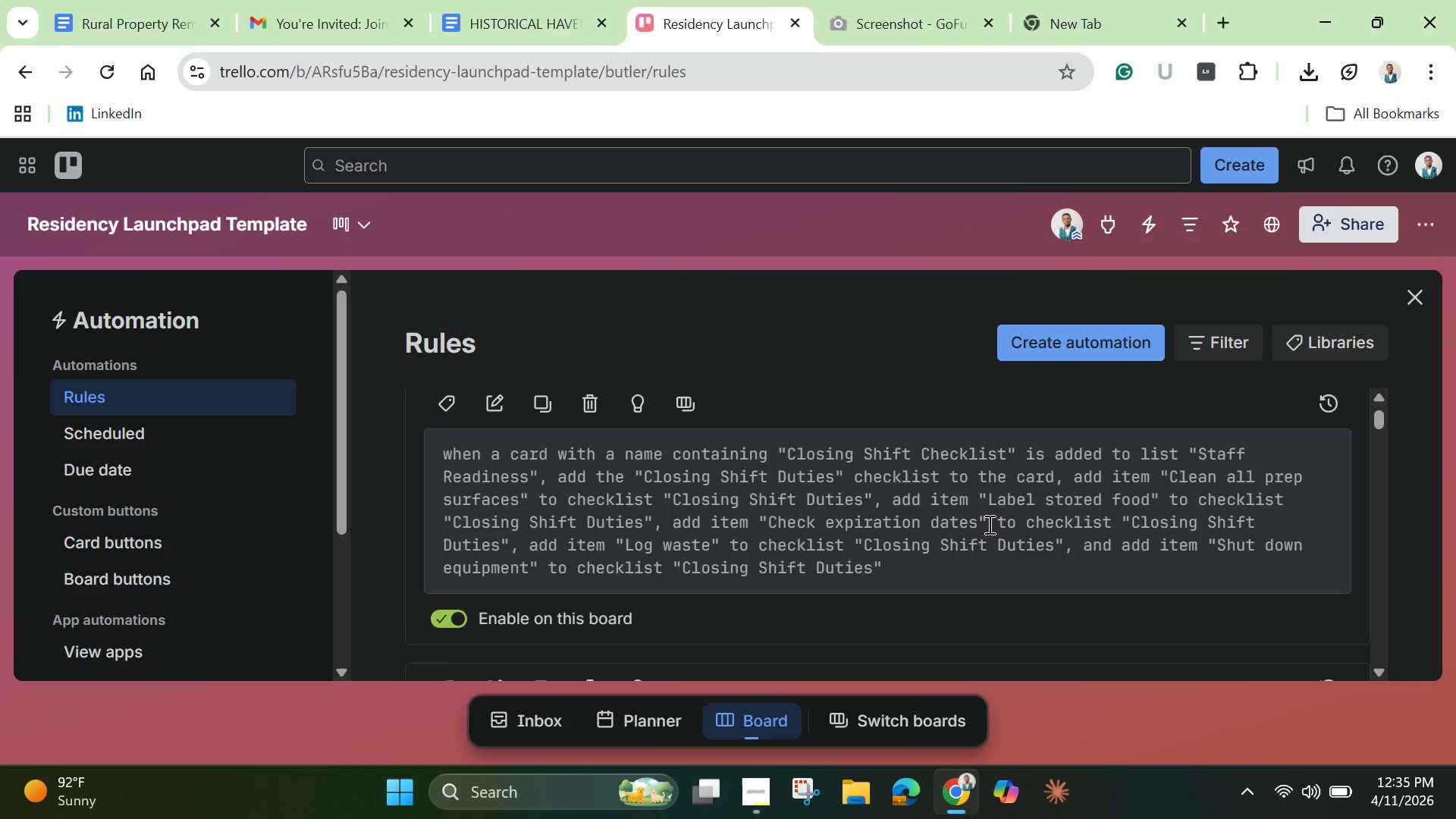 
left_click([487, 406])
 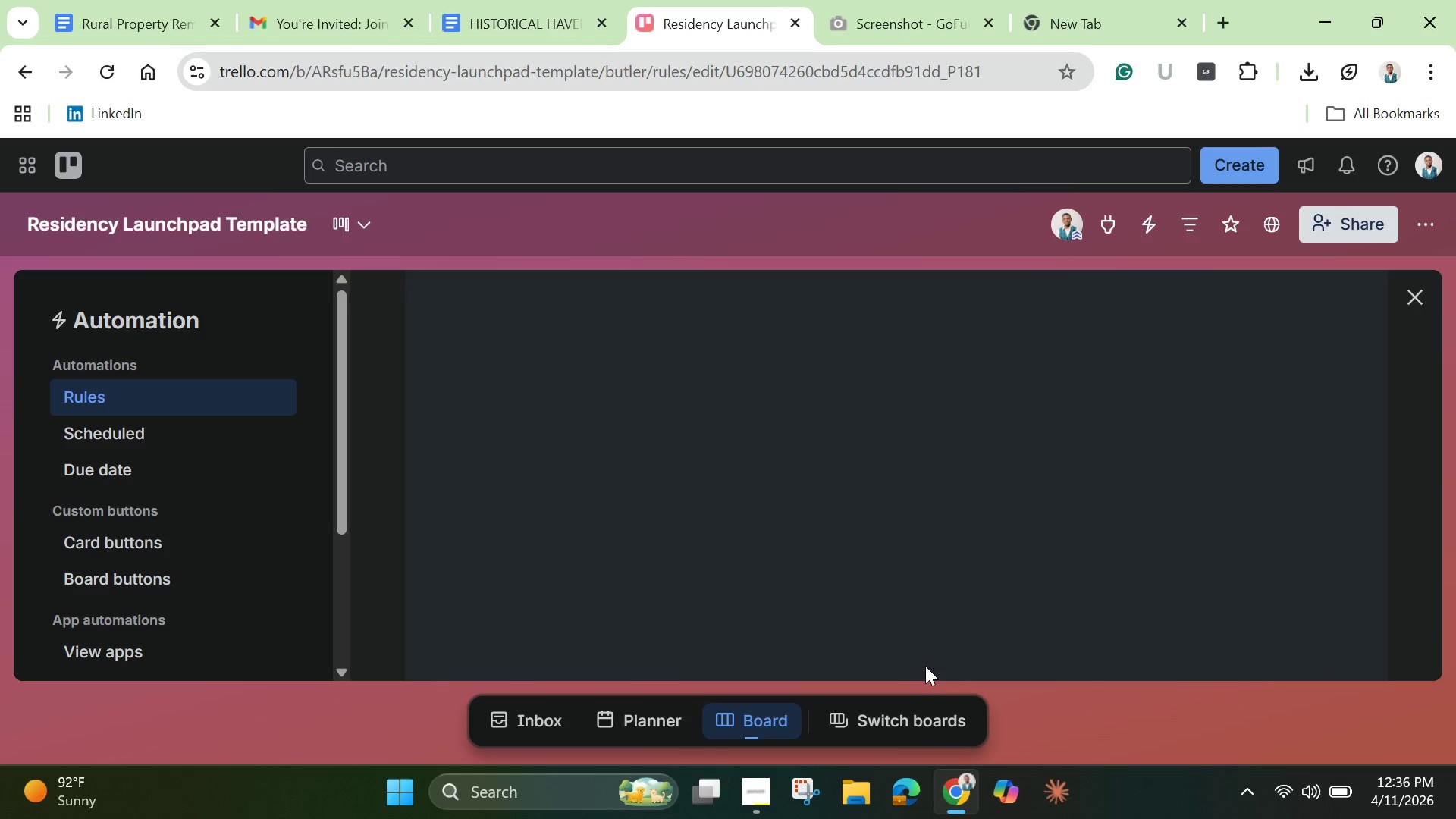 
mouse_move([883, 527])
 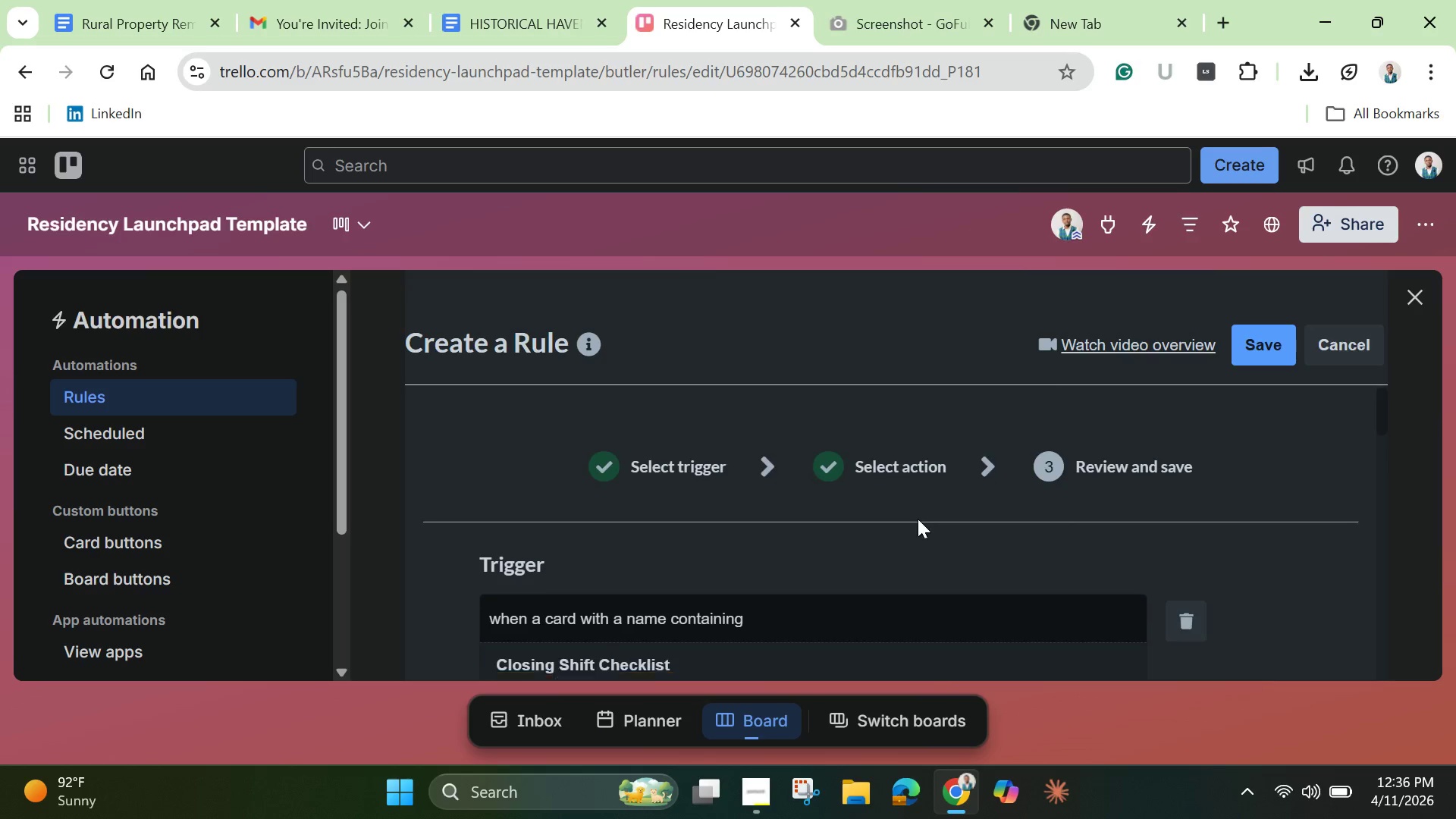 
scroll: coordinate [945, 583], scroll_direction: down, amount: 17.0
 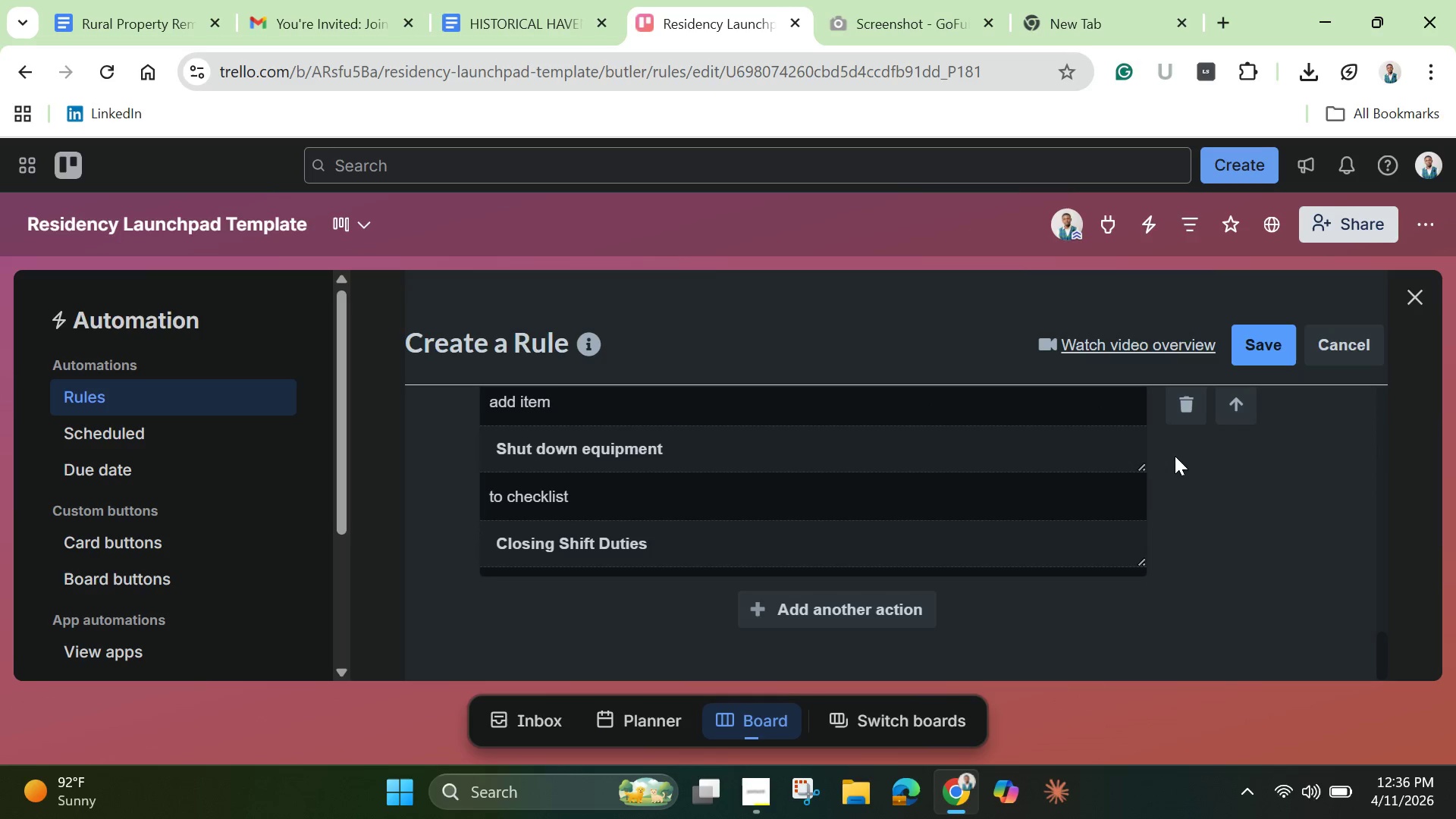 
scroll: coordinate [1171, 477], scroll_direction: up, amount: 1.0
 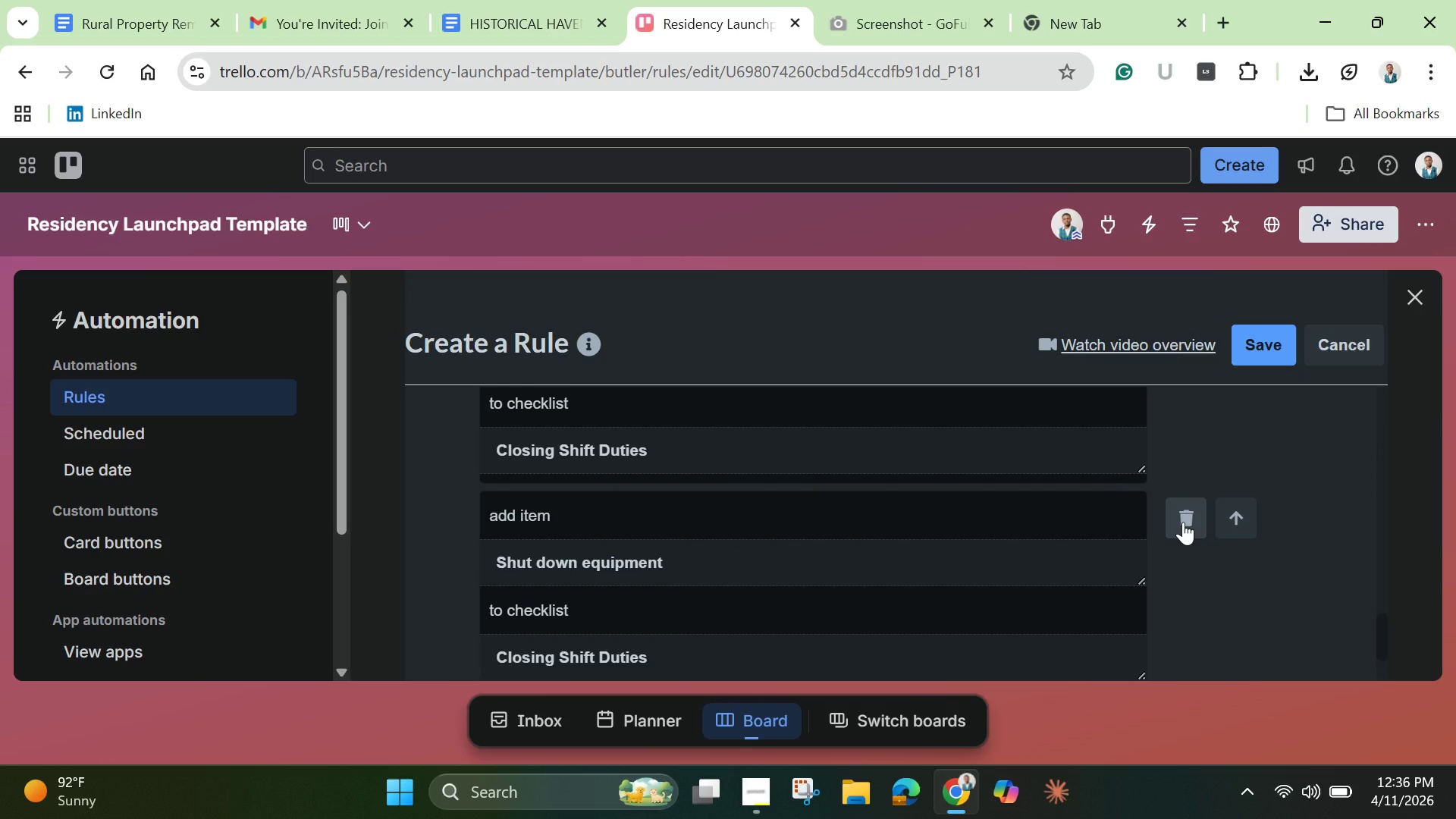 
left_click([1183, 522])
 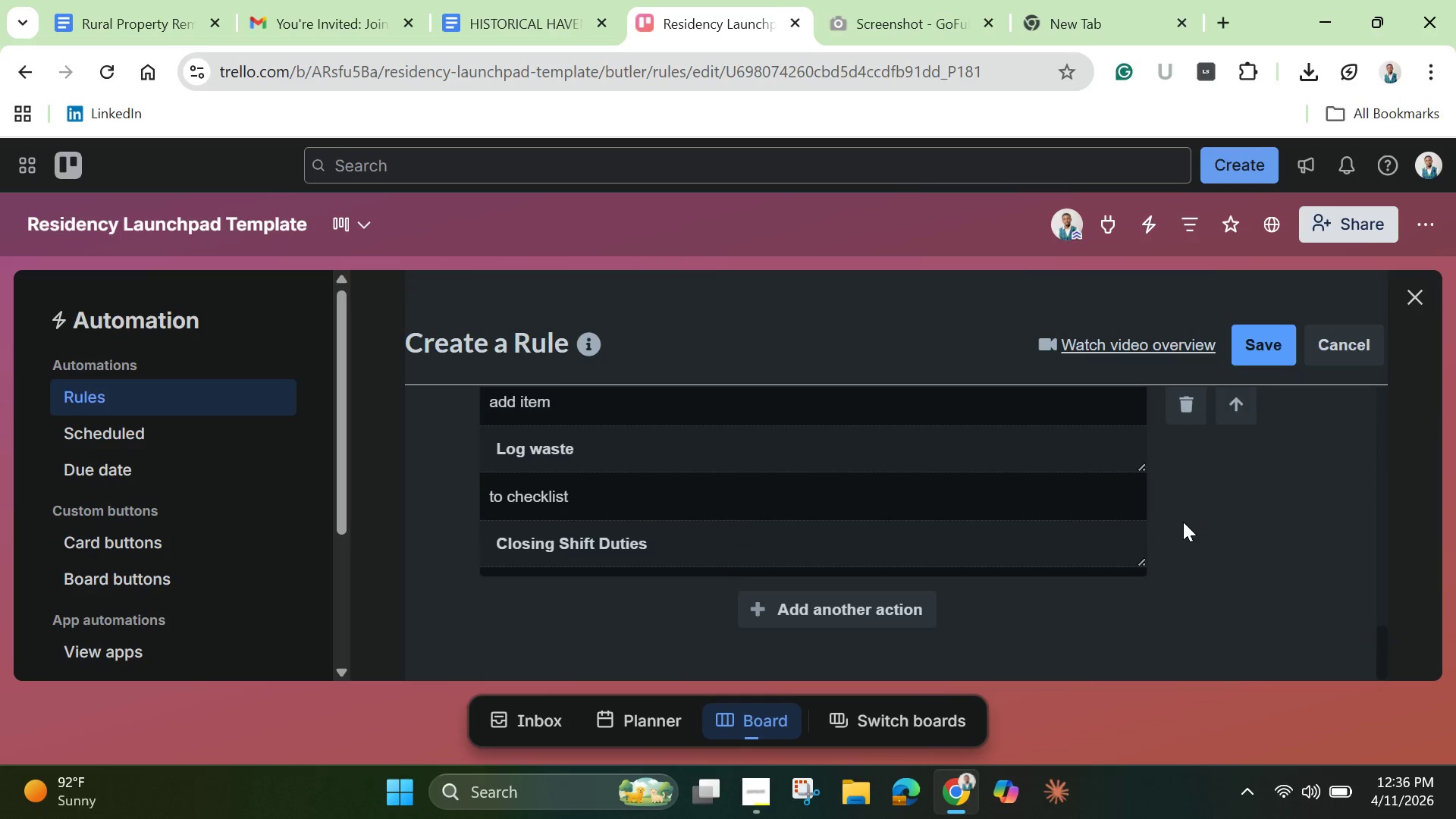 
scroll: coordinate [1183, 522], scroll_direction: up, amount: 2.0
 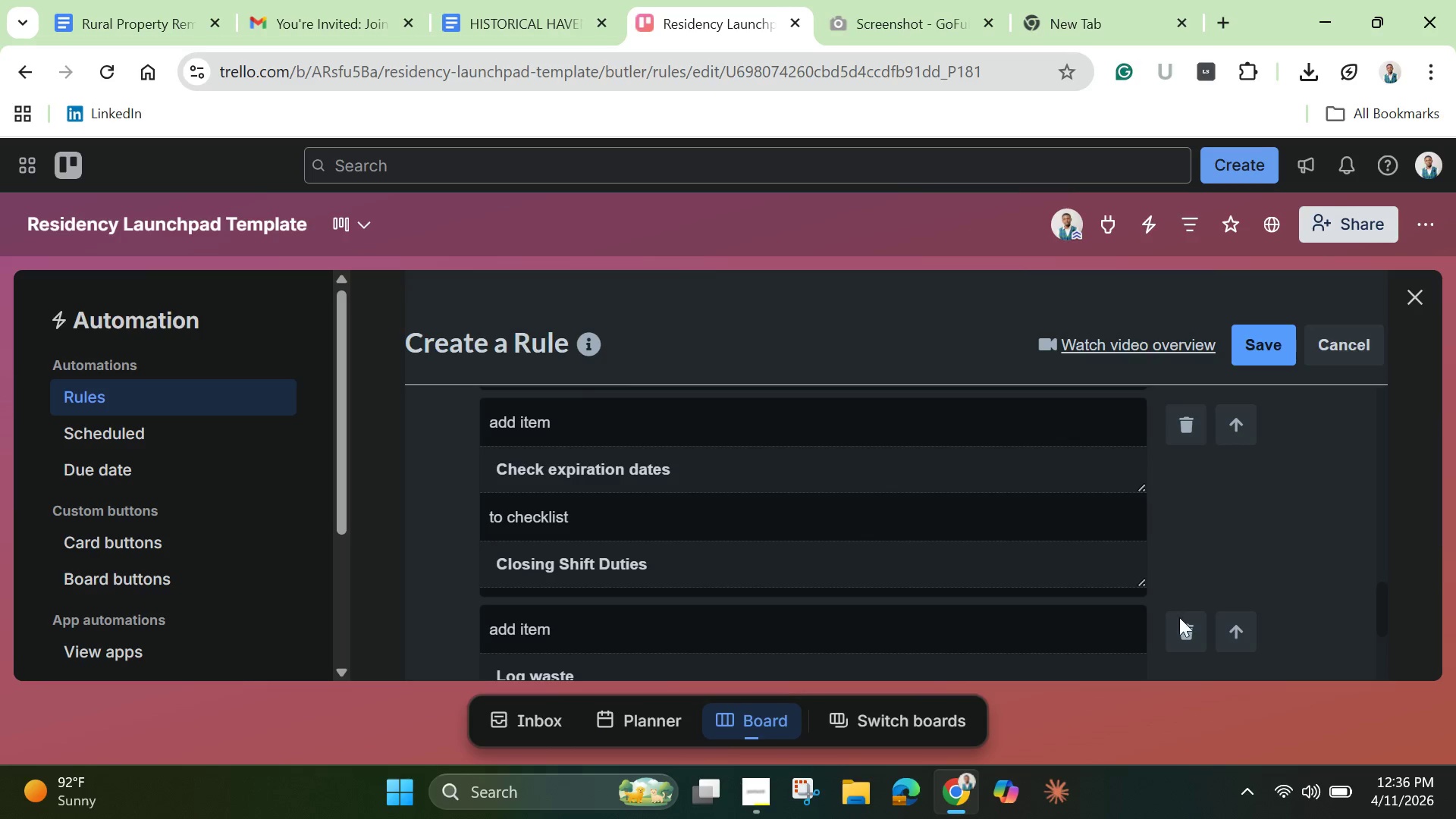 
left_click([1180, 628])
 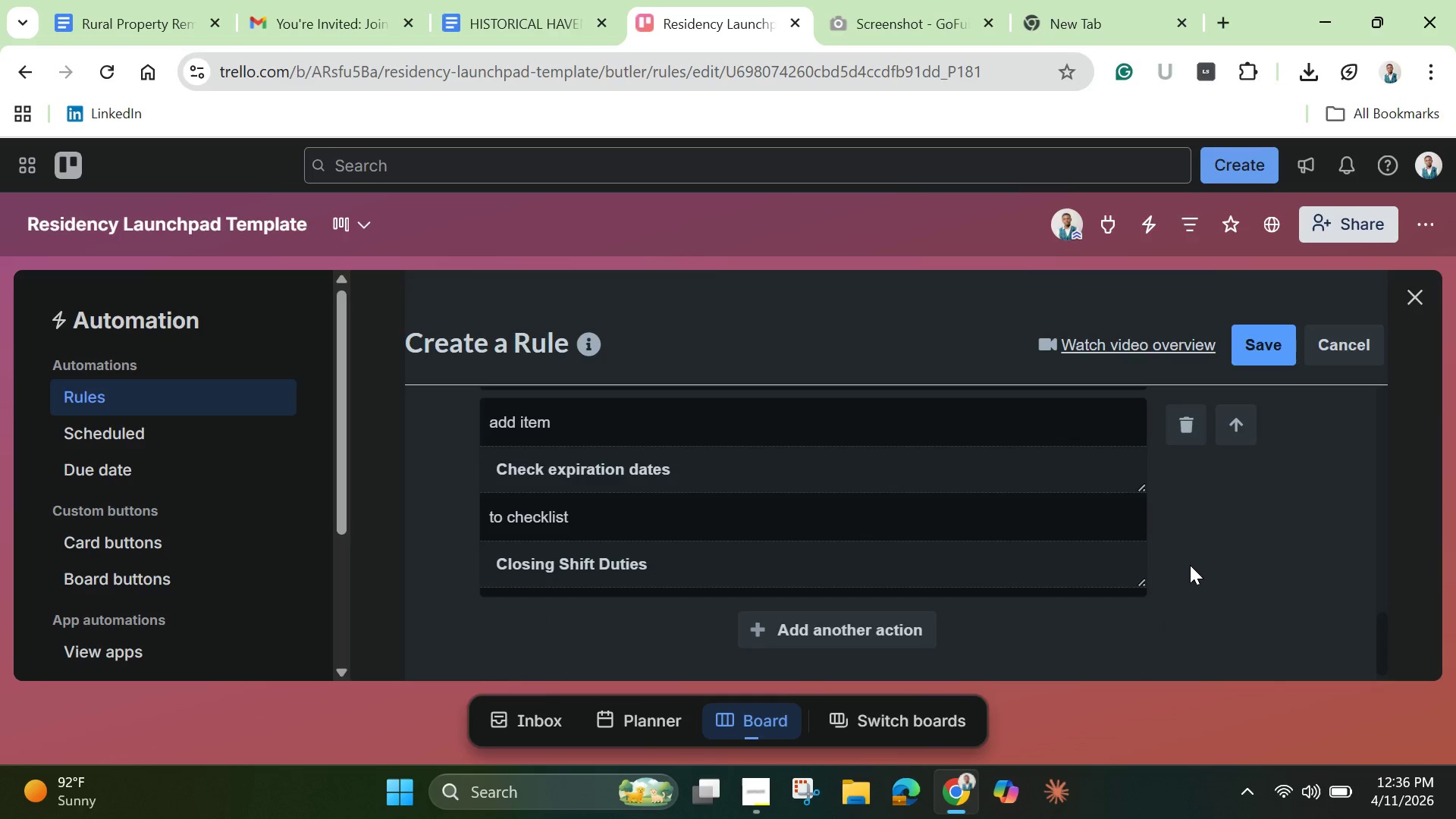 
scroll: coordinate [1190, 563], scroll_direction: up, amount: 2.0
 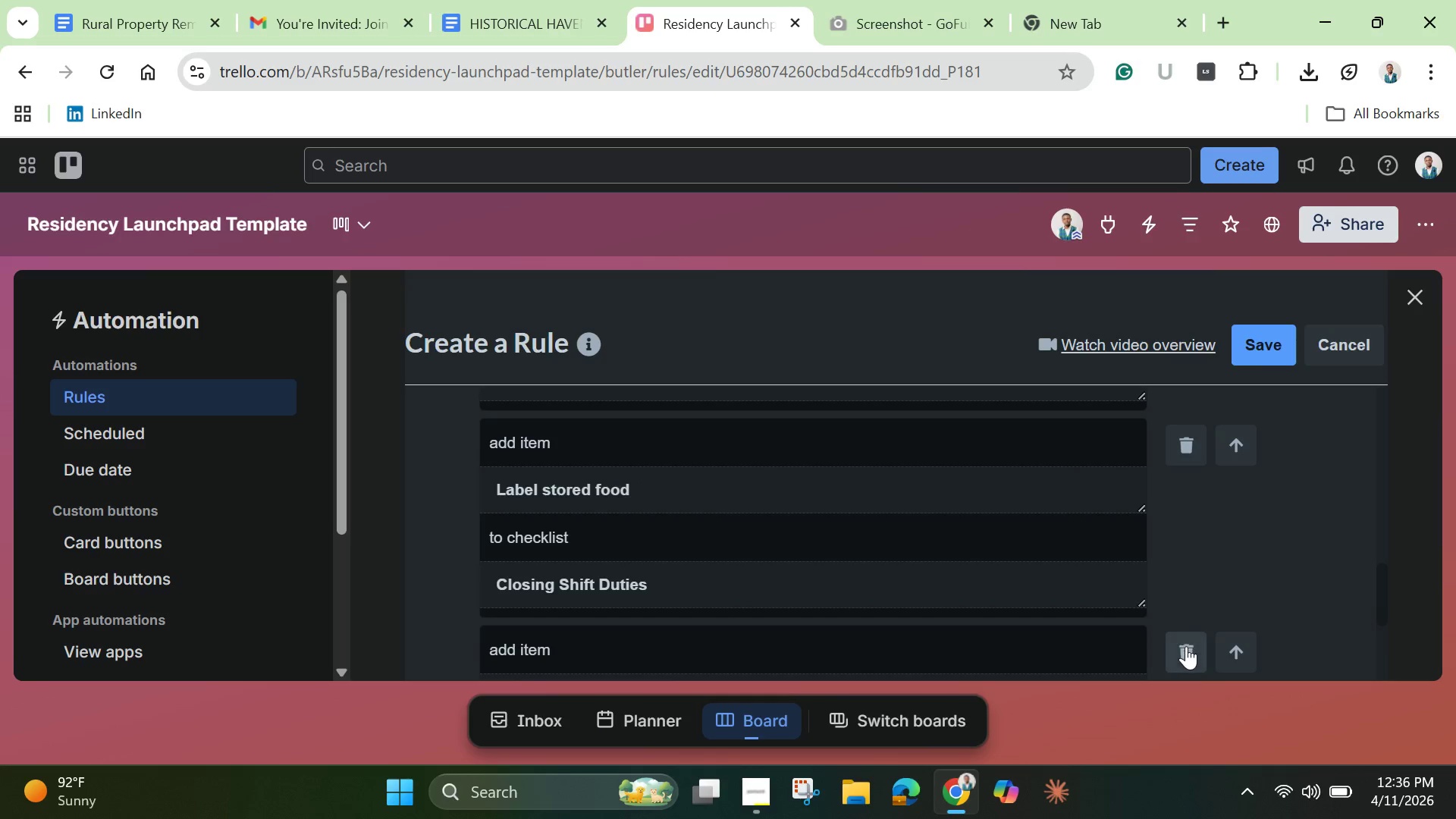 
left_click([1188, 652])
 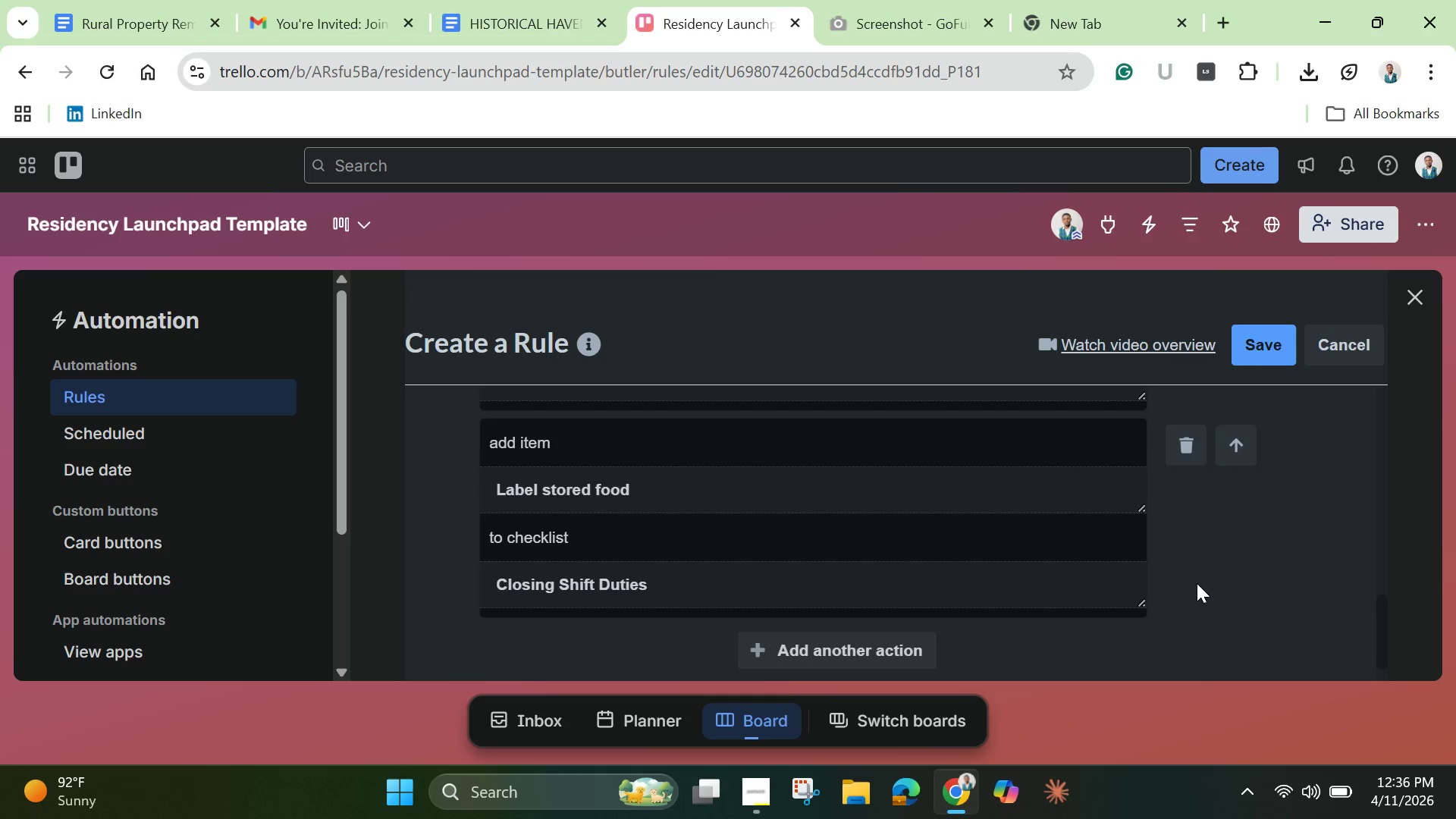 
scroll: coordinate [1197, 583], scroll_direction: up, amount: 1.0
 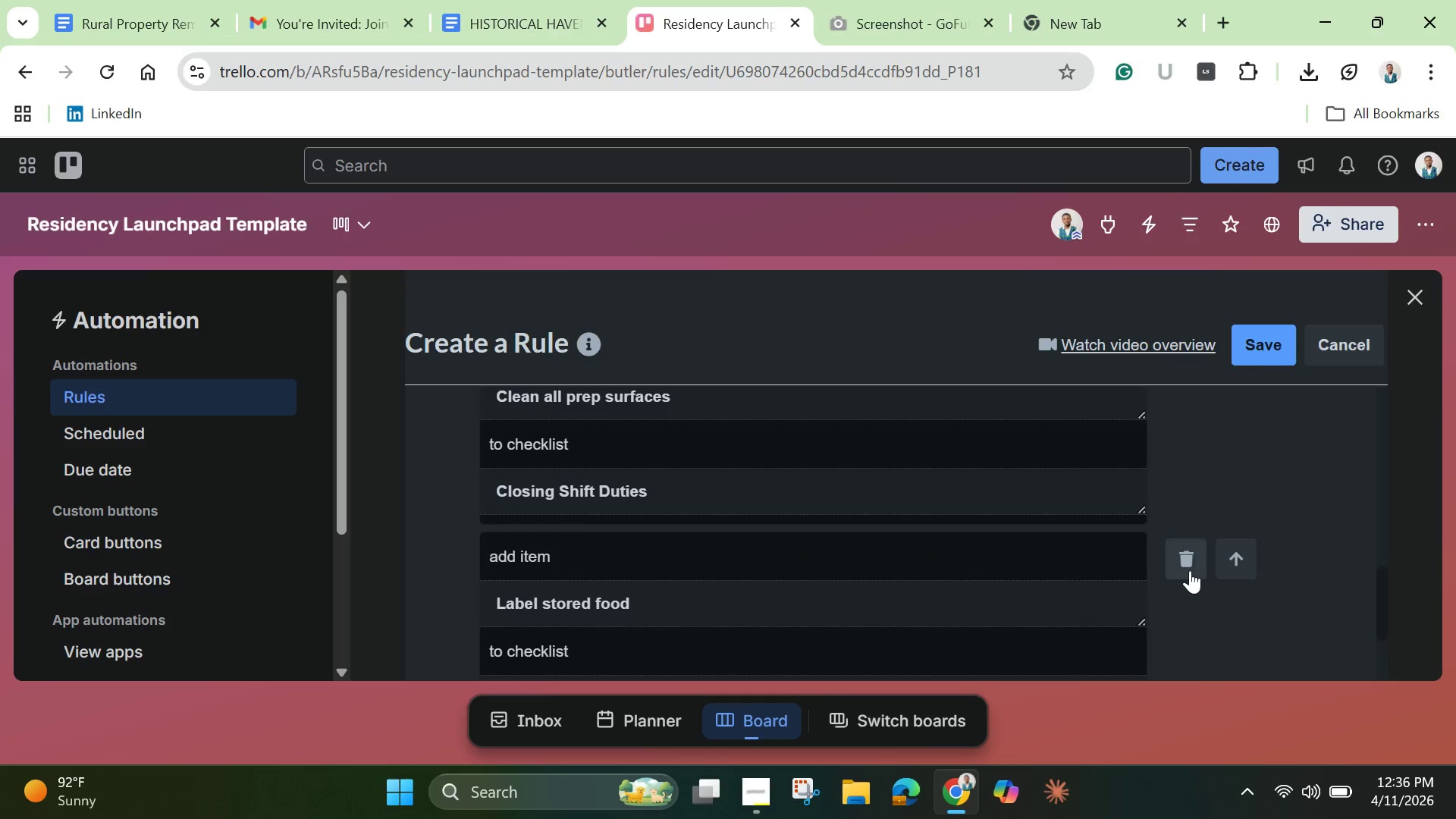 
left_click([1190, 569])
 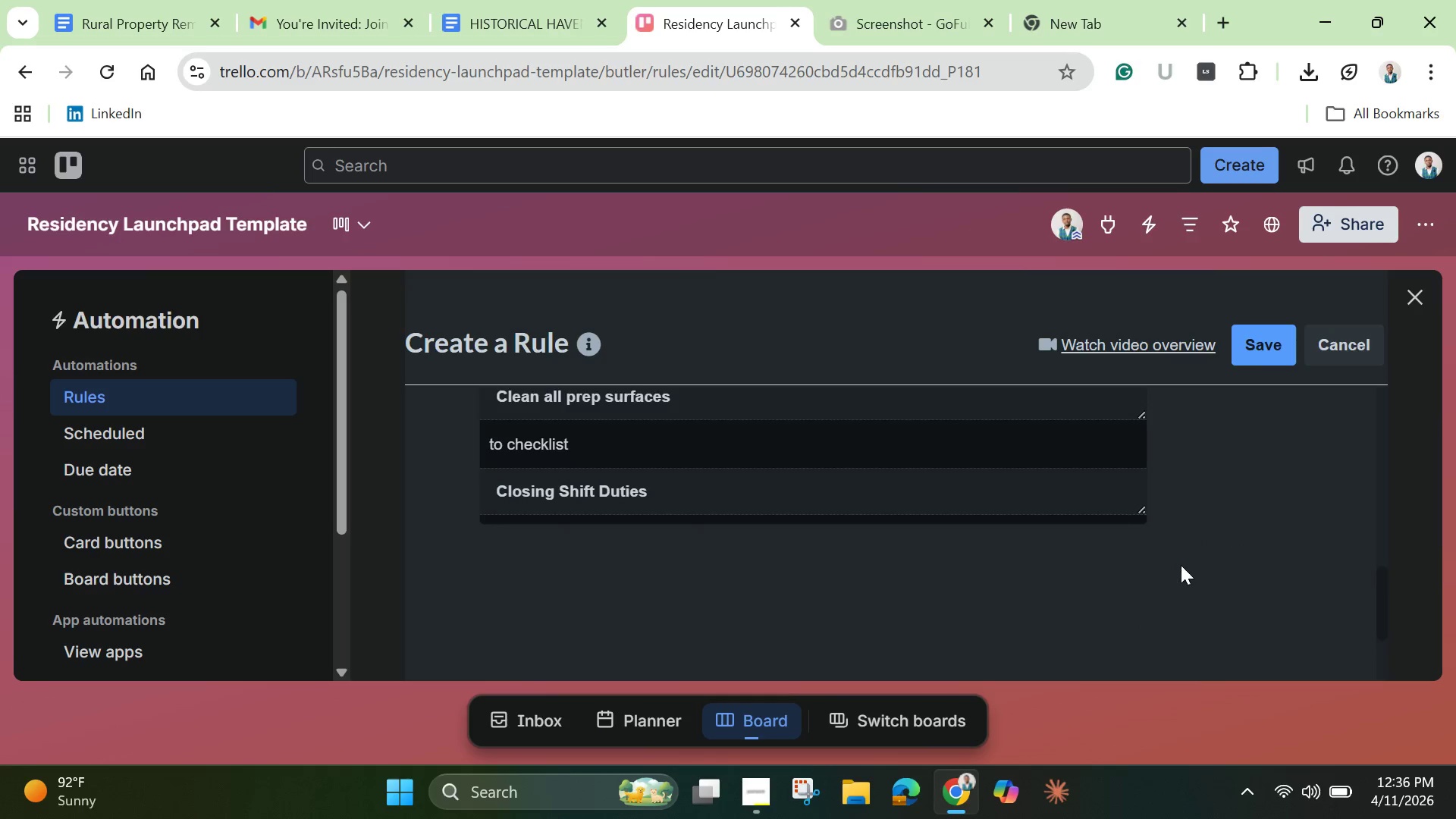 
scroll: coordinate [1181, 565], scroll_direction: up, amount: 2.0
 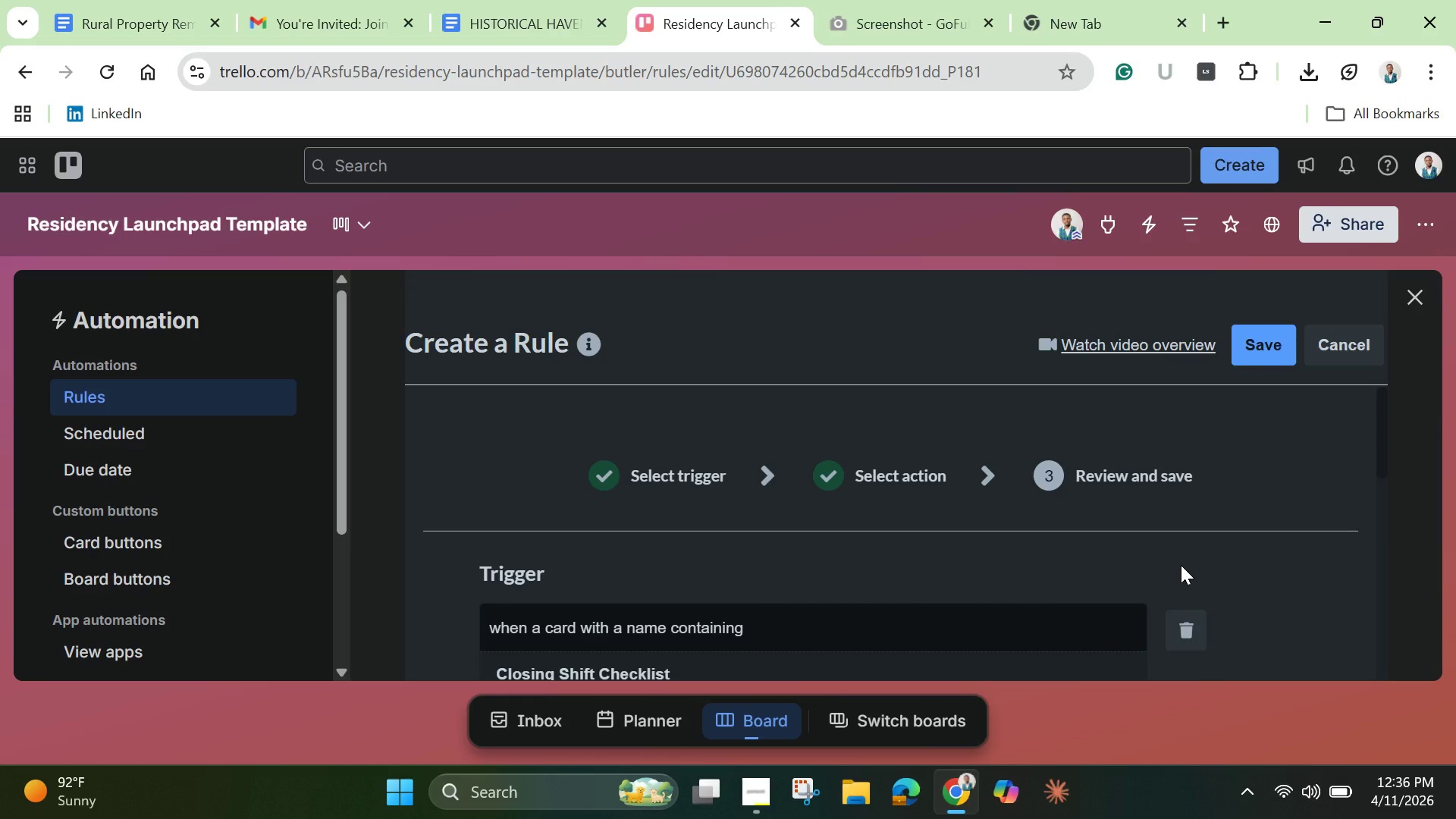 
scroll: coordinate [1181, 565], scroll_direction: down, amount: 1.0
 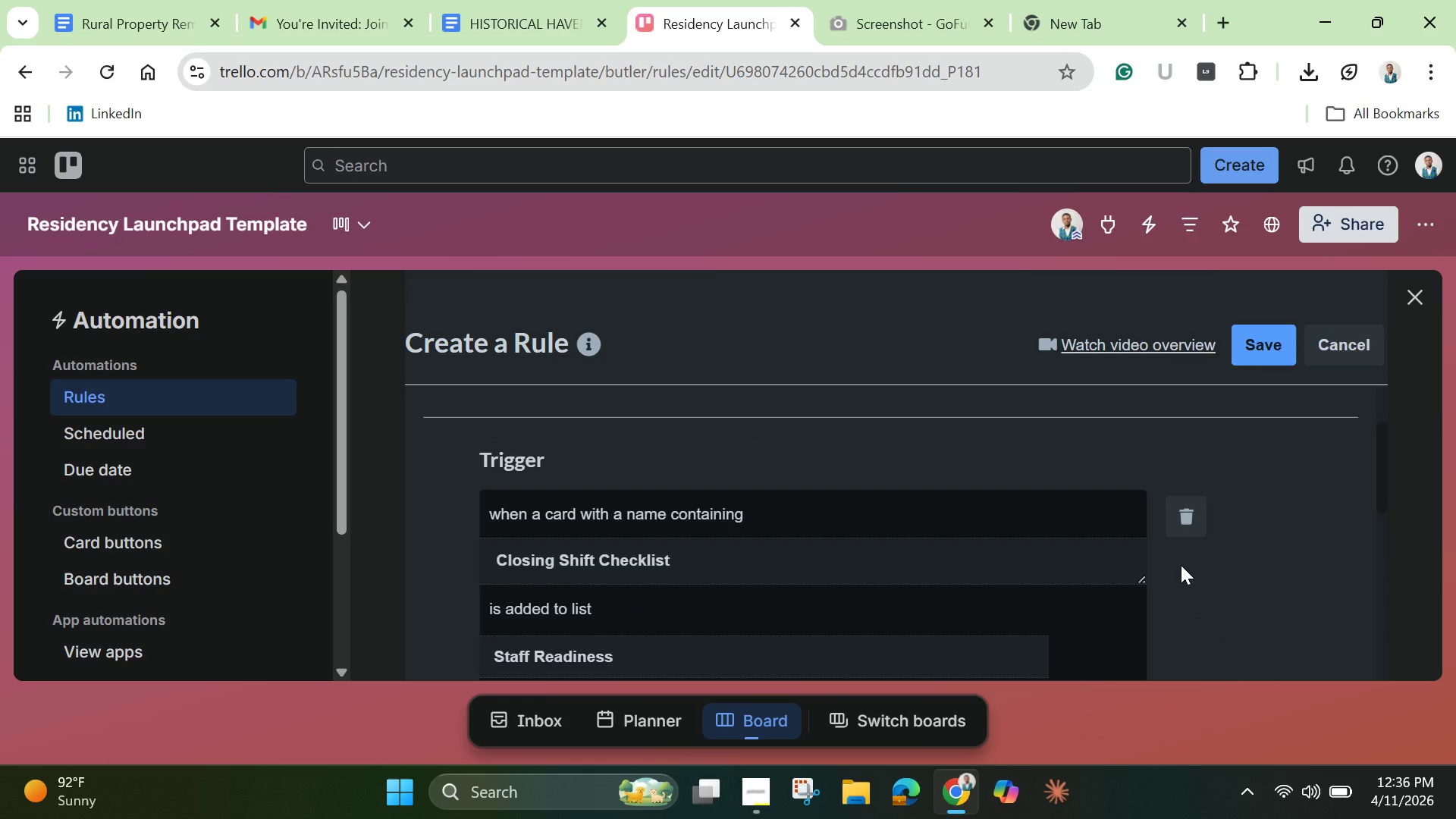 
wait(7.99)
 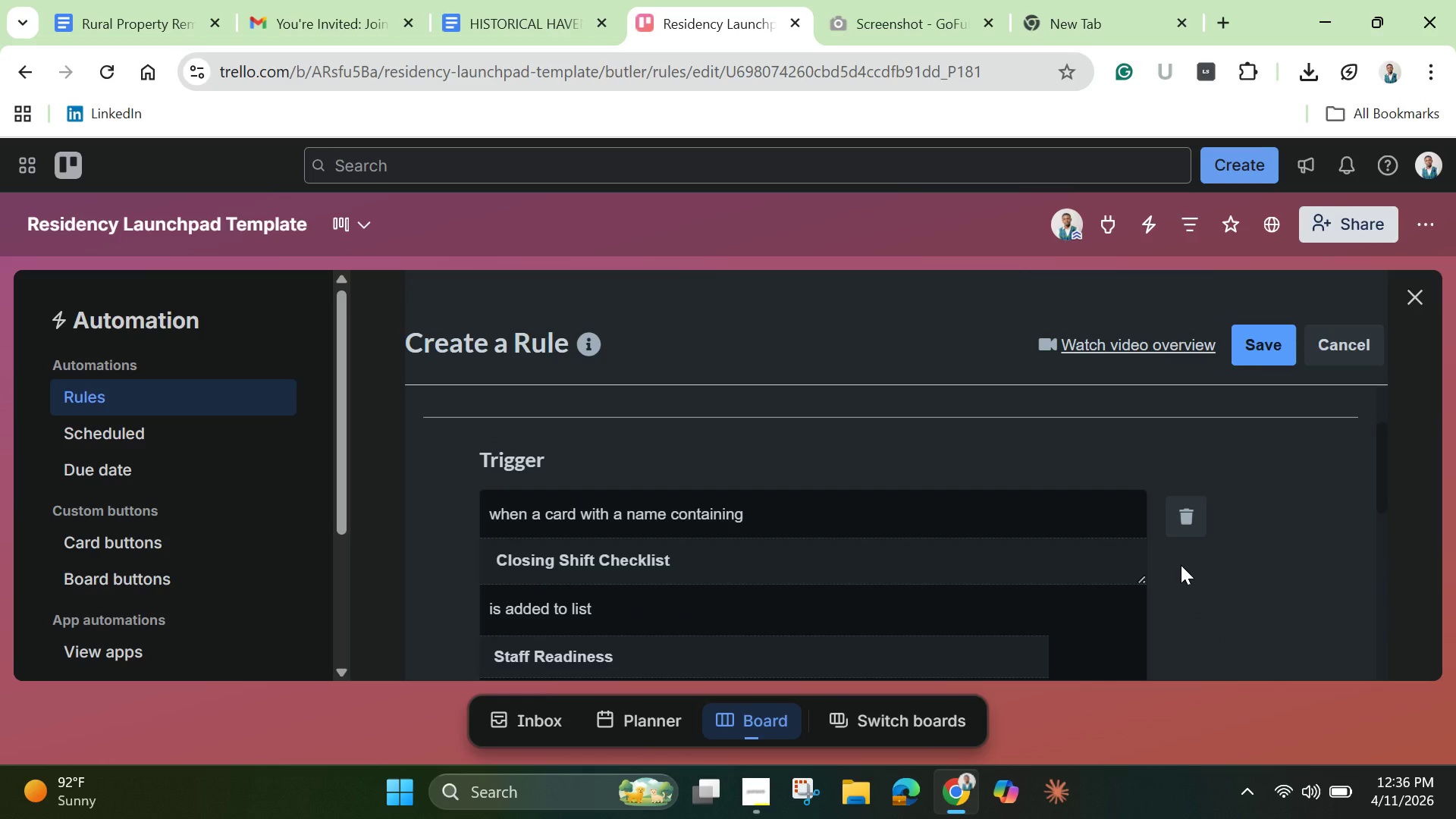 
scroll: coordinate [683, 603], scroll_direction: down, amount: 1.0
 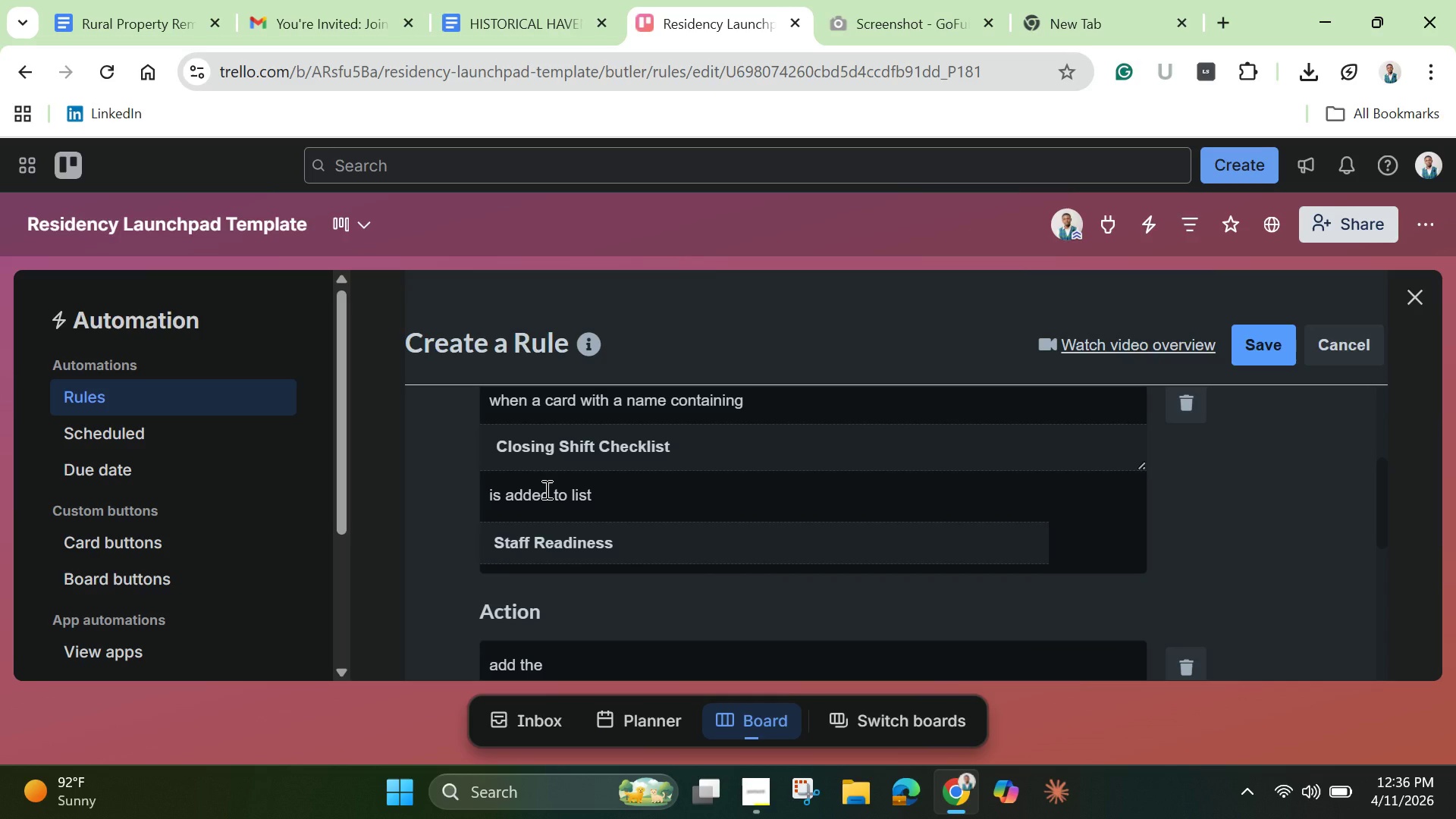 
left_click([545, 489])
 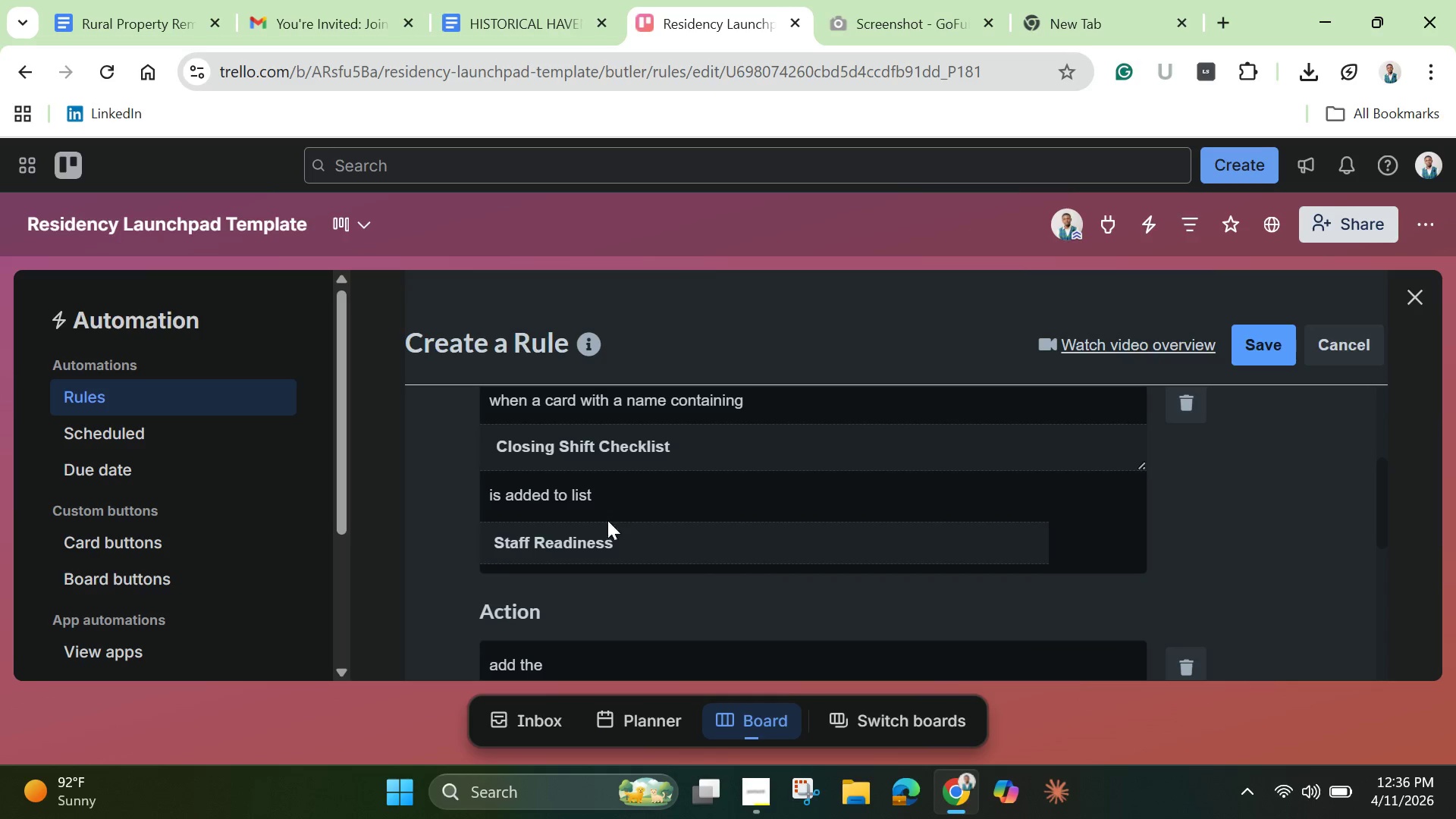 
left_click([555, 494])
 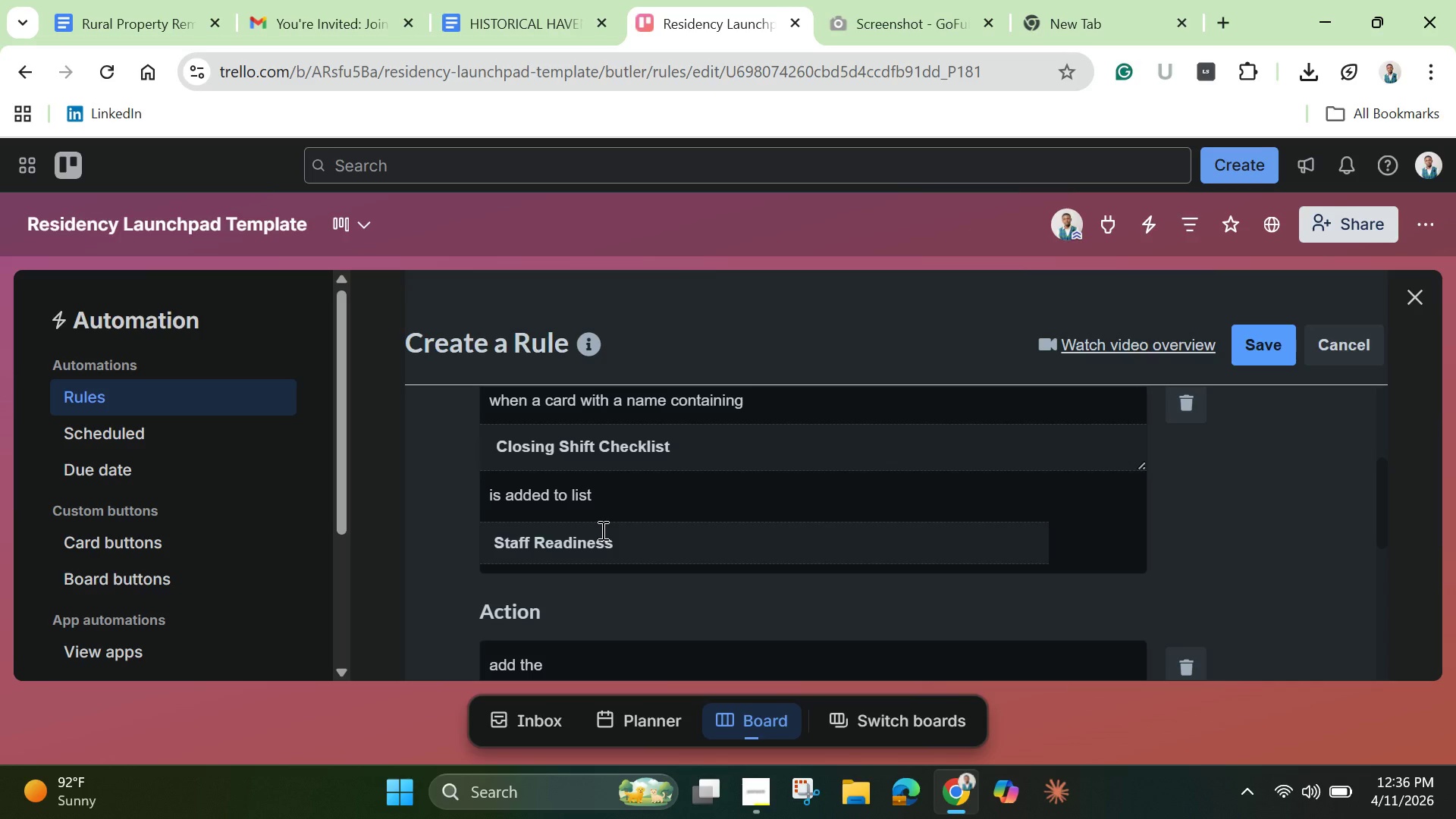 
scroll: coordinate [601, 530], scroll_direction: down, amount: 1.0
 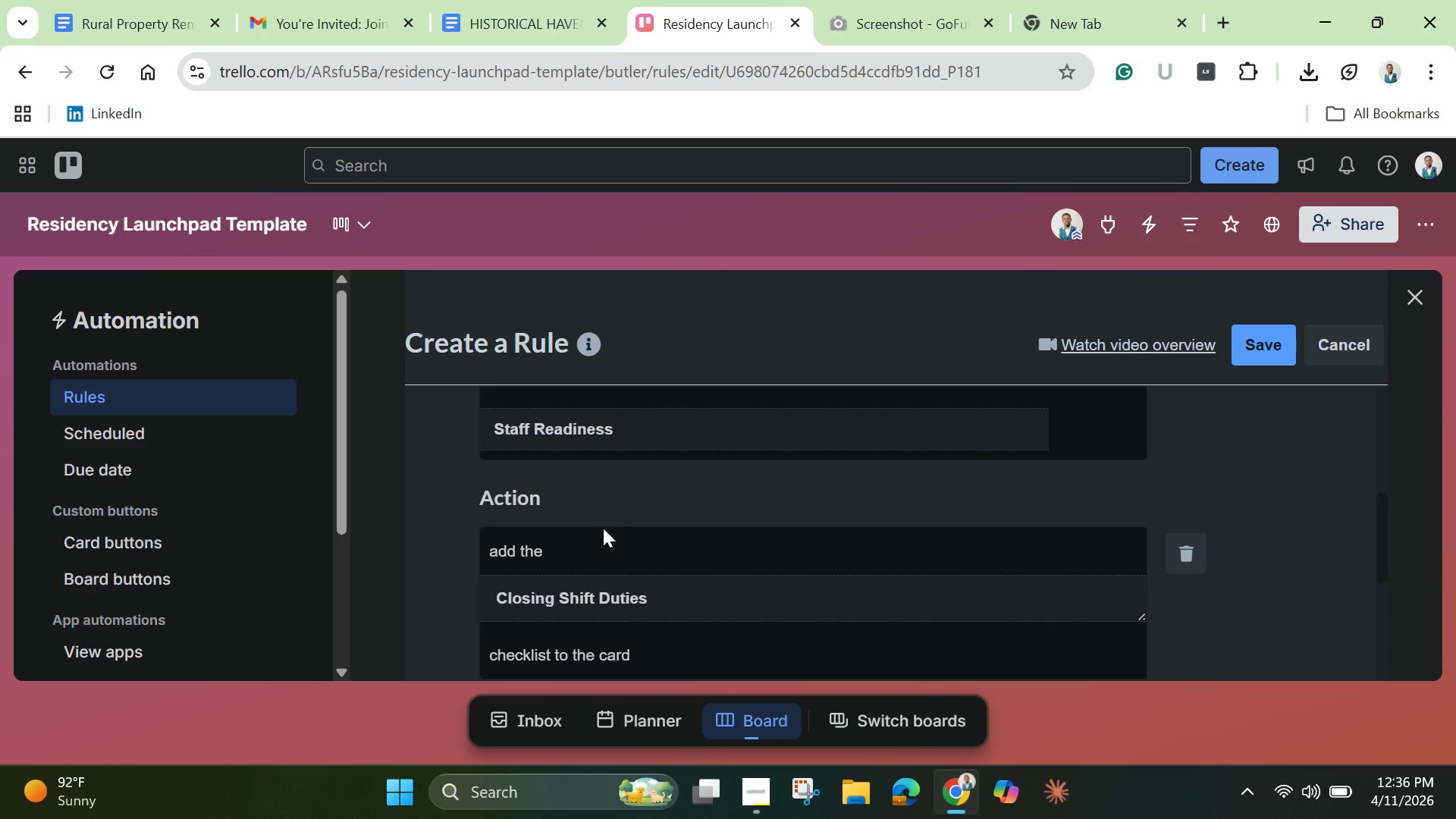 
scroll: coordinate [603, 528], scroll_direction: up, amount: 2.0
 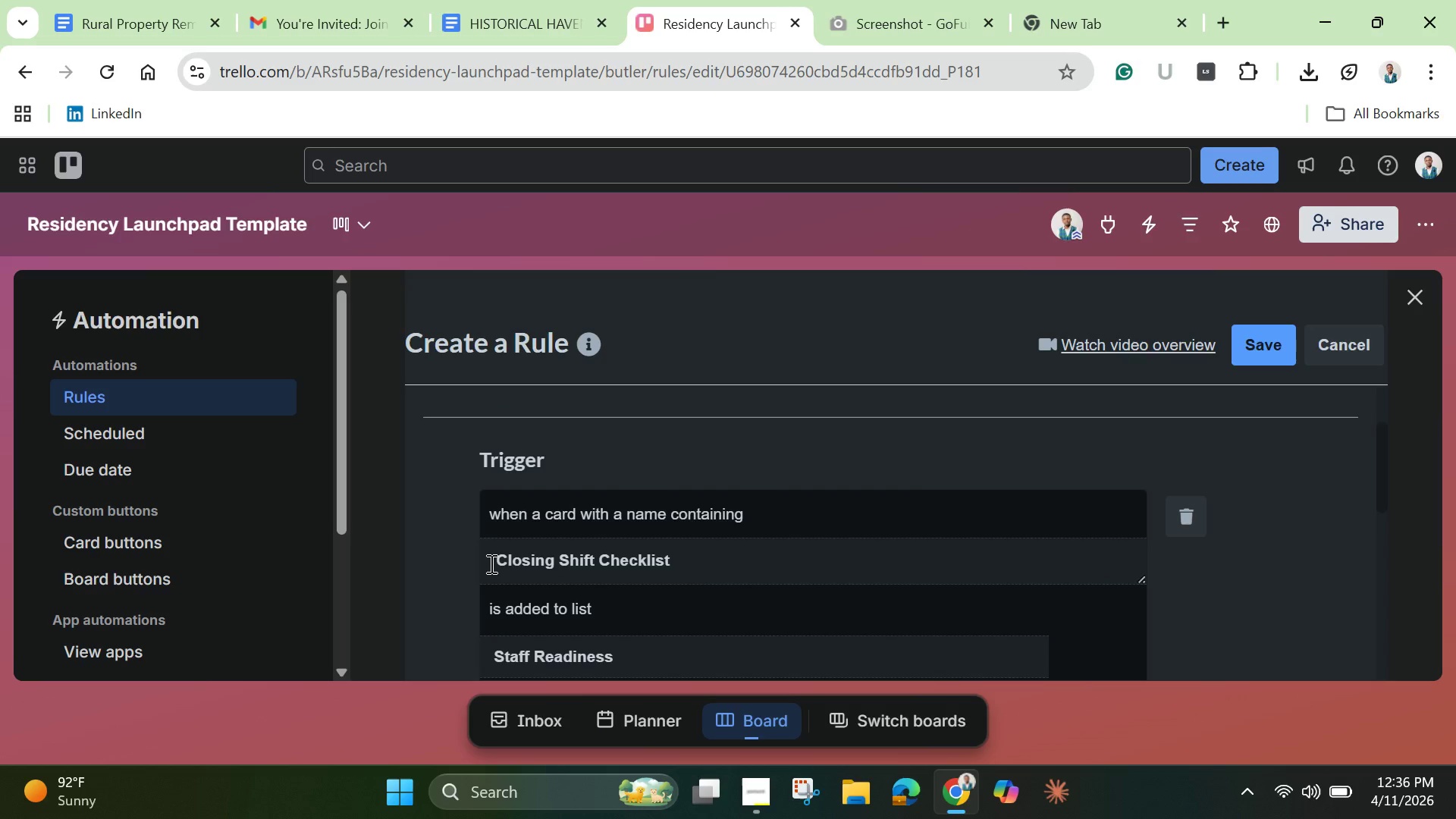 
left_click_drag(start_coordinate=[494, 562], to_coordinate=[671, 566])
 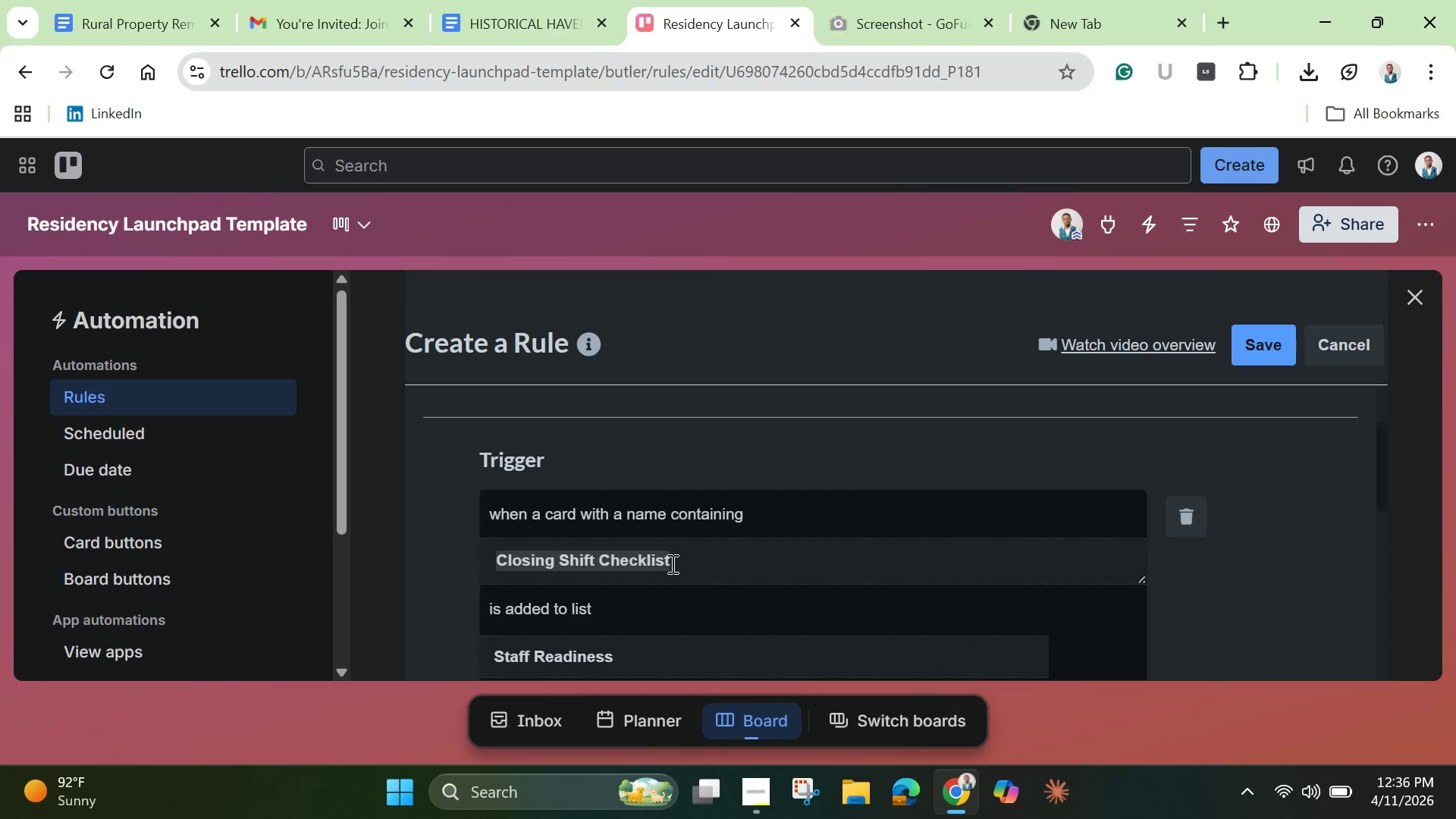 
key(Control+C)
 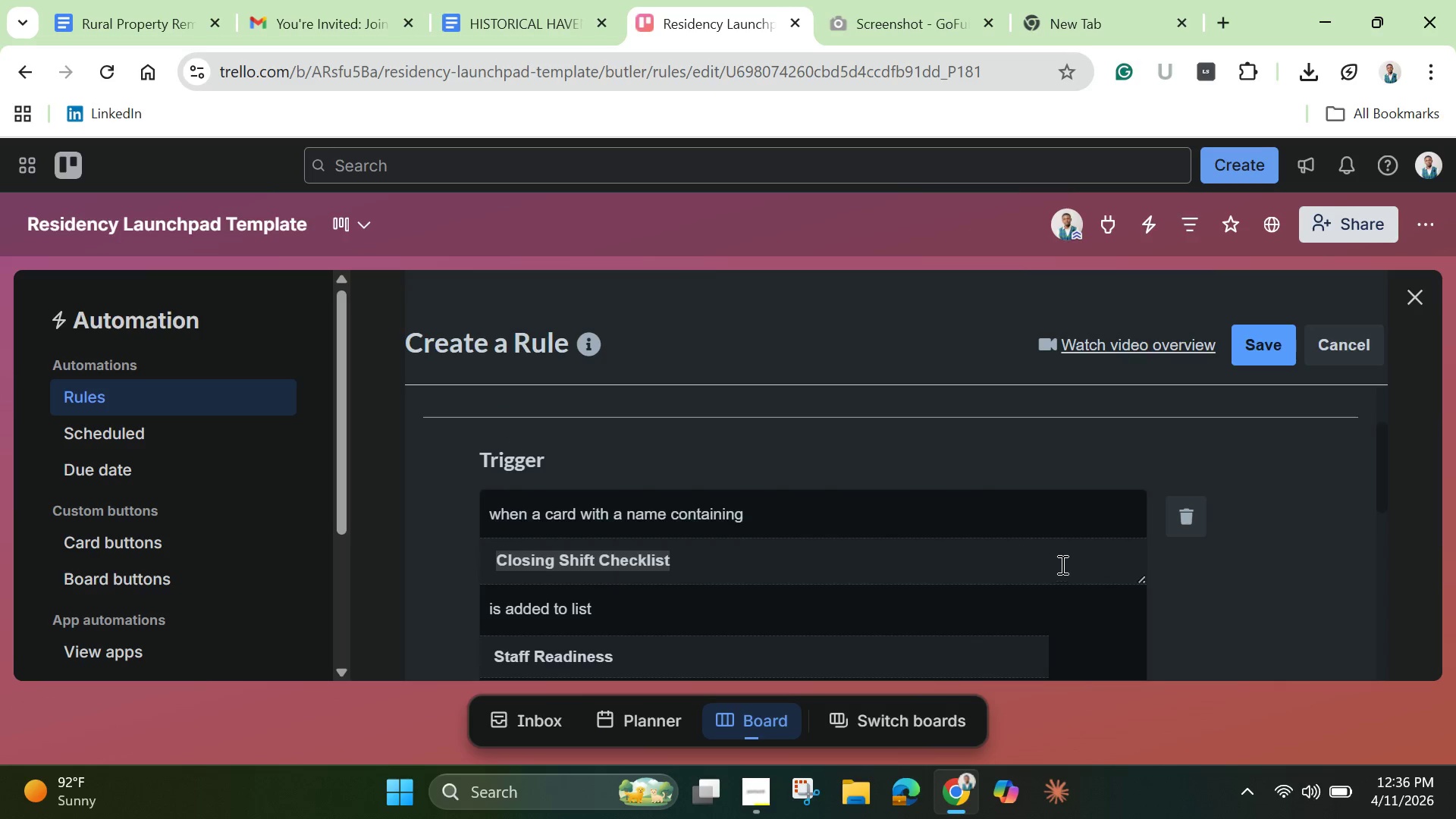 
scroll: coordinate [1065, 558], scroll_direction: down, amount: 2.0
 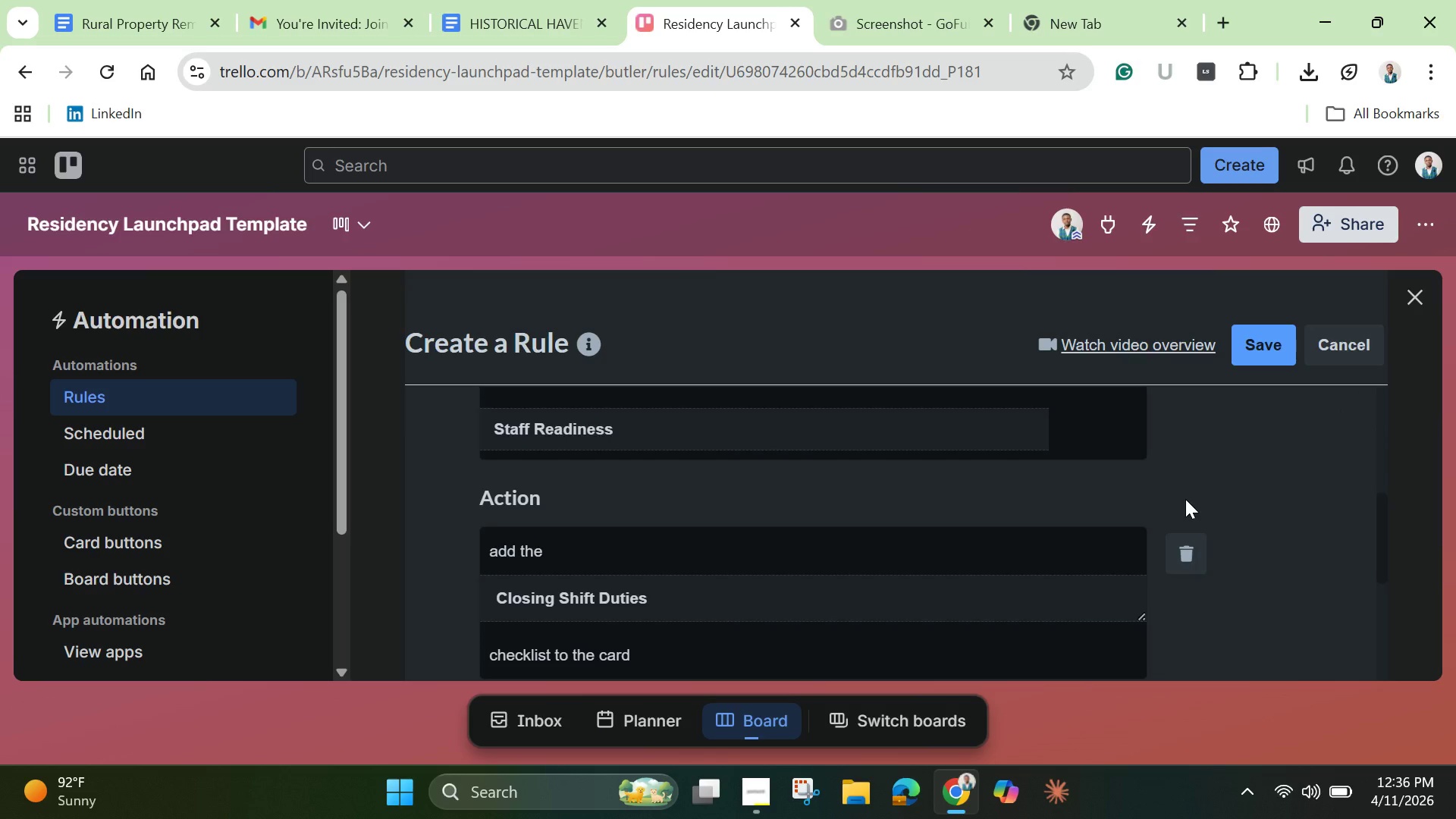 
scroll: coordinate [1185, 499], scroll_direction: up, amount: 2.0
 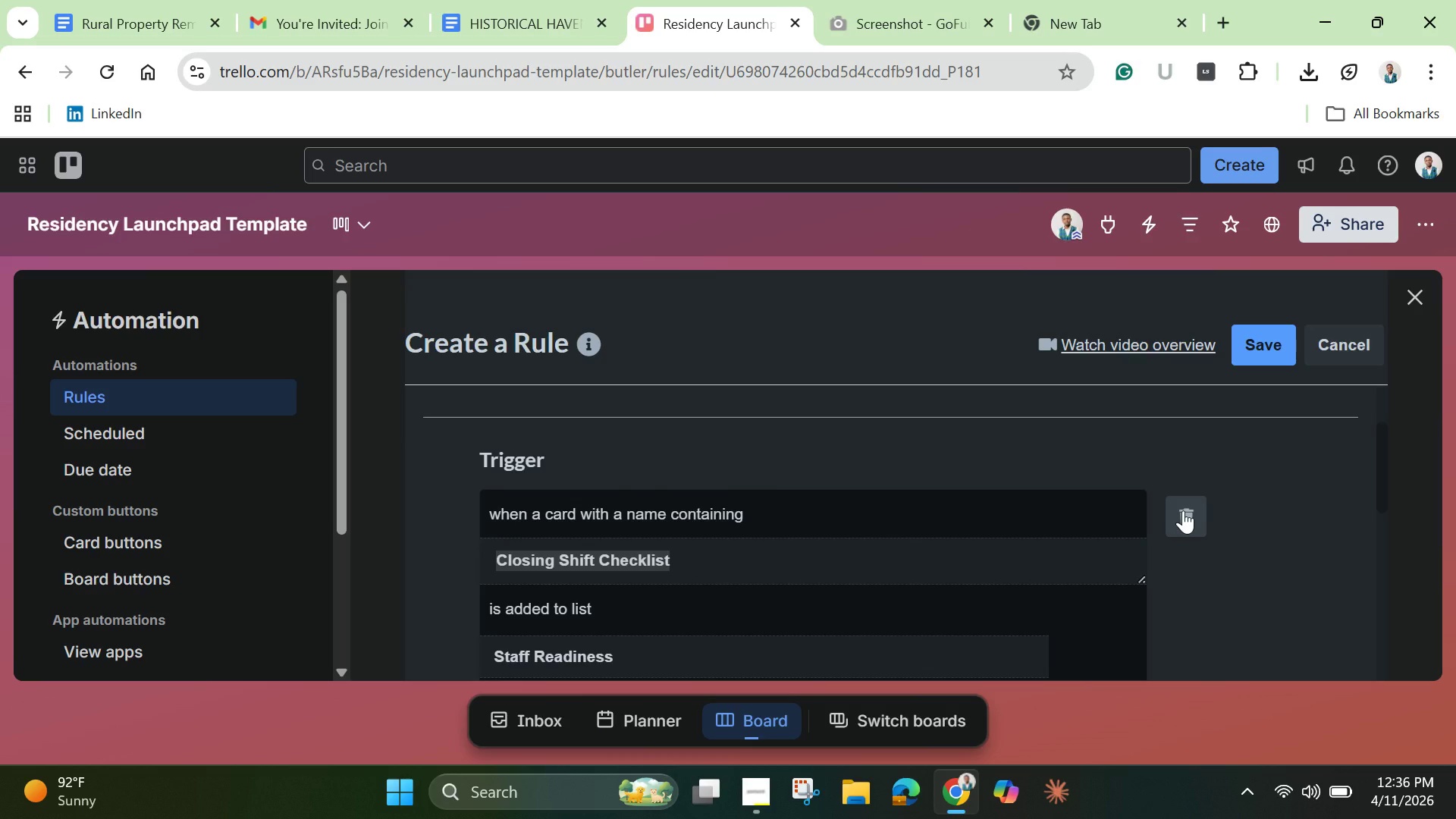 
left_click([1183, 510])
 